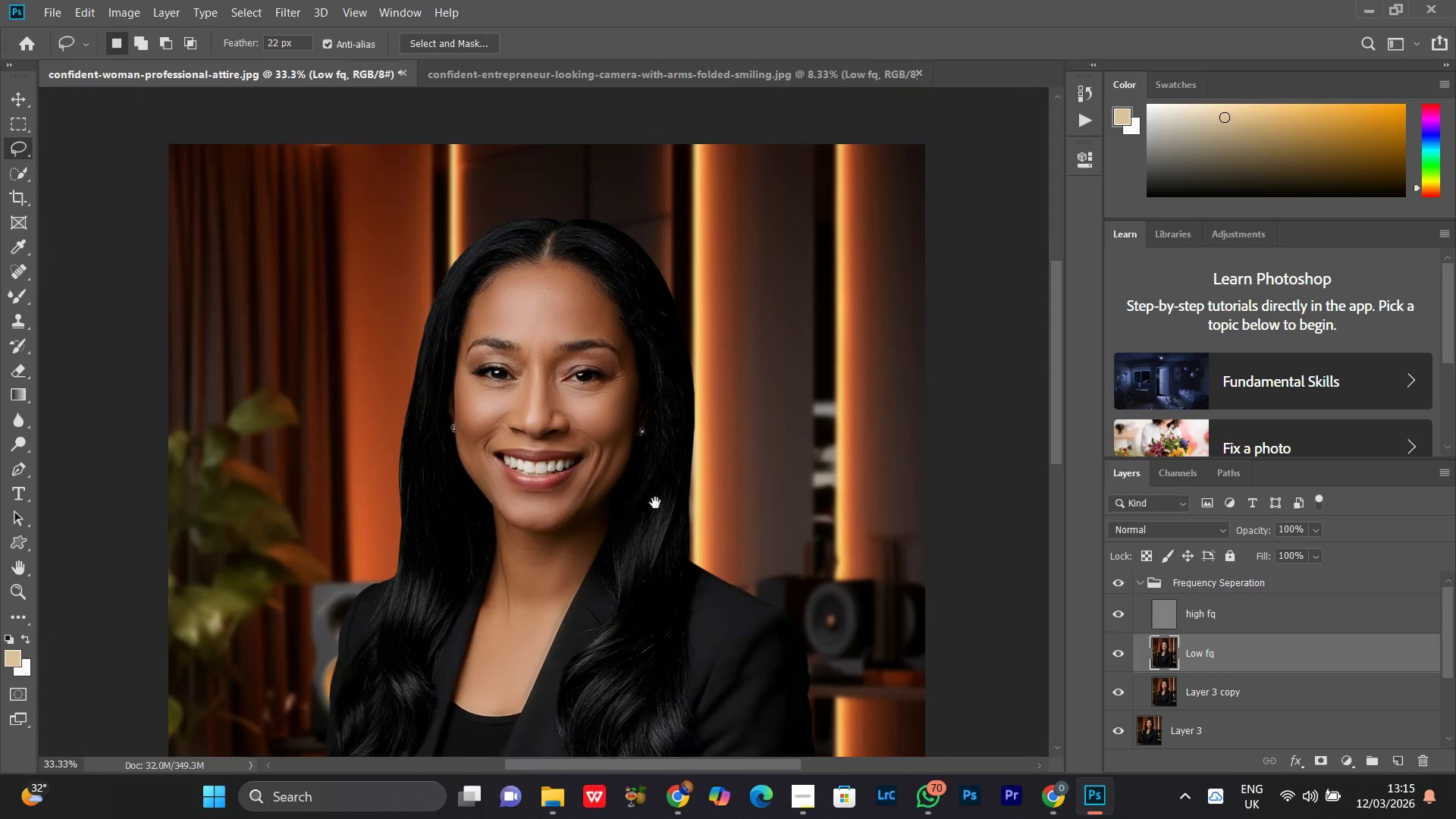 
hold_key(key=Space, duration=10.56)
 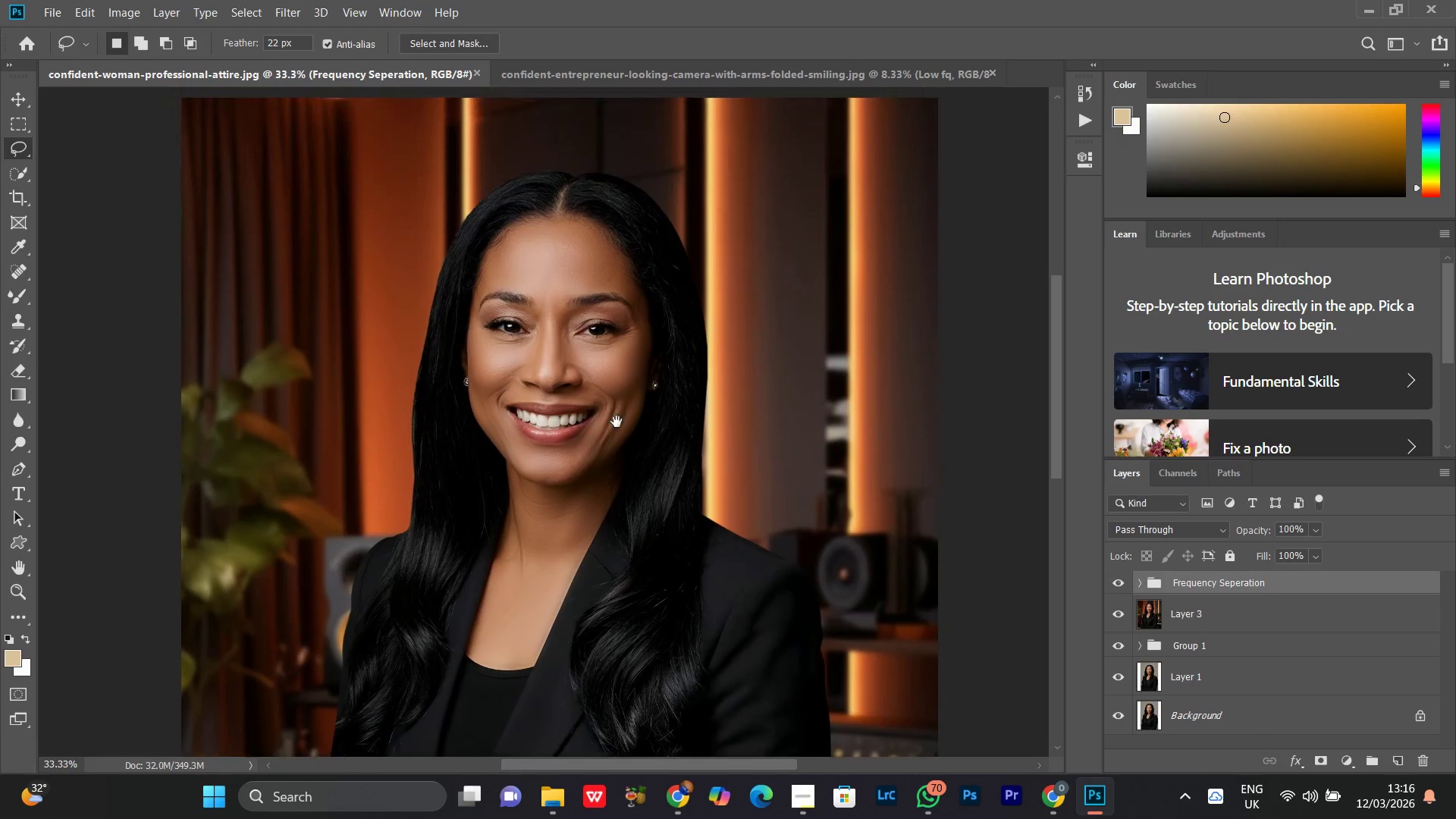 
key(Control+Equal)
 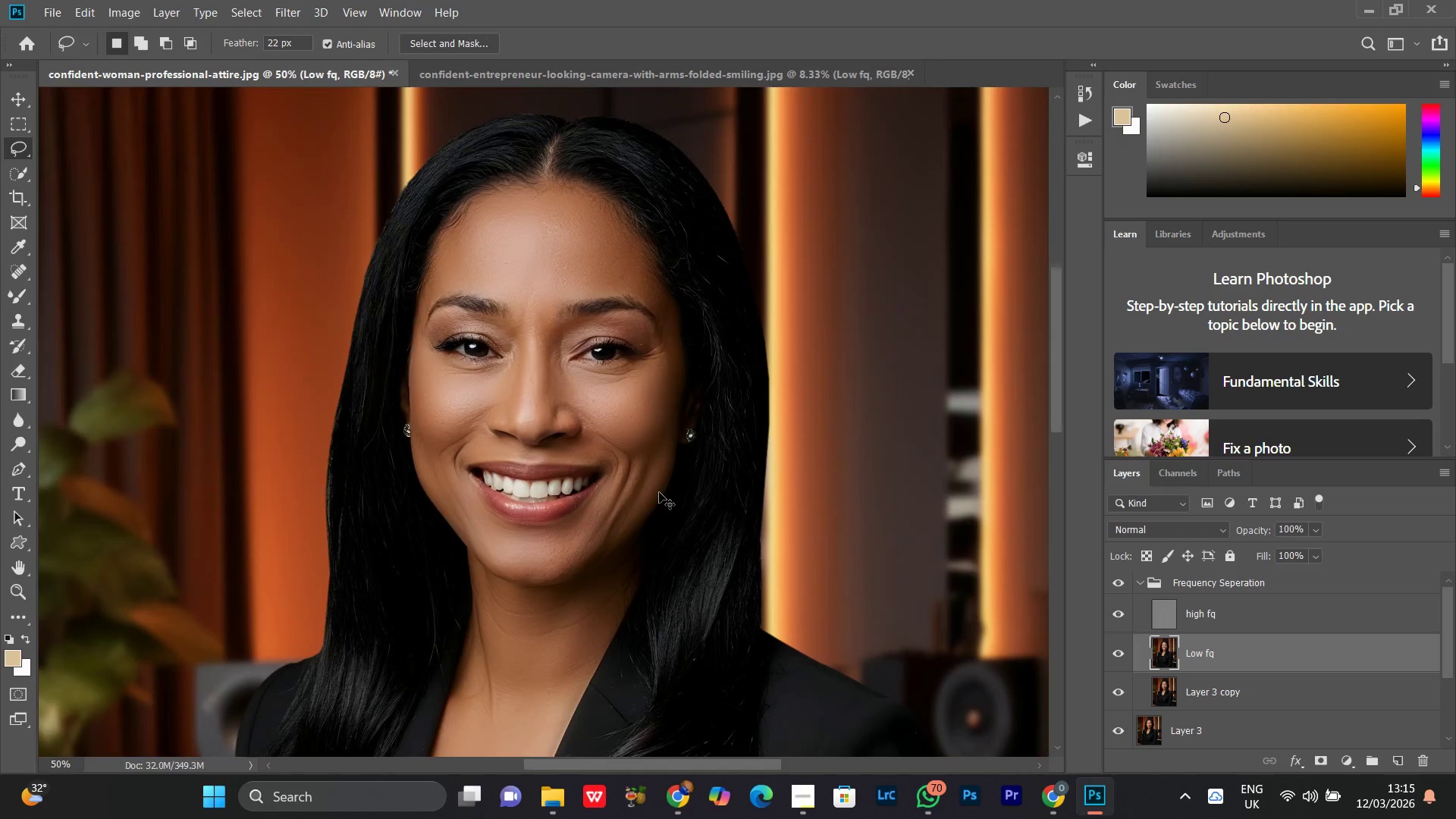 
key(Control+Equal)
 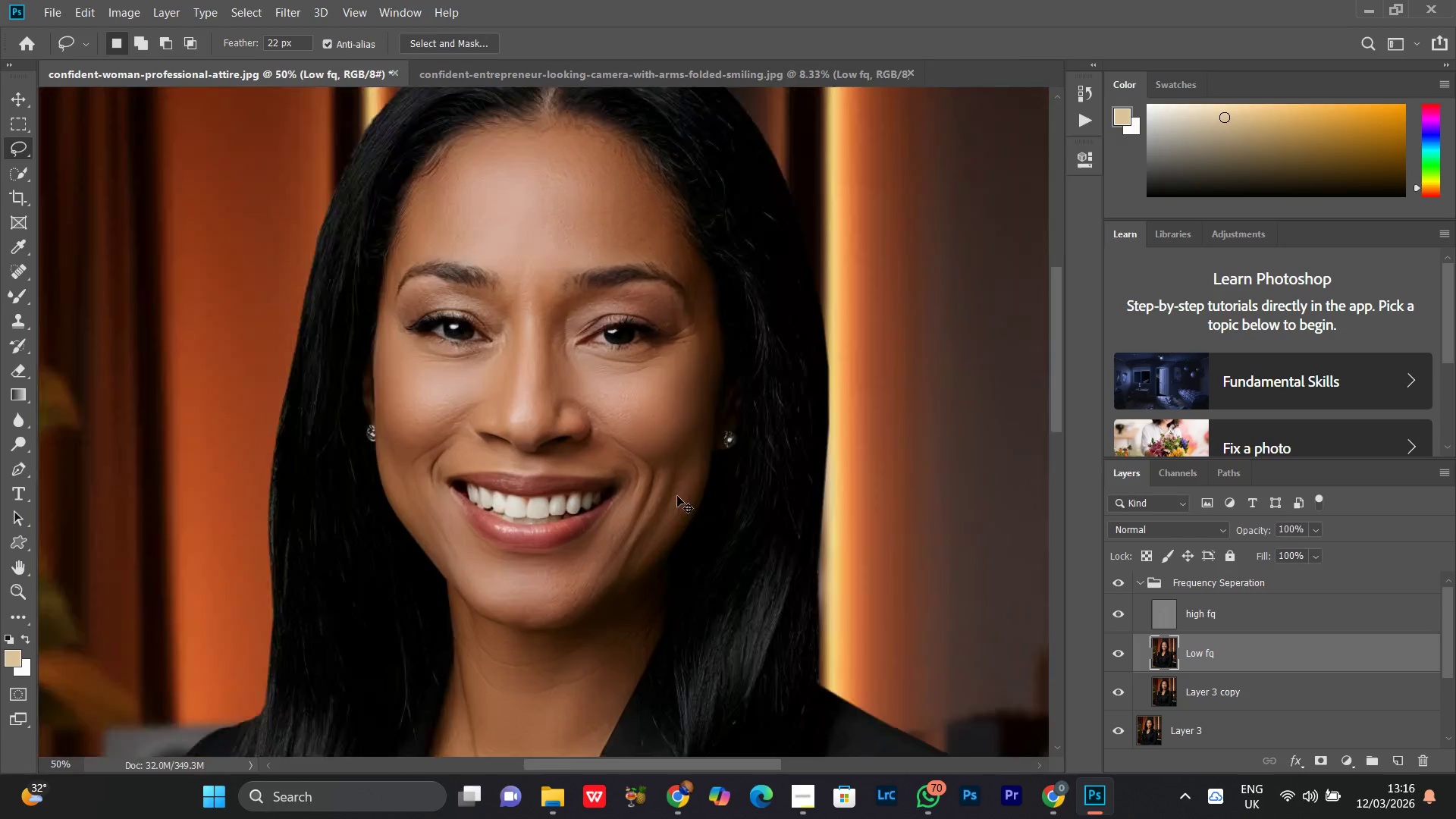 
key(Control+Minus)
 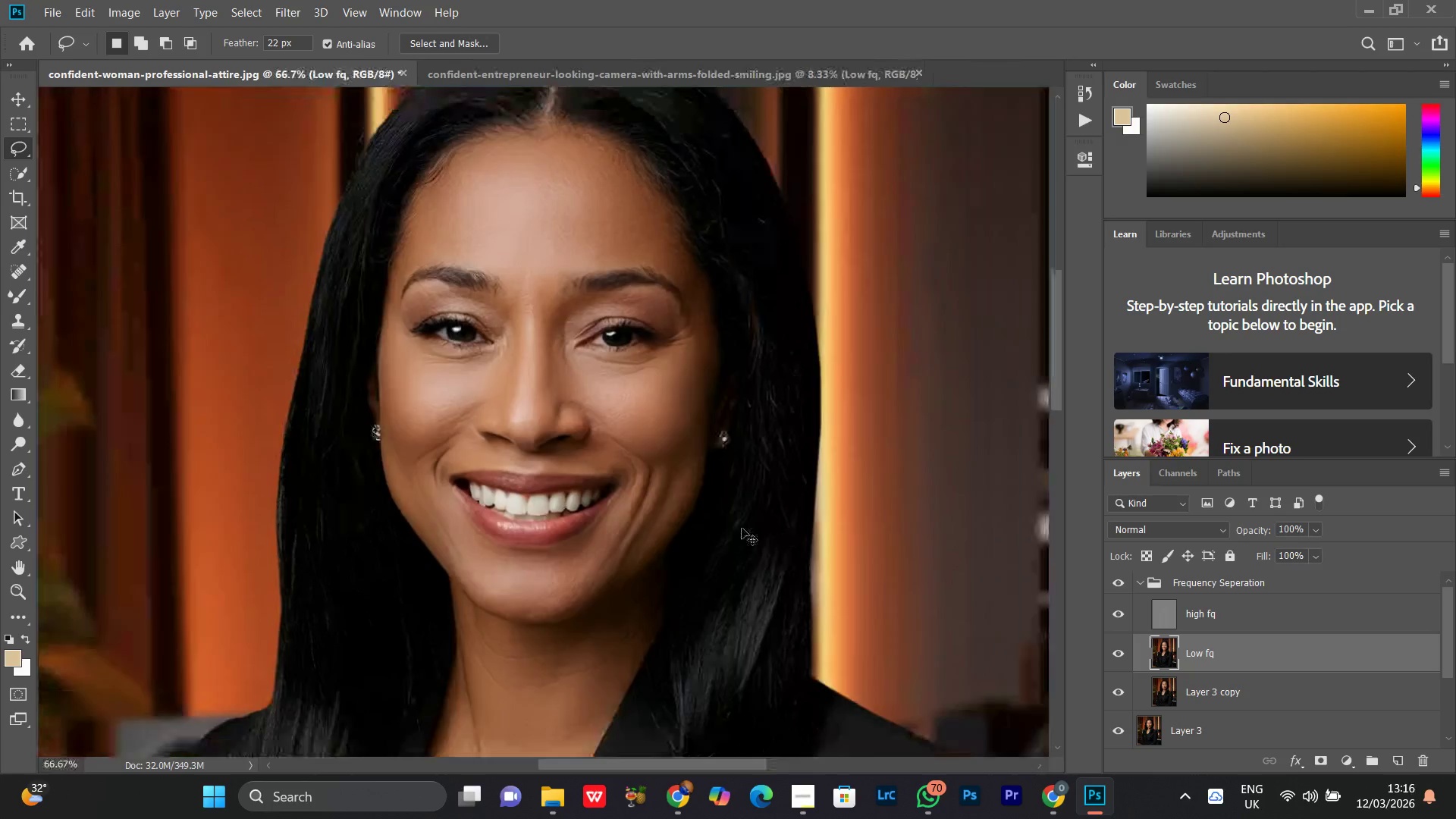 
key(Control+Minus)
 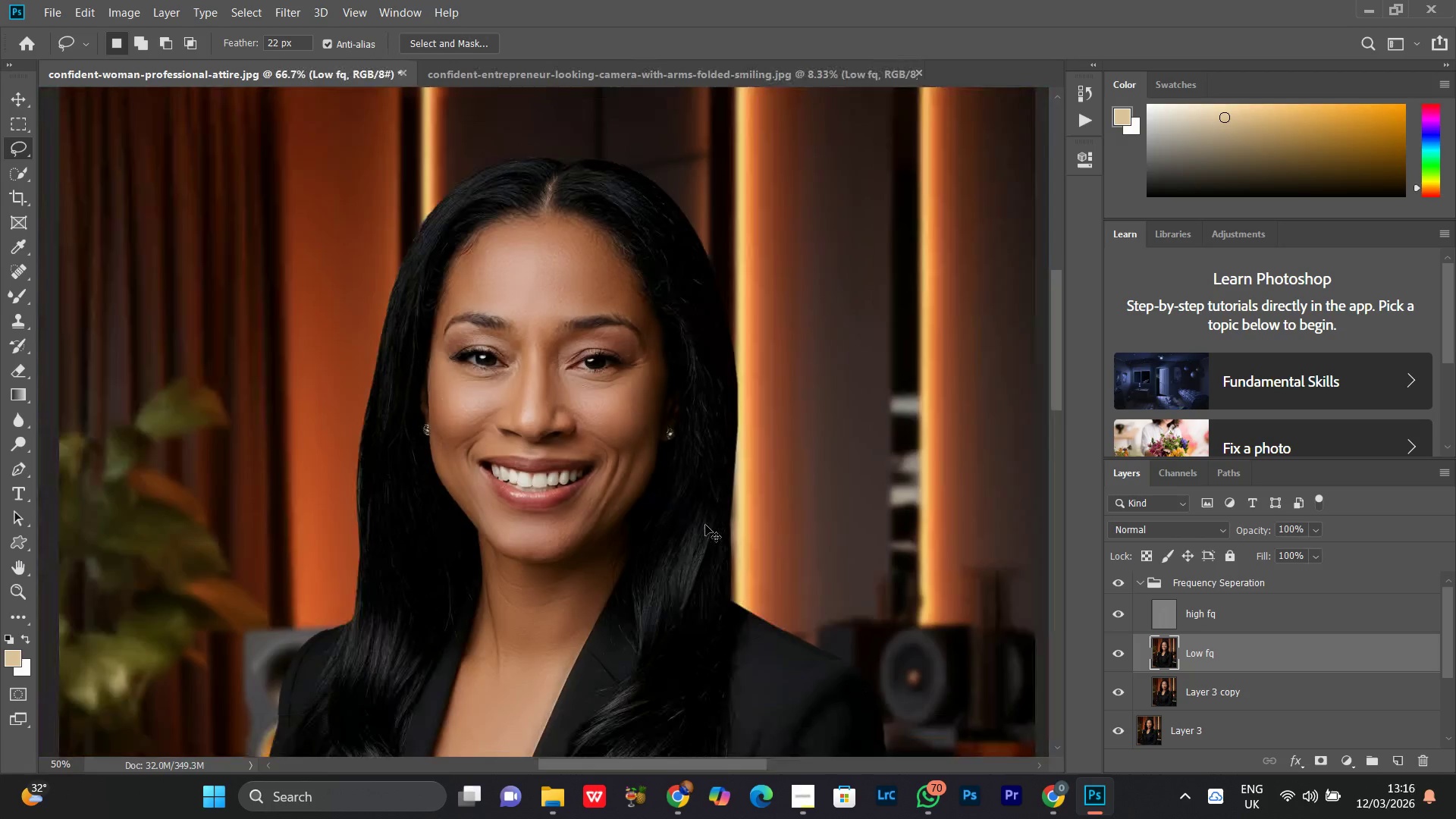 
key(Control+Minus)
 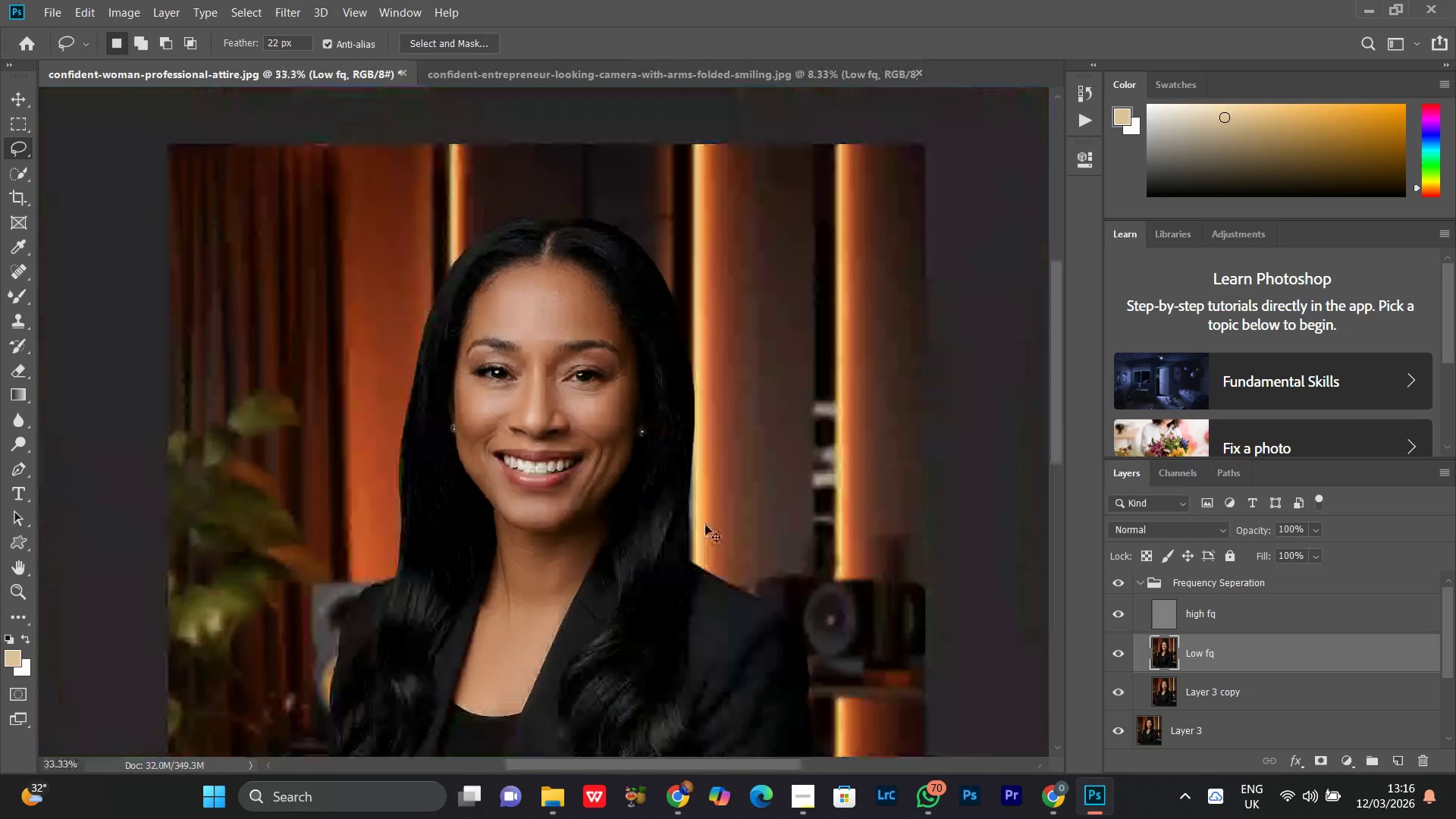 
key(Control+Minus)
 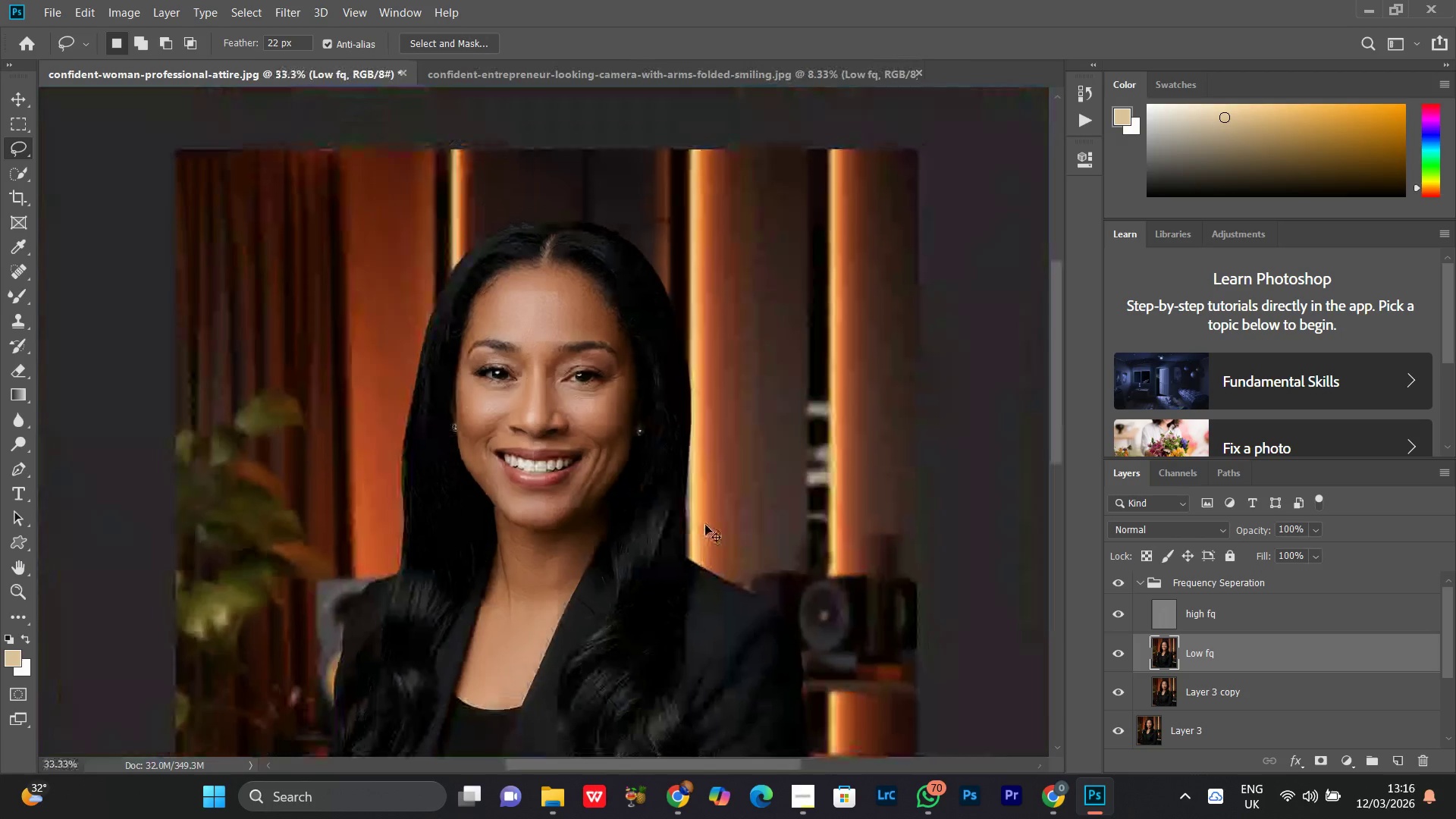 
key(Control+Minus)
 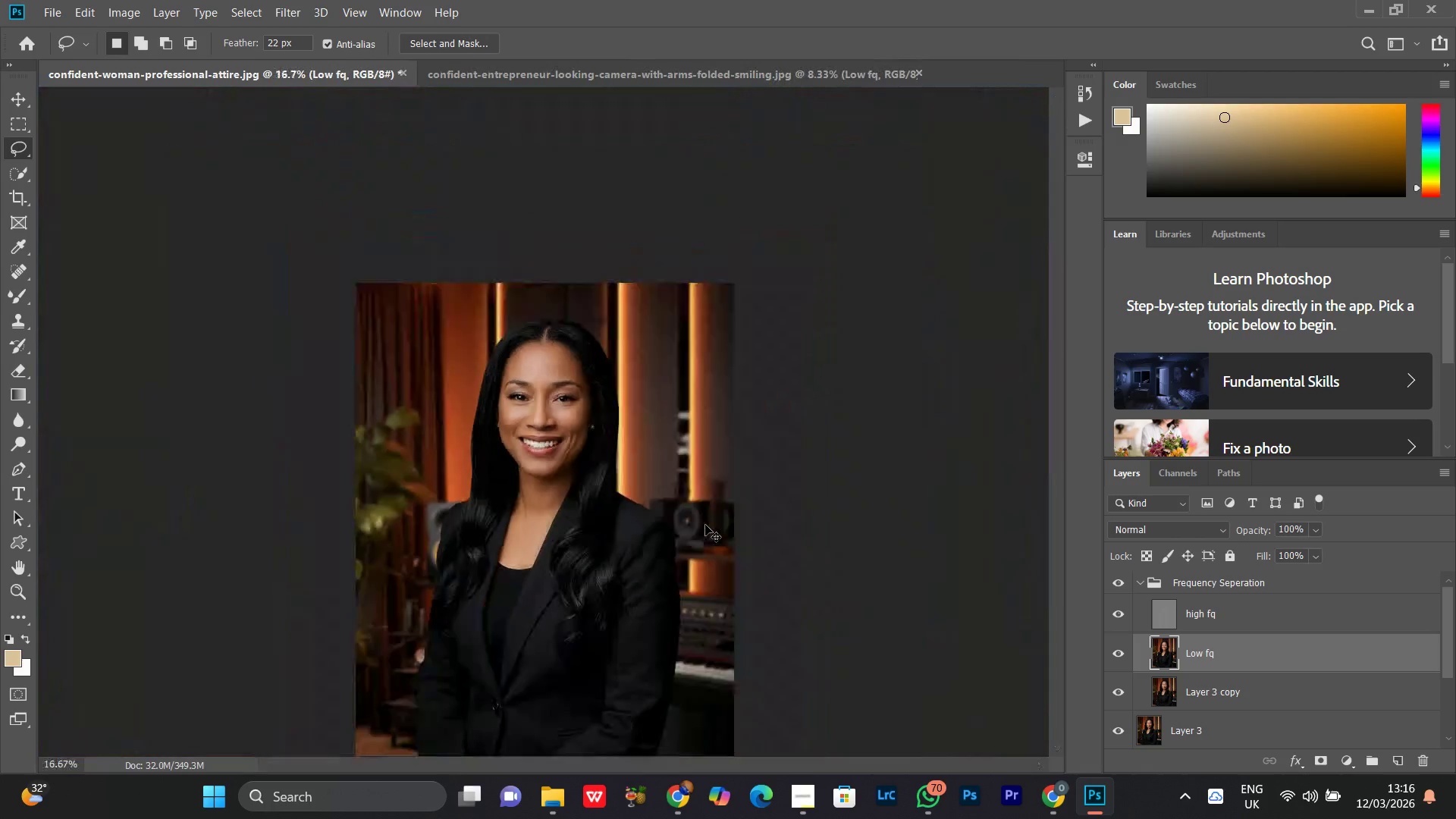 
key(Control+Minus)
 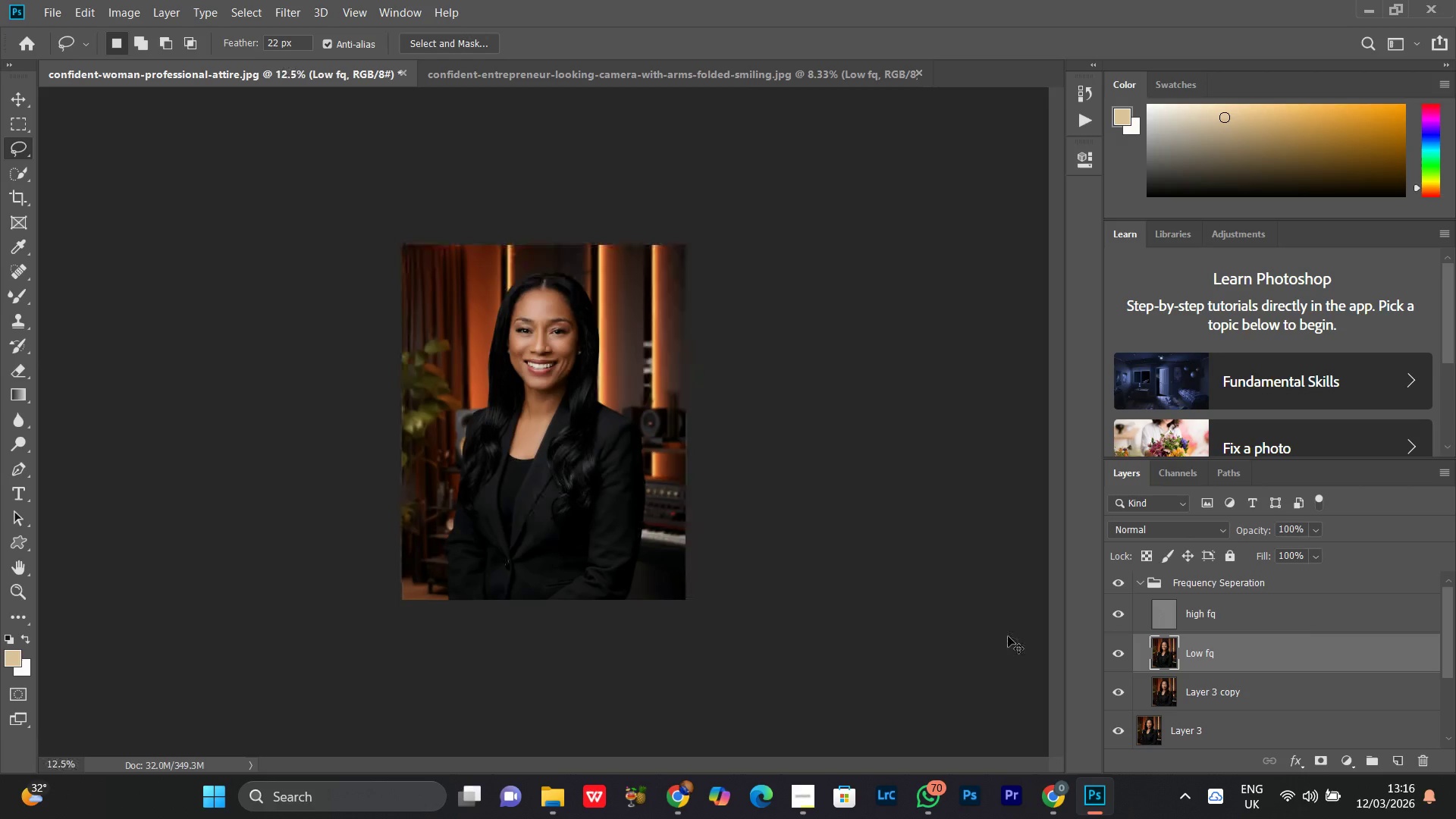 
key(Control+Equal)
 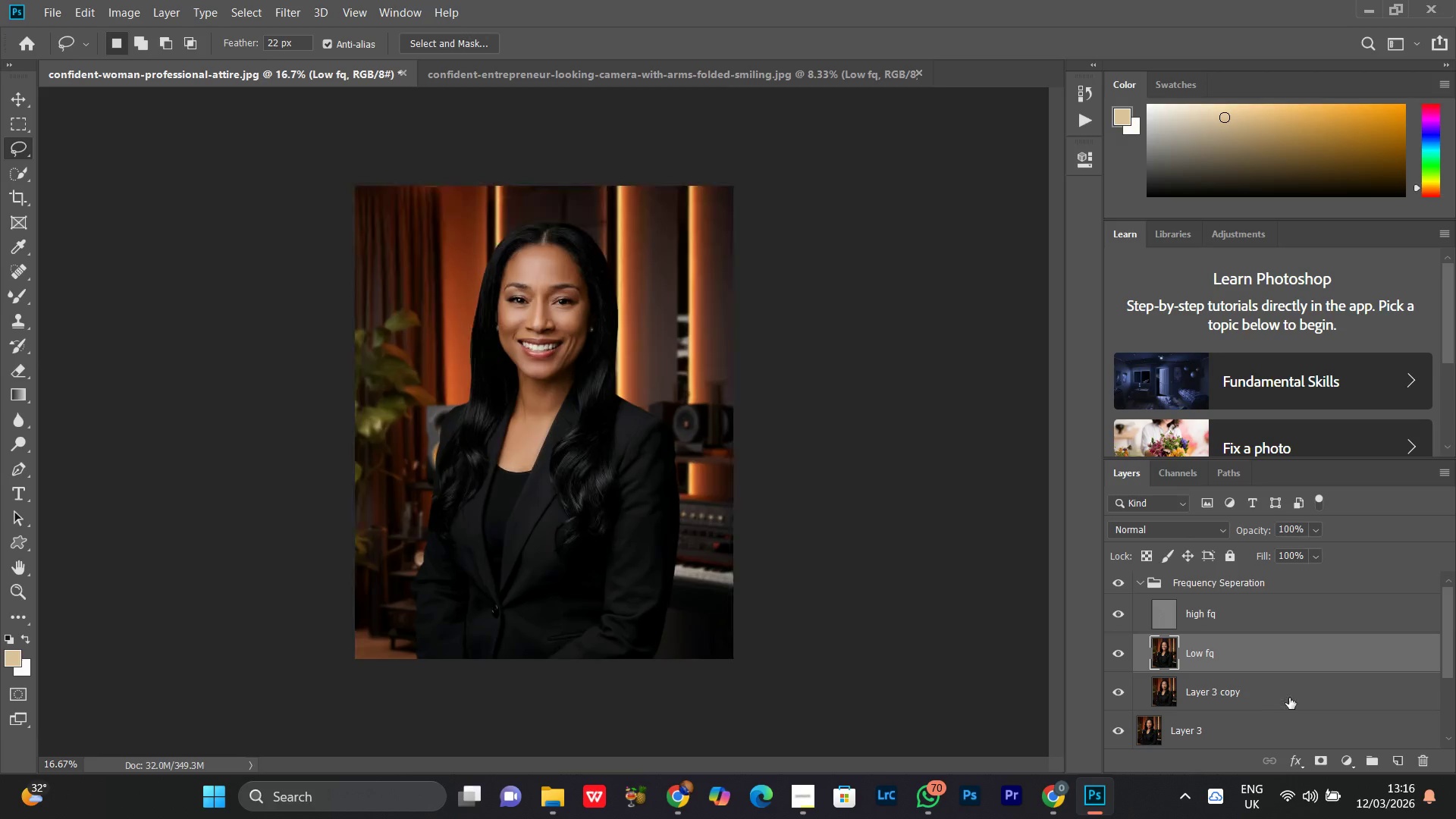 
key(Control+Equal)
 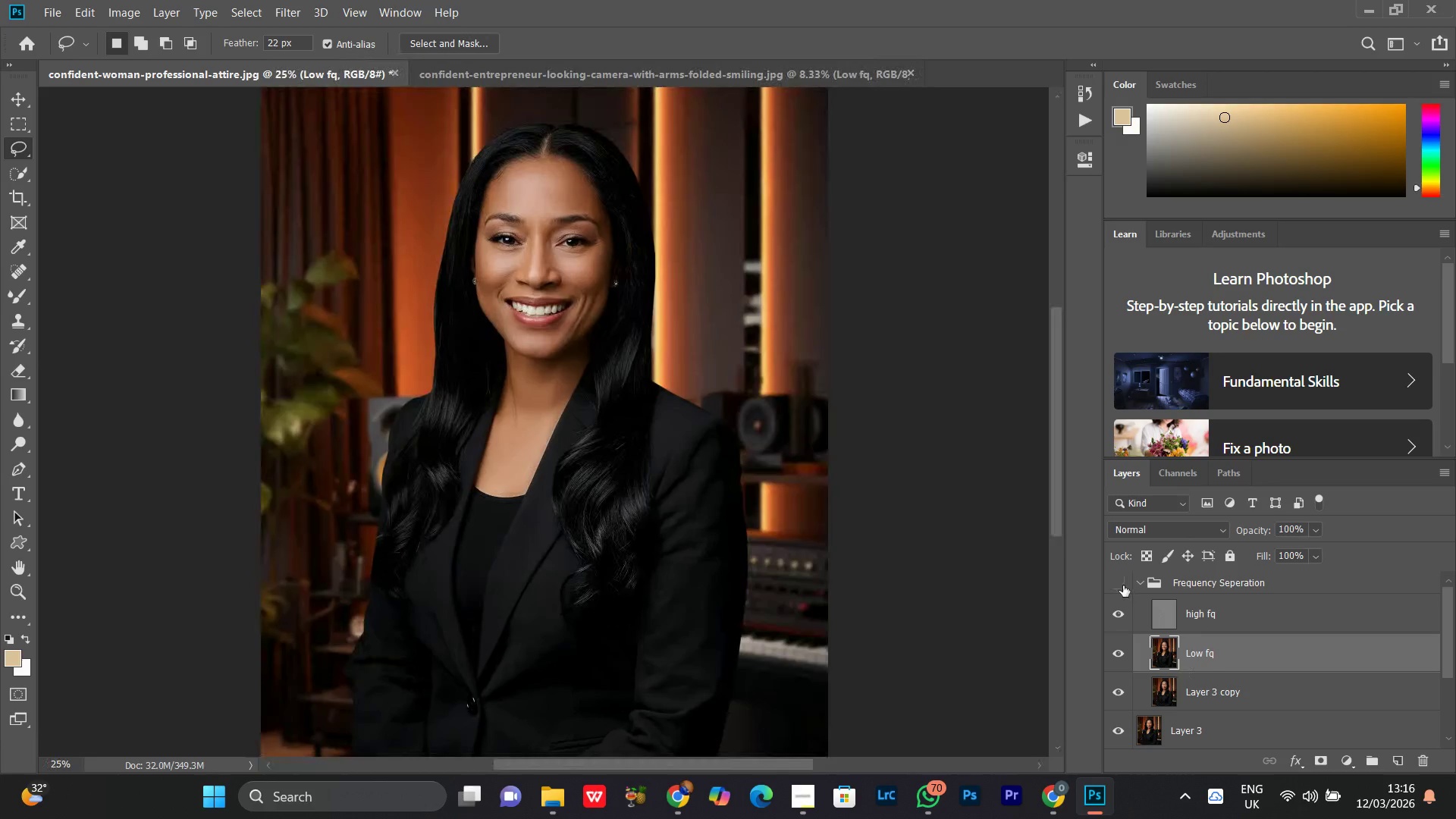 
double_click([1123, 585])
 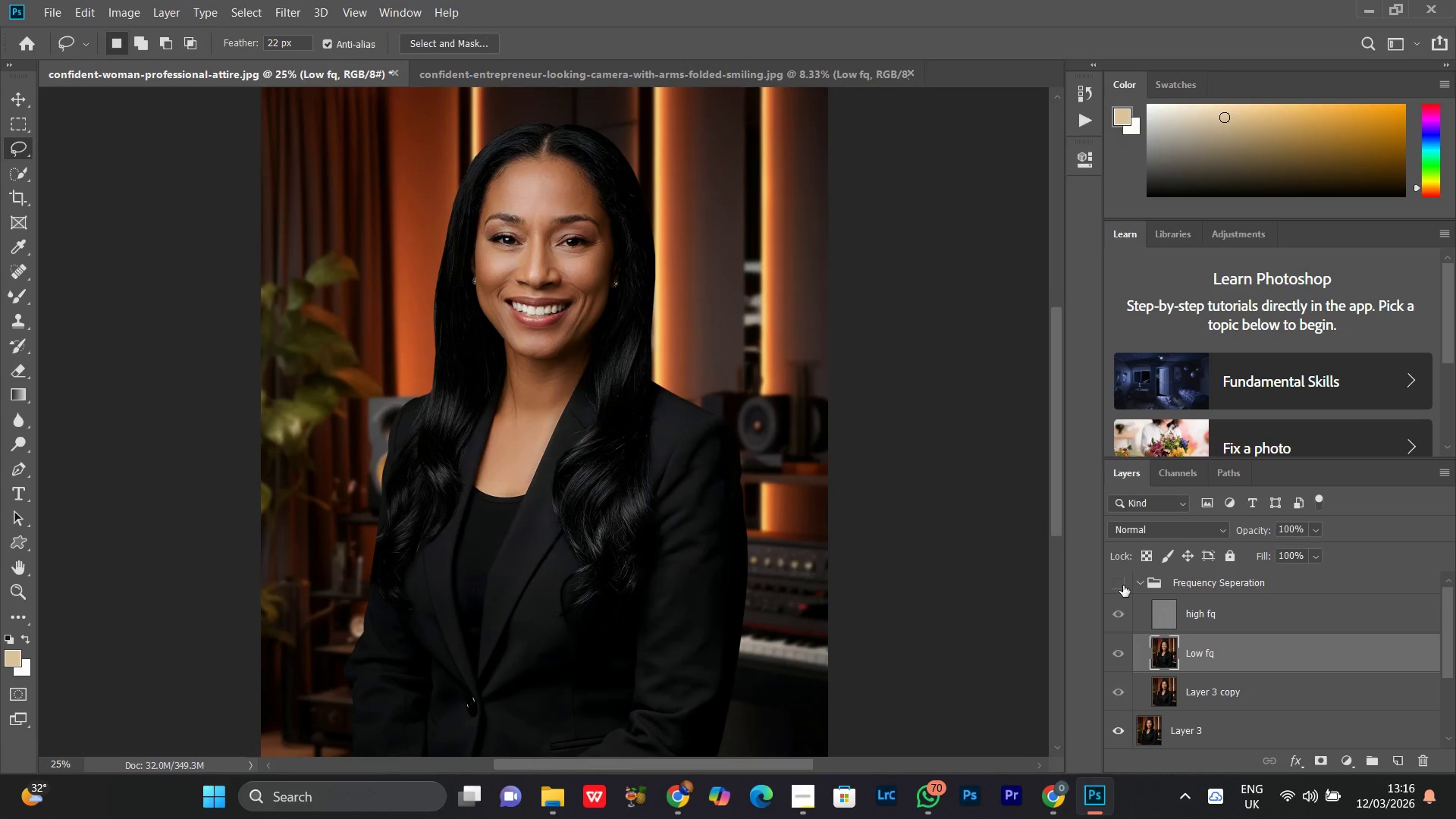 
double_click([1123, 585])
 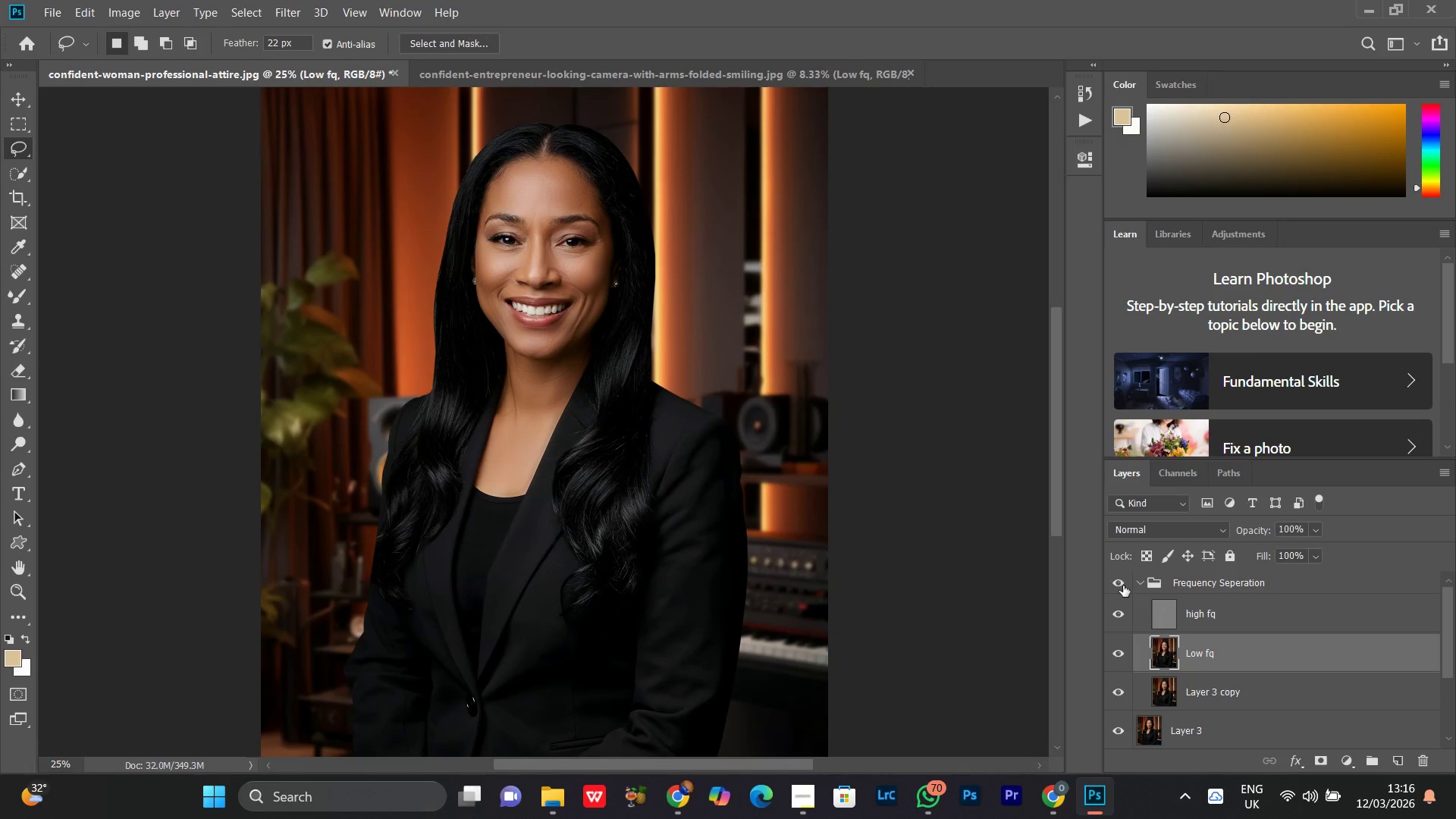 
key(Minus)
 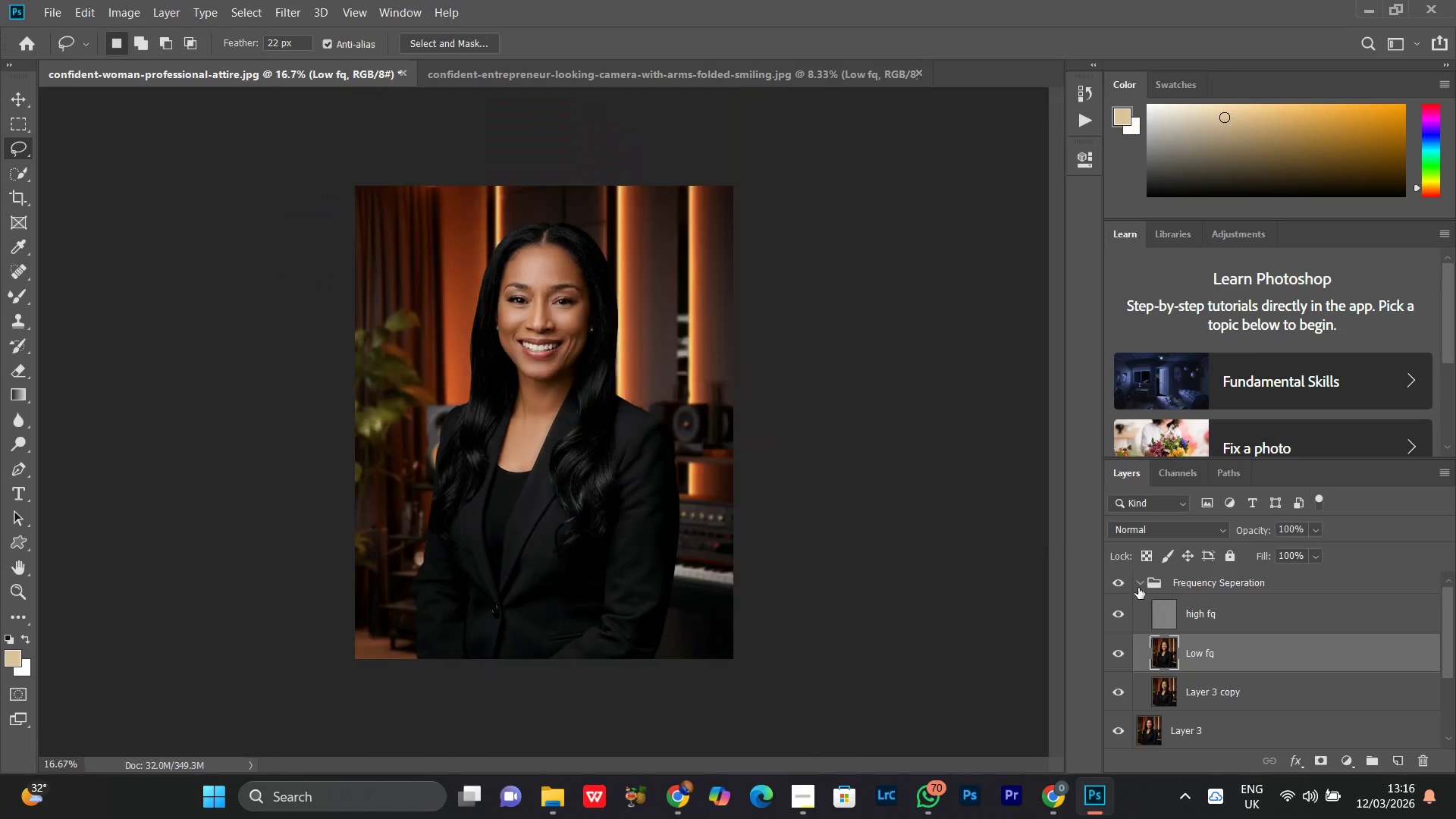 
key(Control+Minus)
 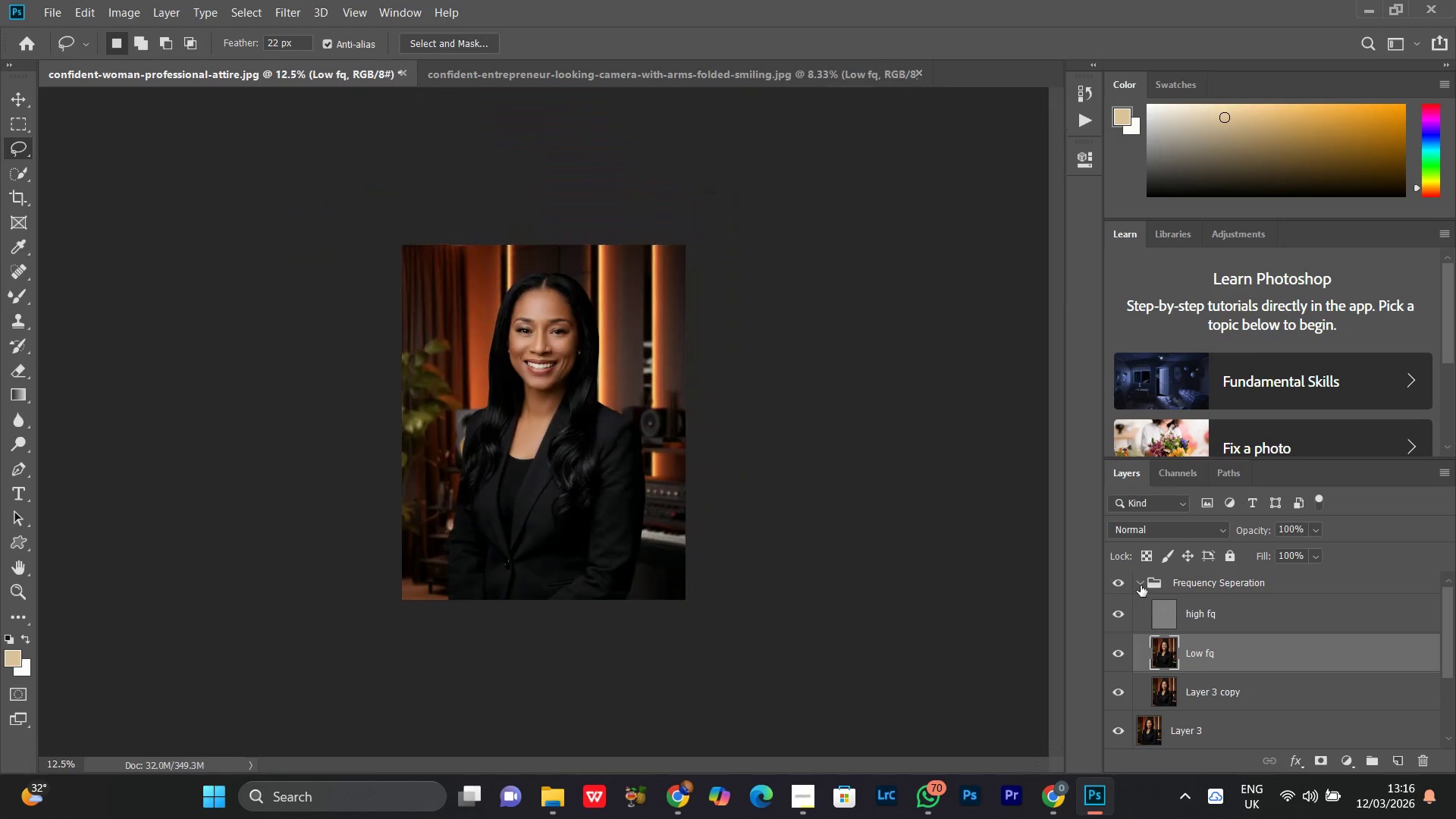 
left_click([1141, 585])
 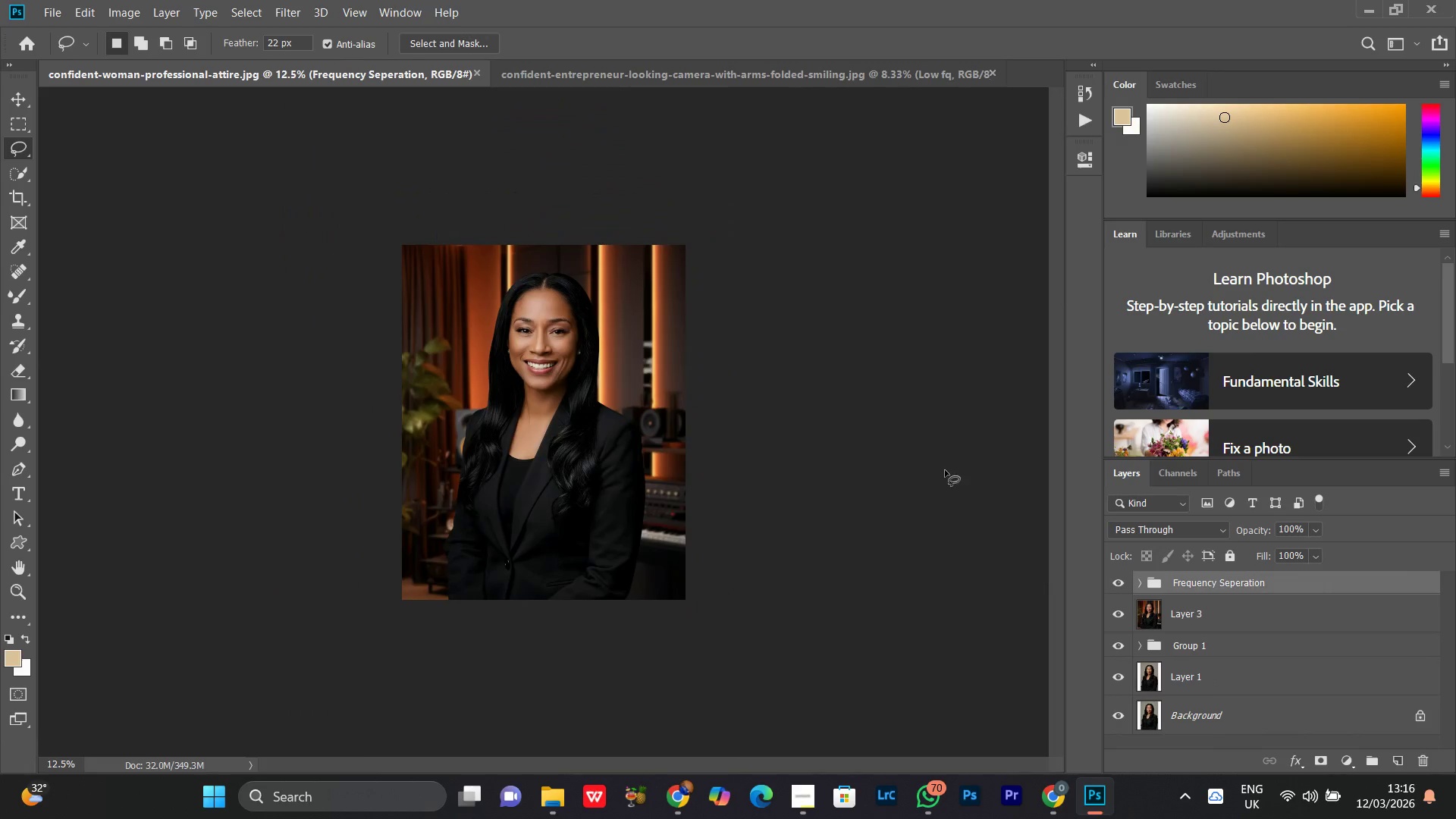 
key(Control+Equal)
 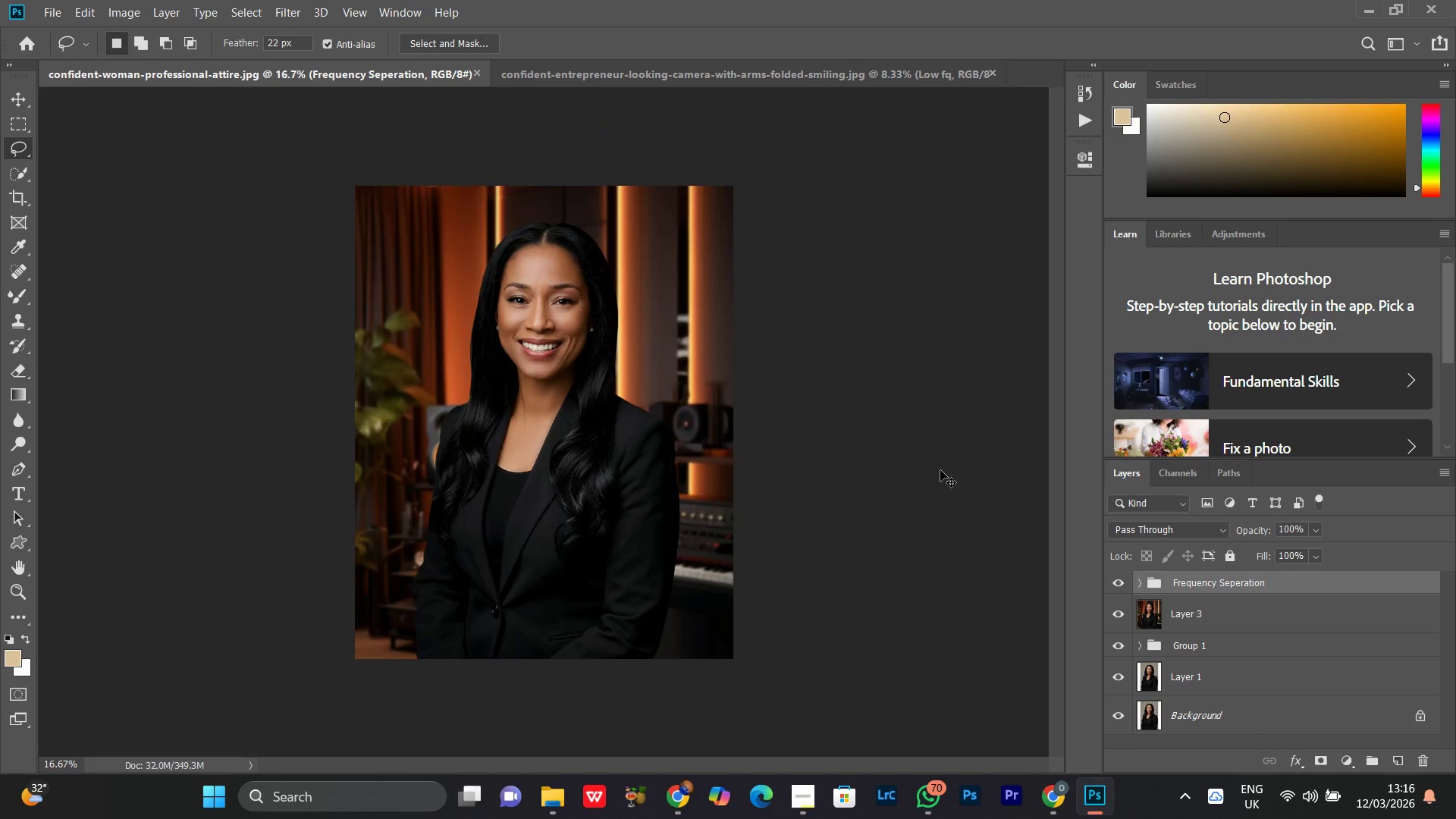 
key(Control+Equal)
 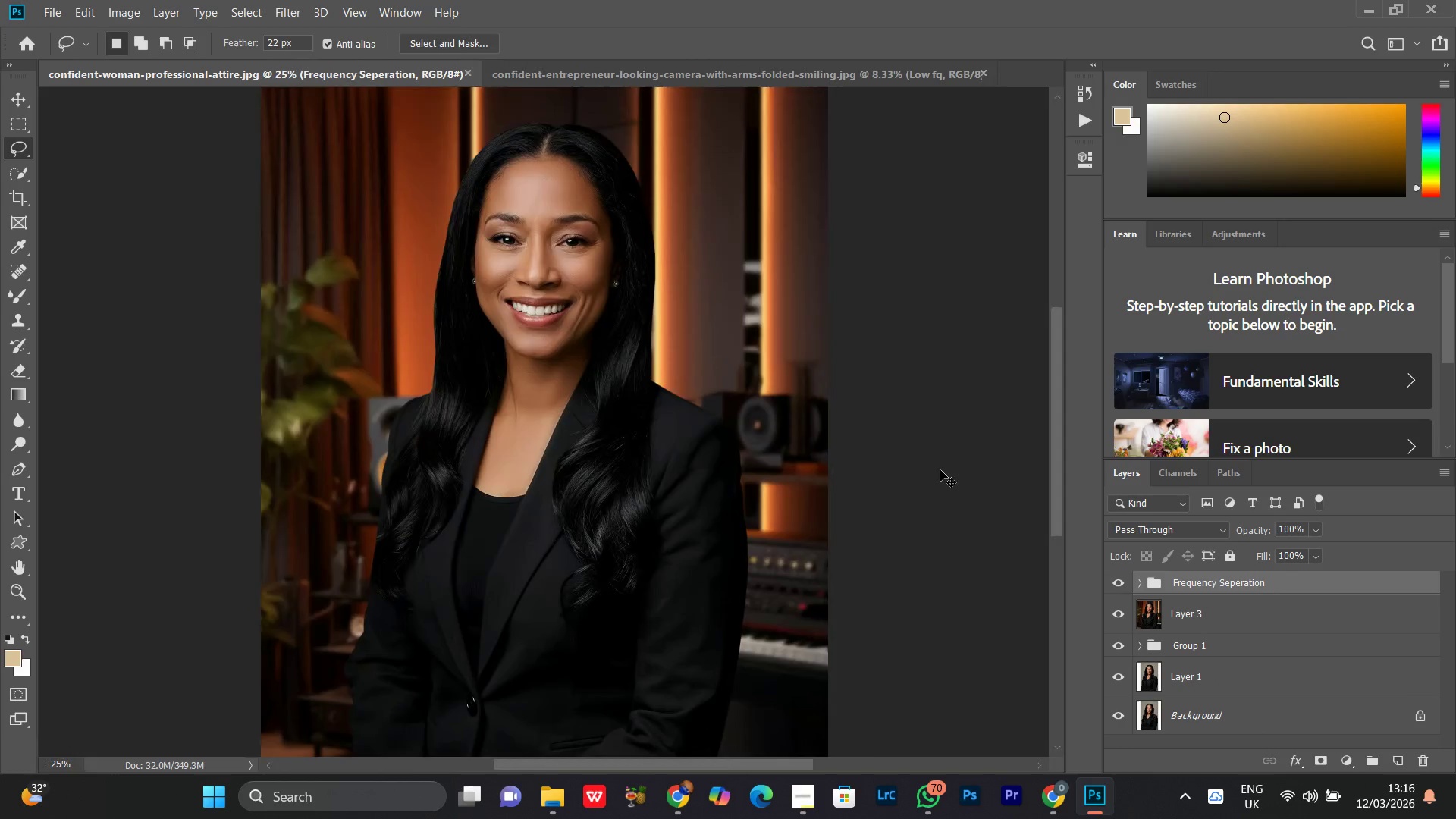 
key(Control+Equal)
 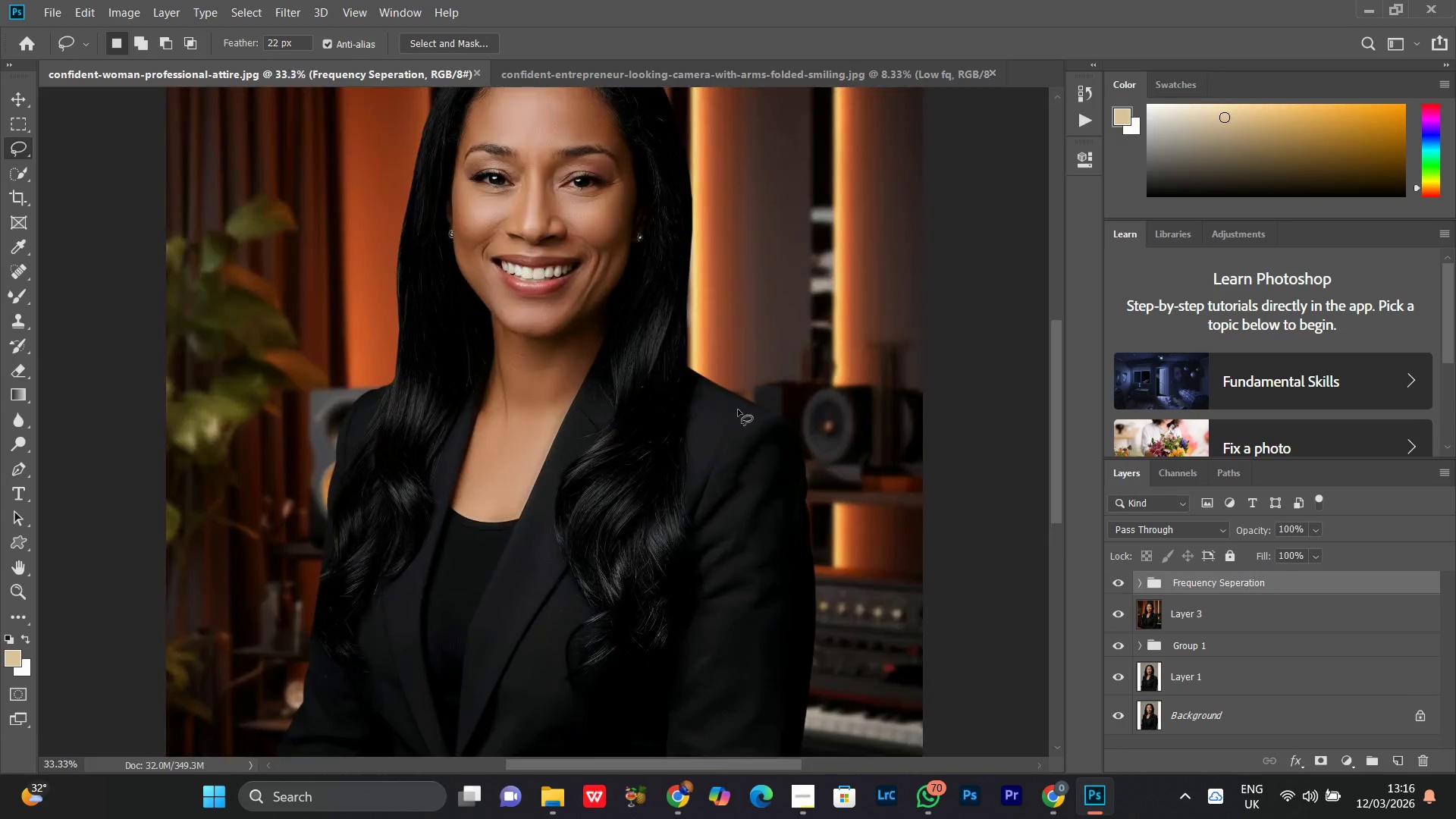 
hold_key(key=Space, duration=0.77)
 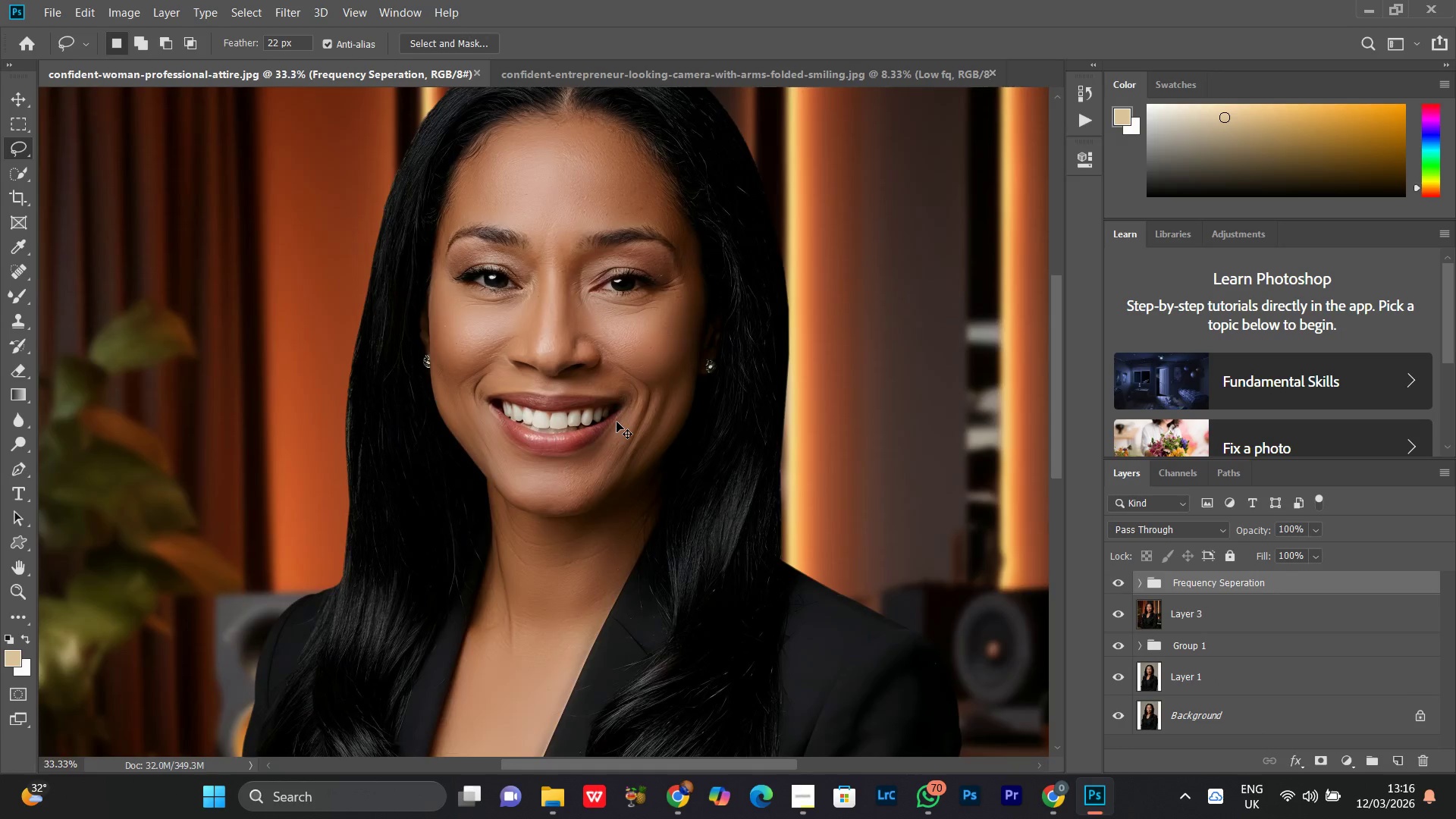 
left_click_drag(start_coordinate=[601, 274], to_coordinate=[617, 422])
 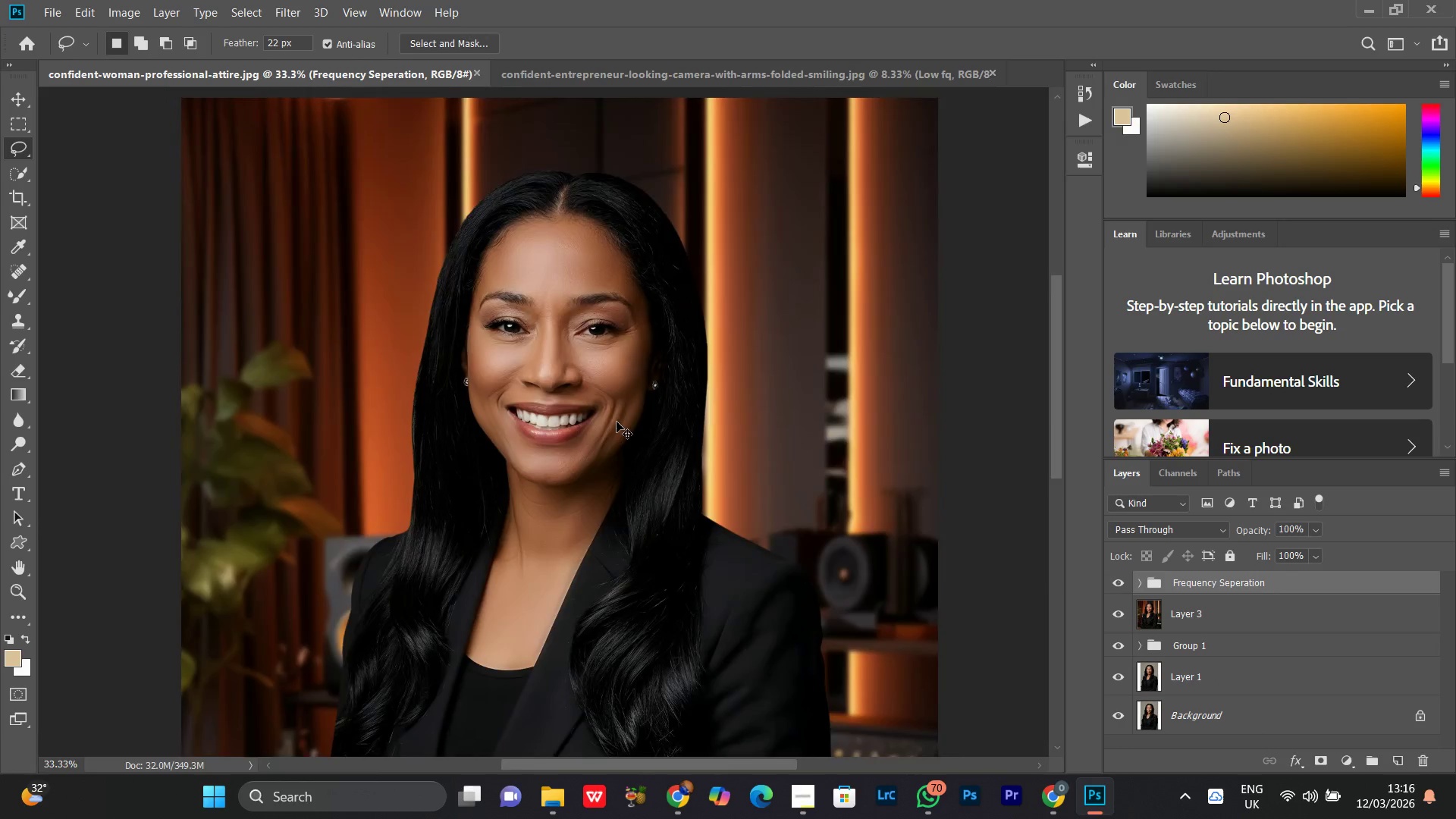 
key(Control+Equal)
 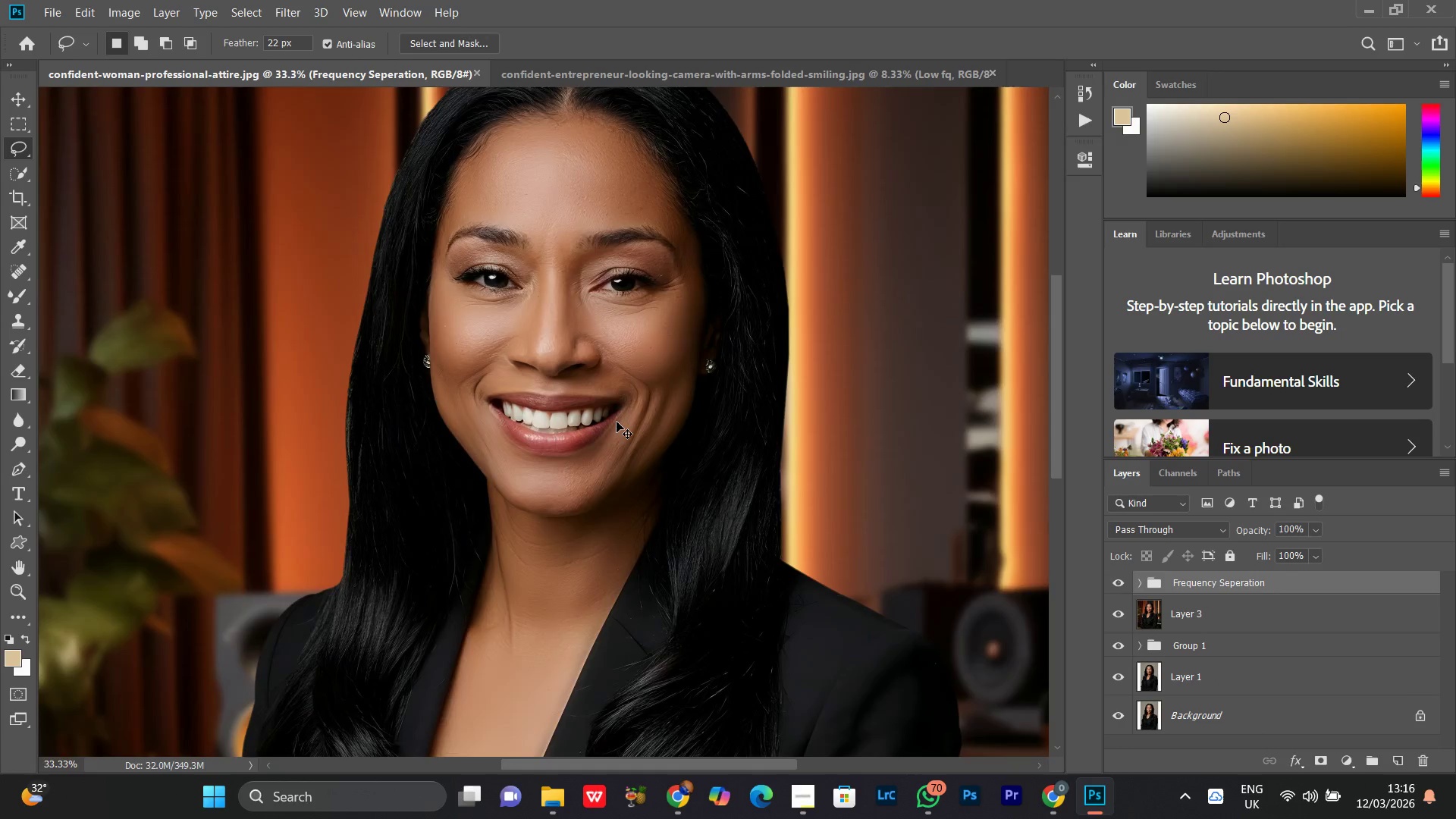 
key(Control+Minus)
 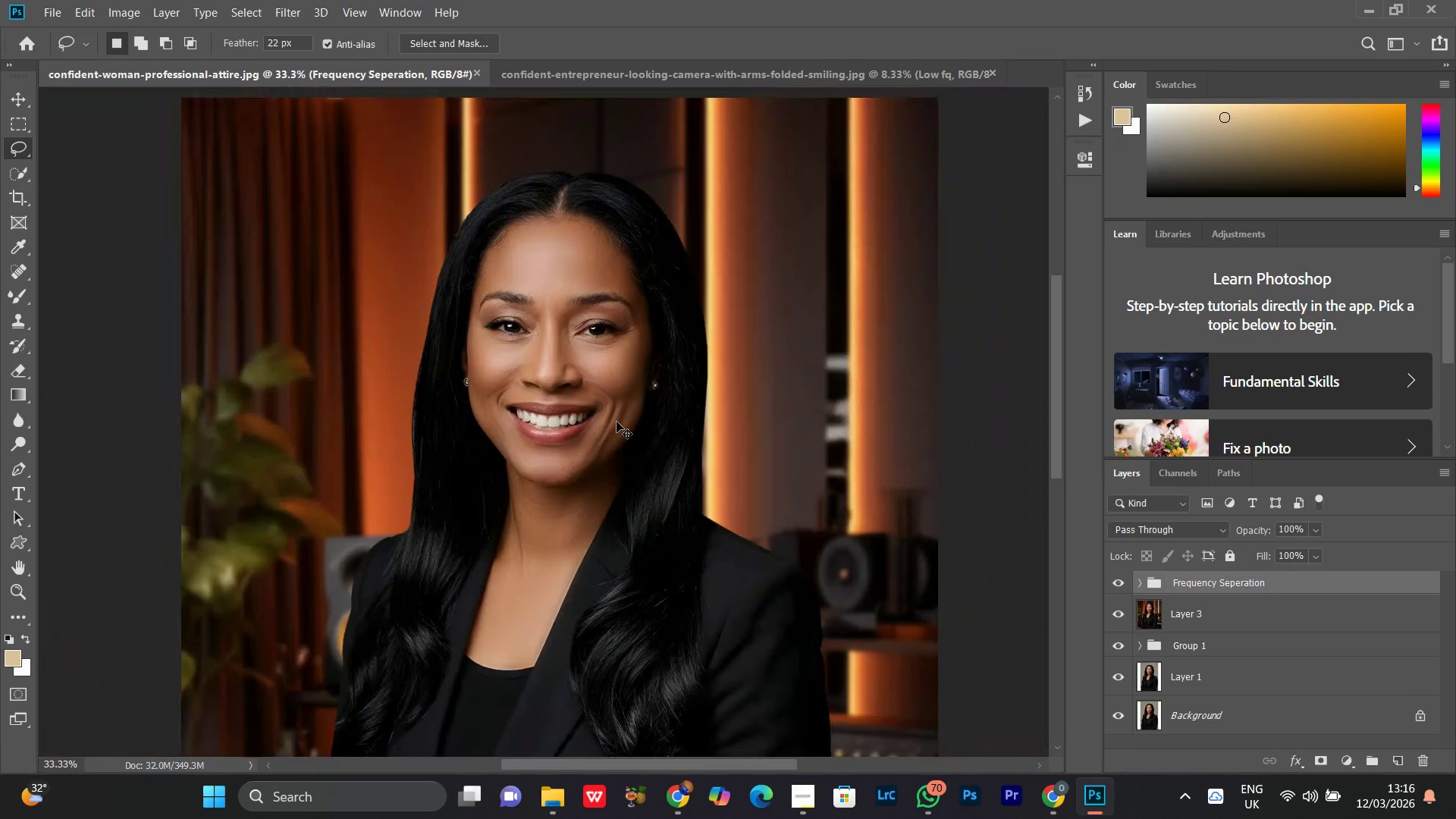 
key(Control+Equal)
 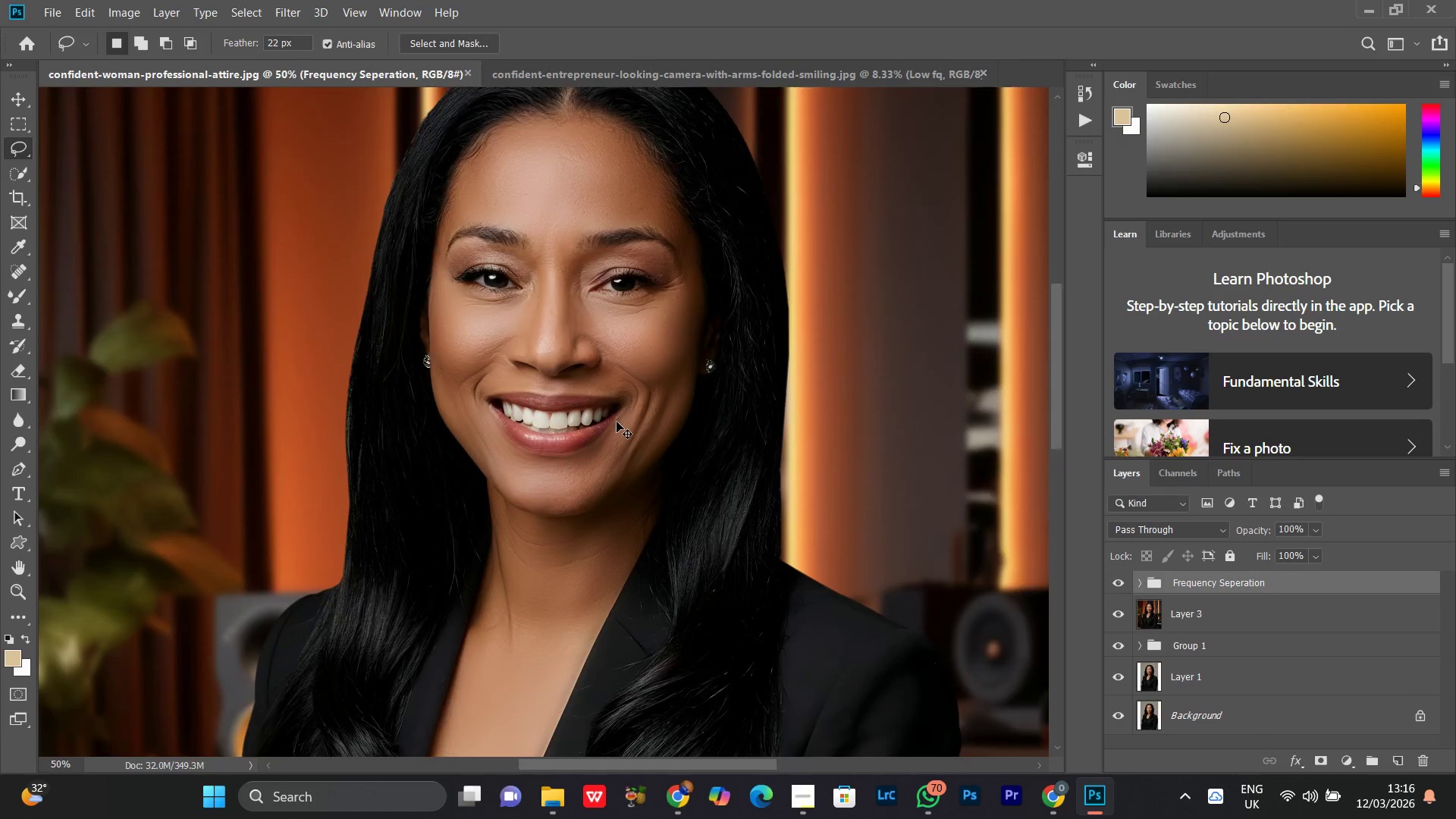 
key(Control+Equal)
 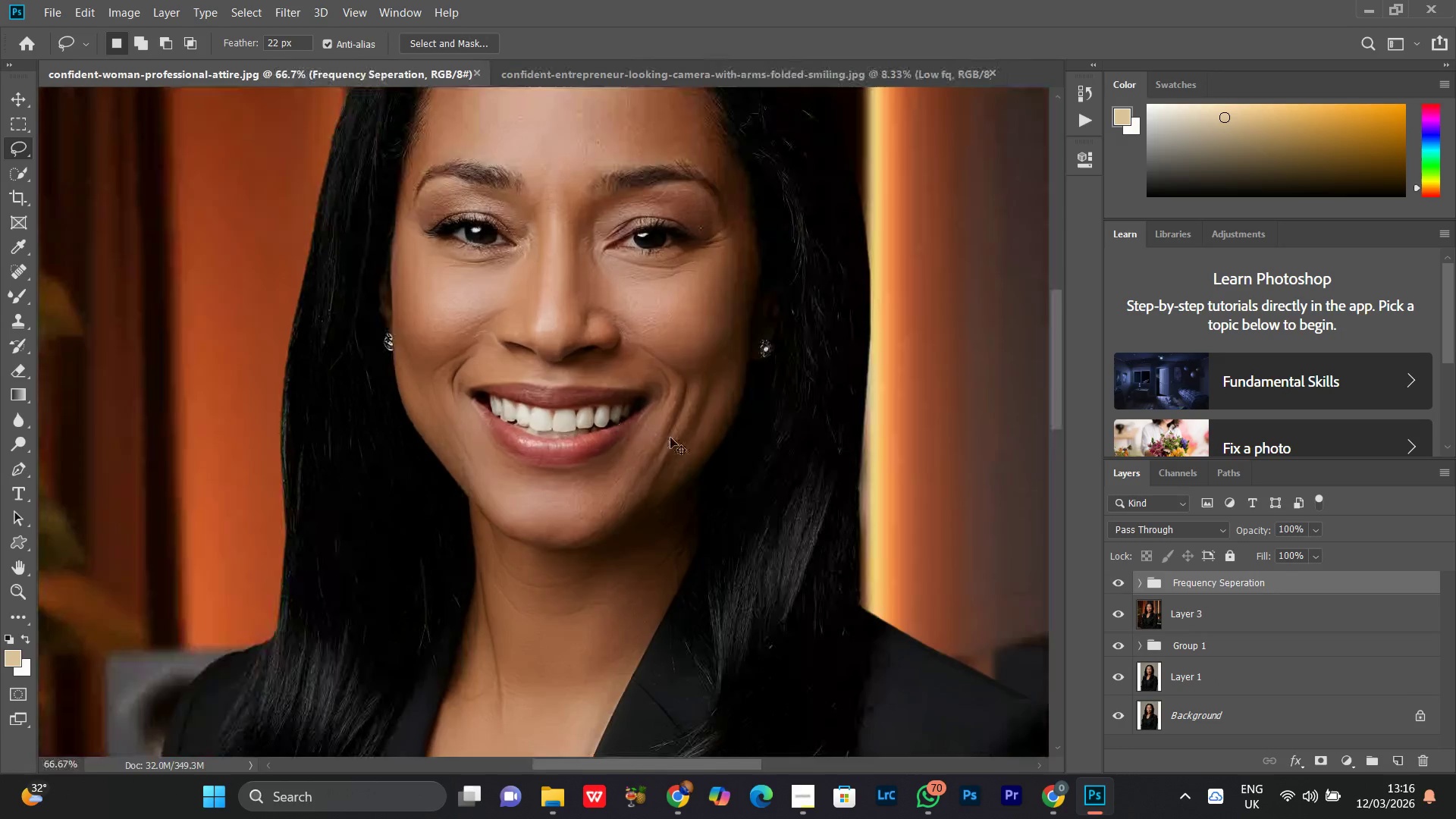 
key(Control+Minus)
 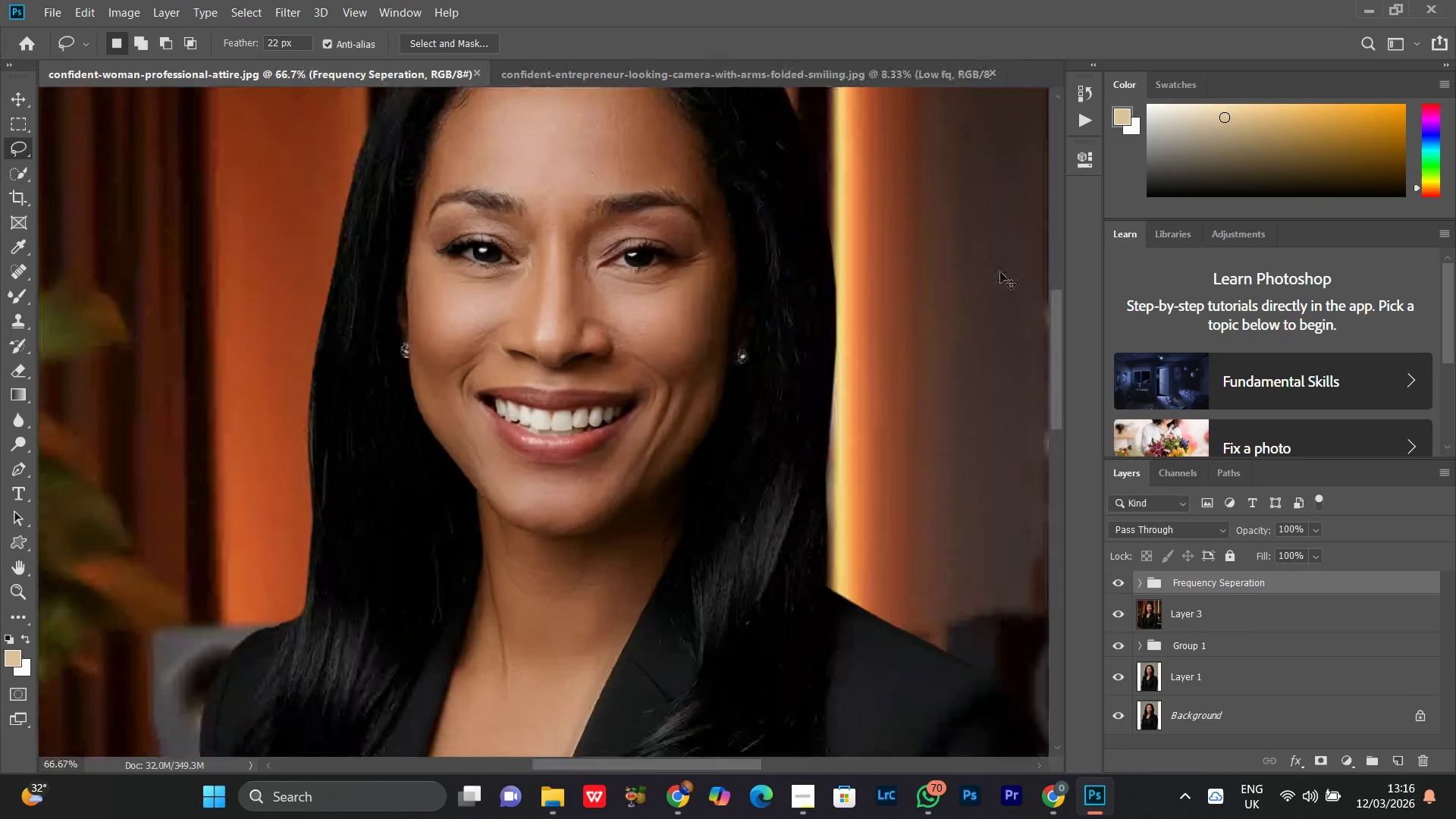 
key(Control+Minus)
 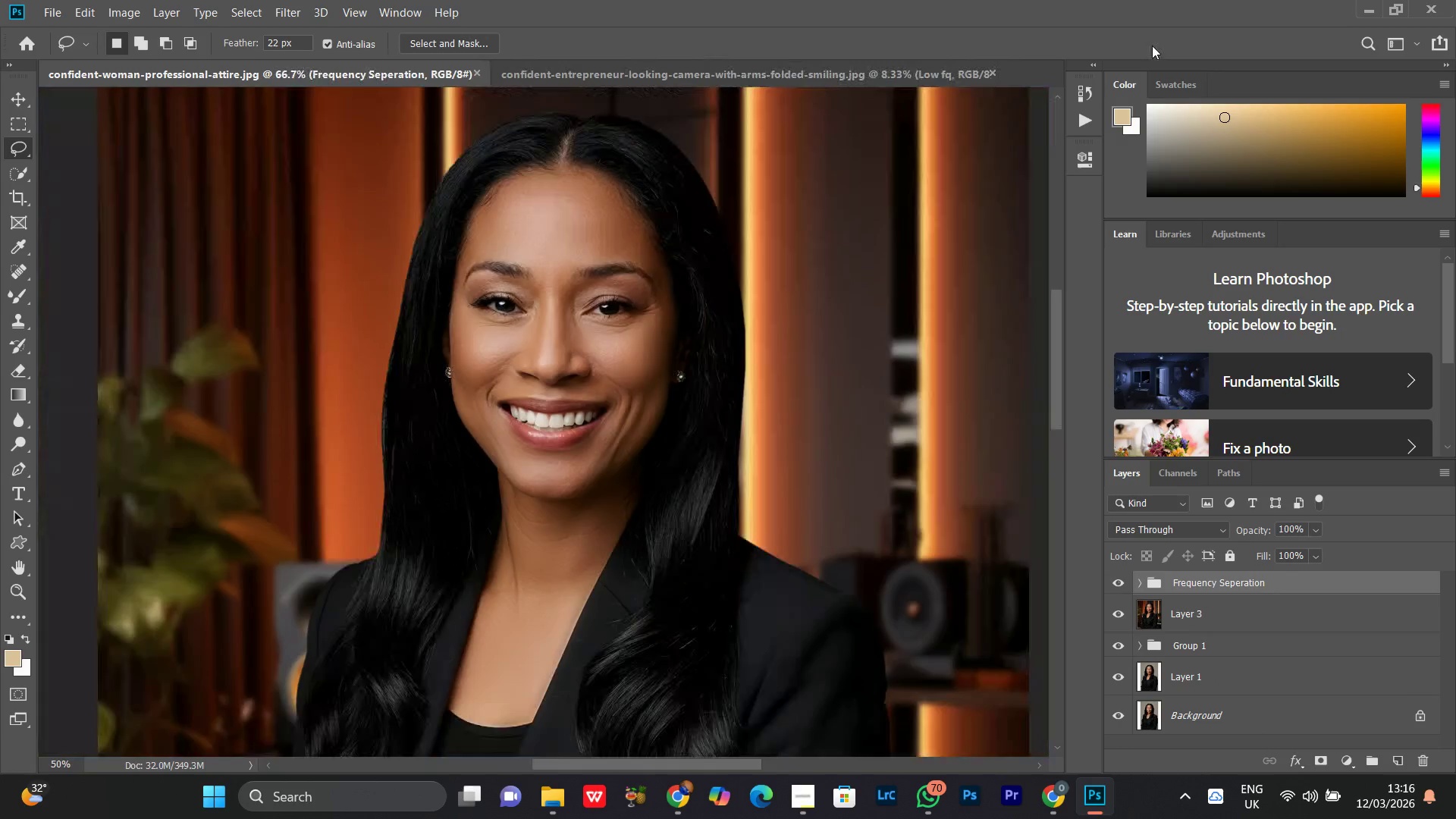 
key(Control+Minus)
 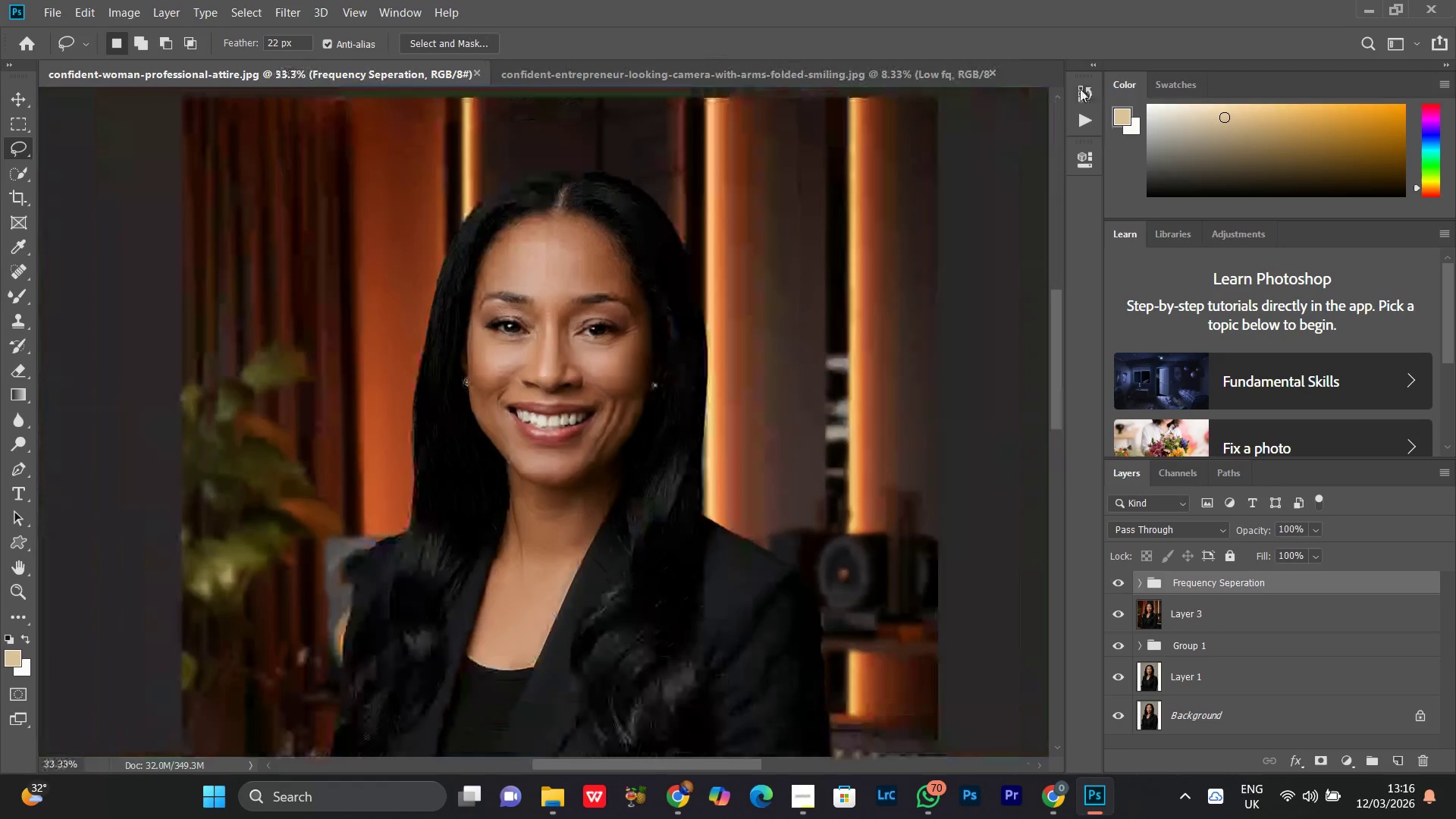 
key(Control+Minus)
 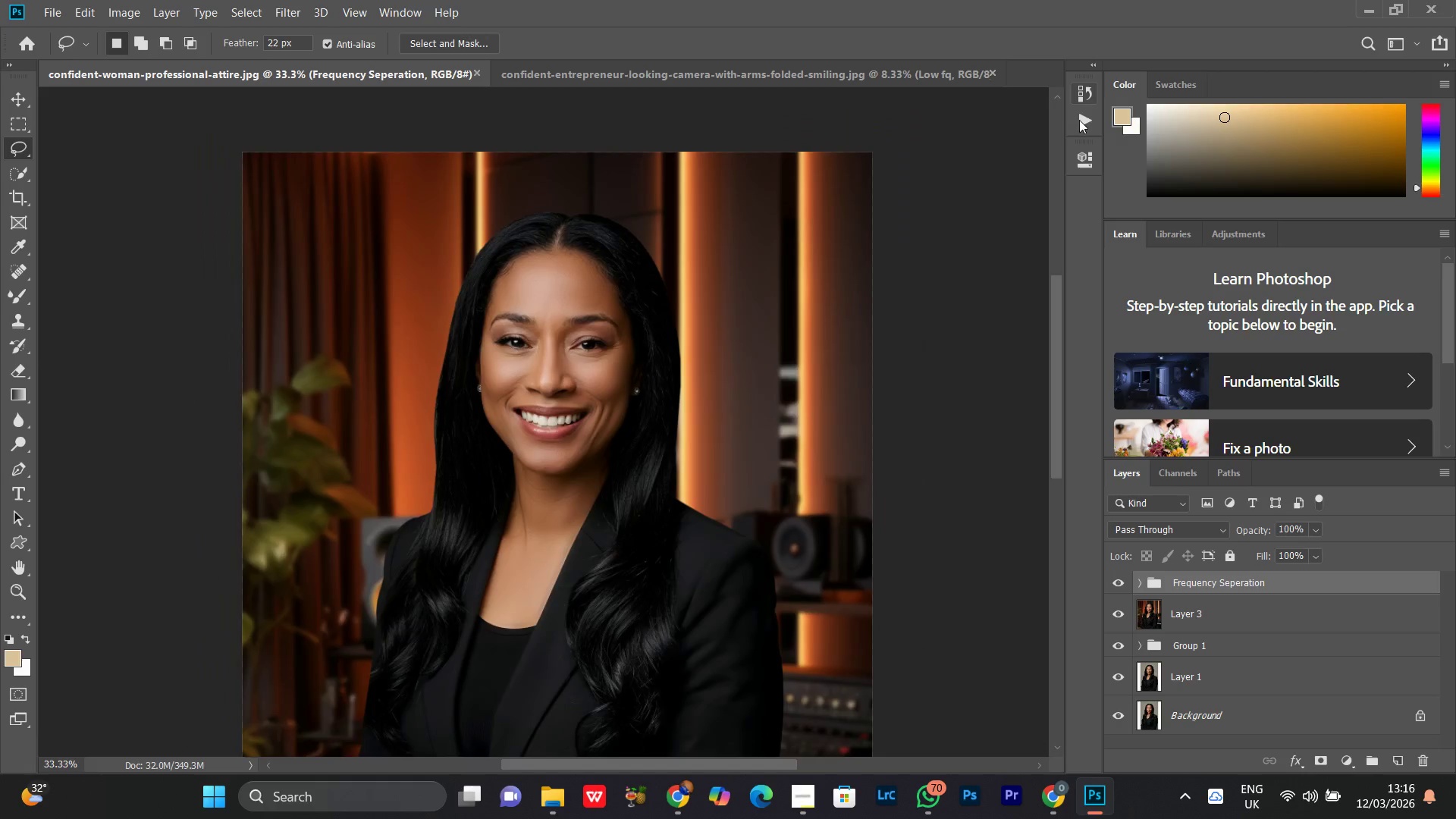 
key(Control+Minus)
 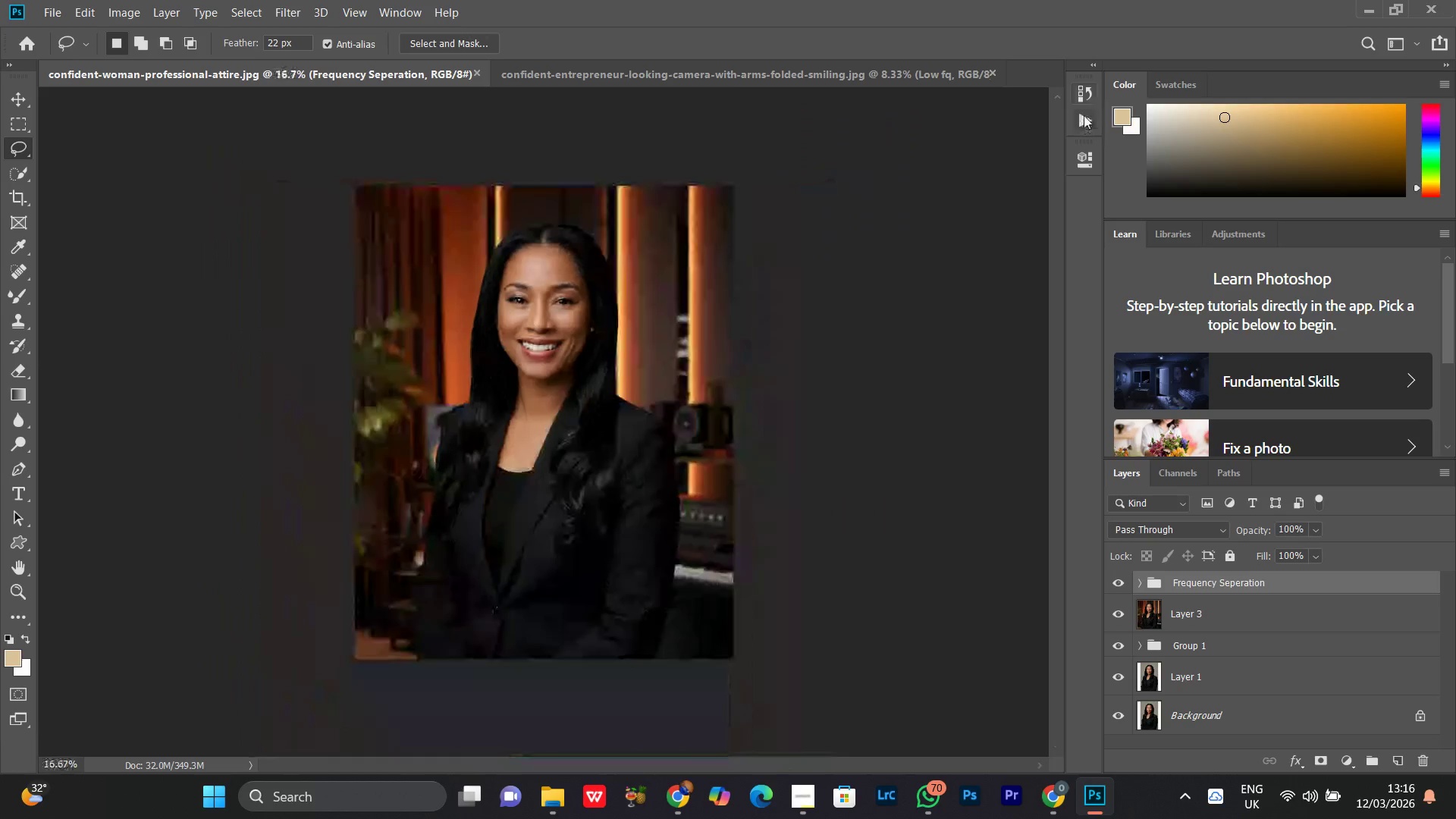 
key(Control+Minus)
 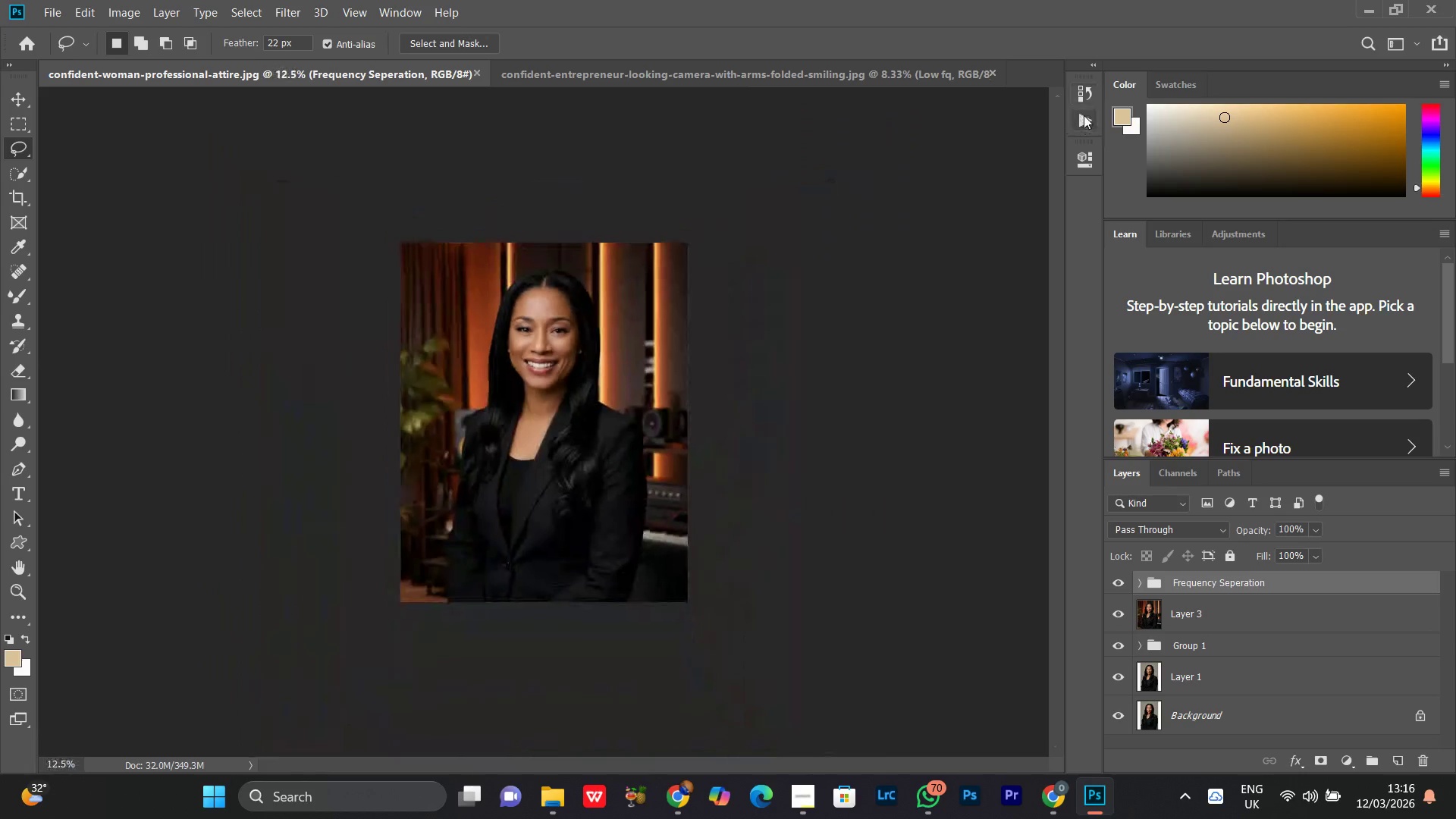 
key(Control+Equal)
 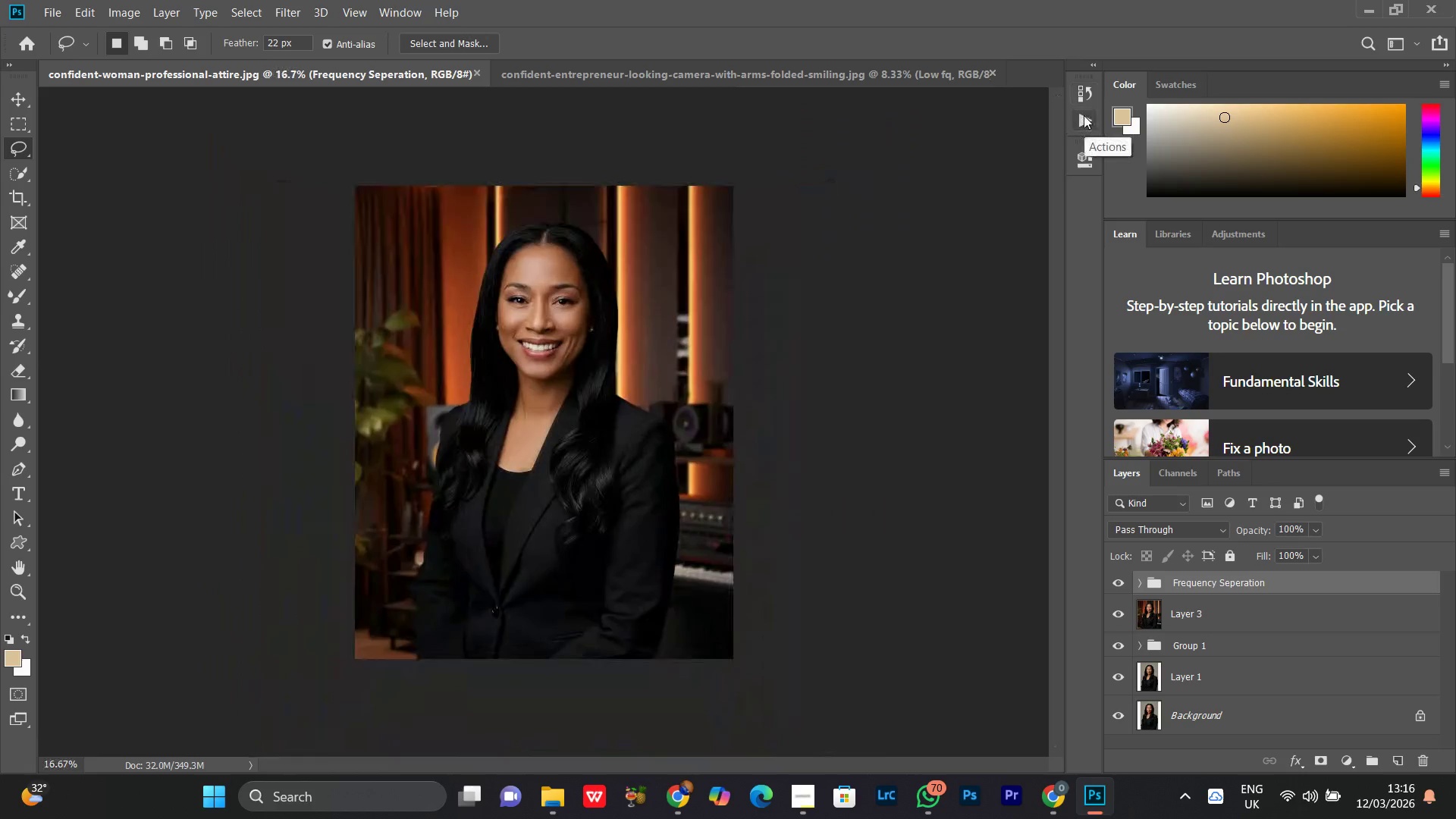 
key(Control+Equal)
 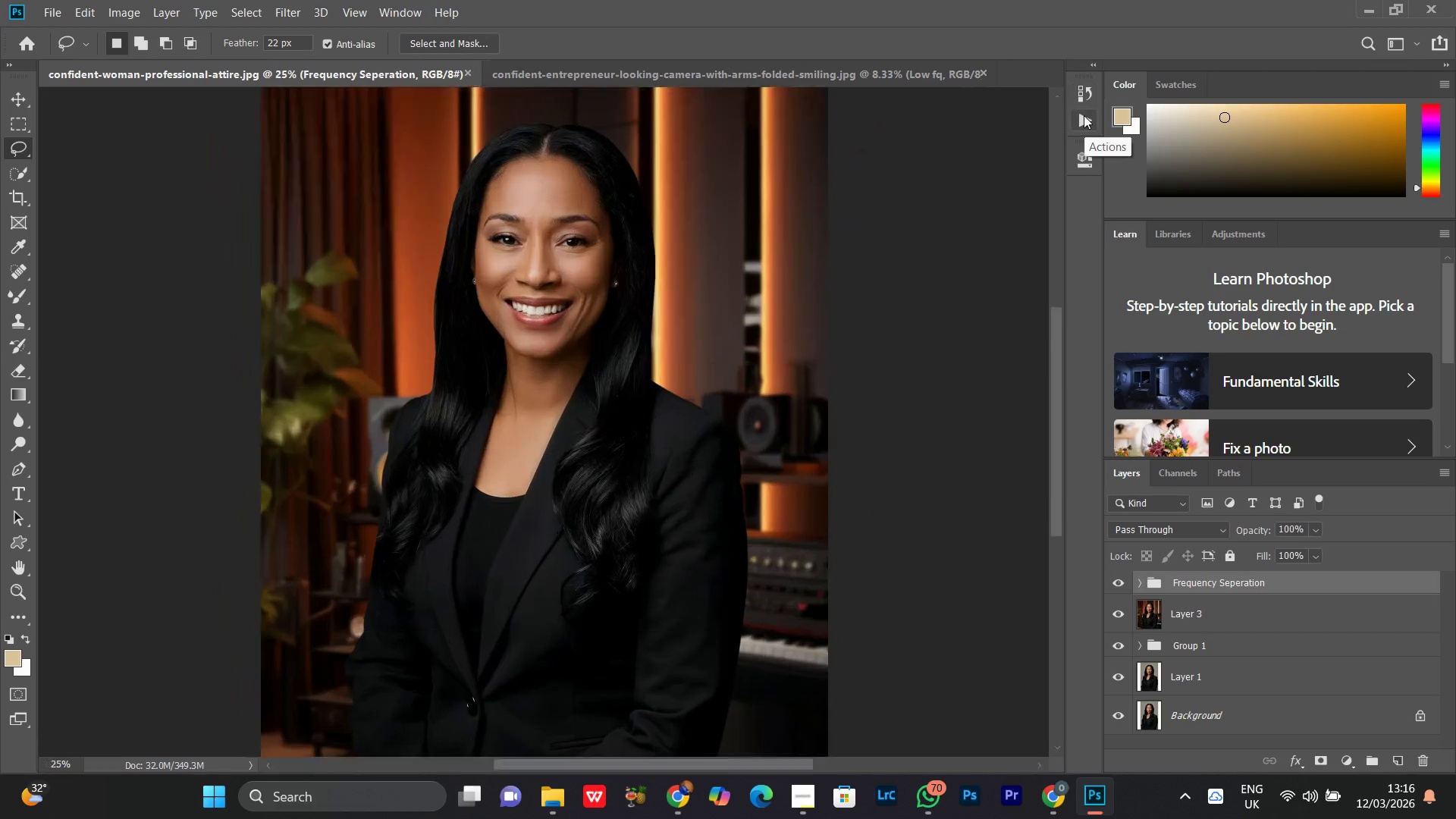 
key(Control+Minus)
 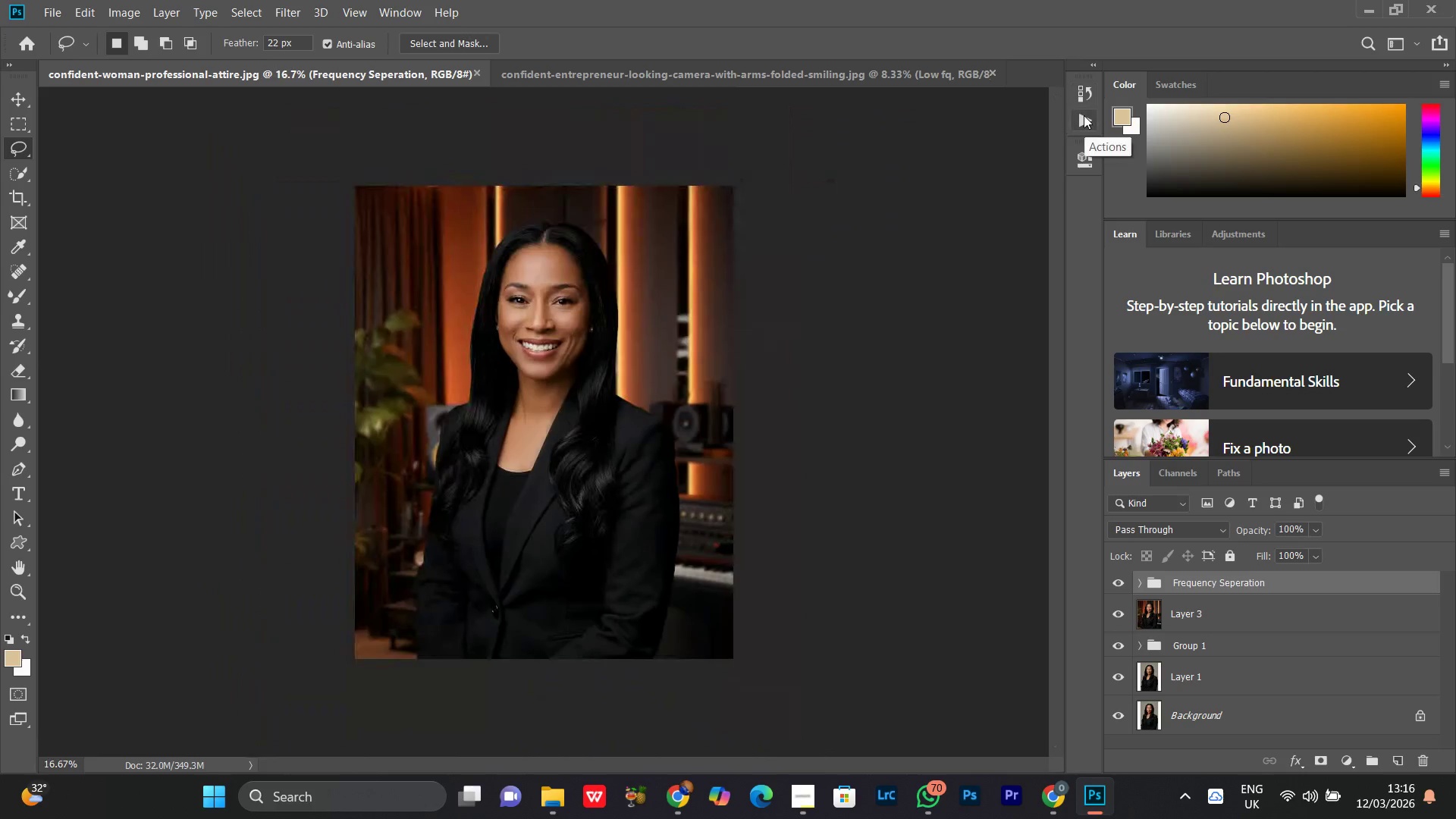 
left_click([1084, 115])
 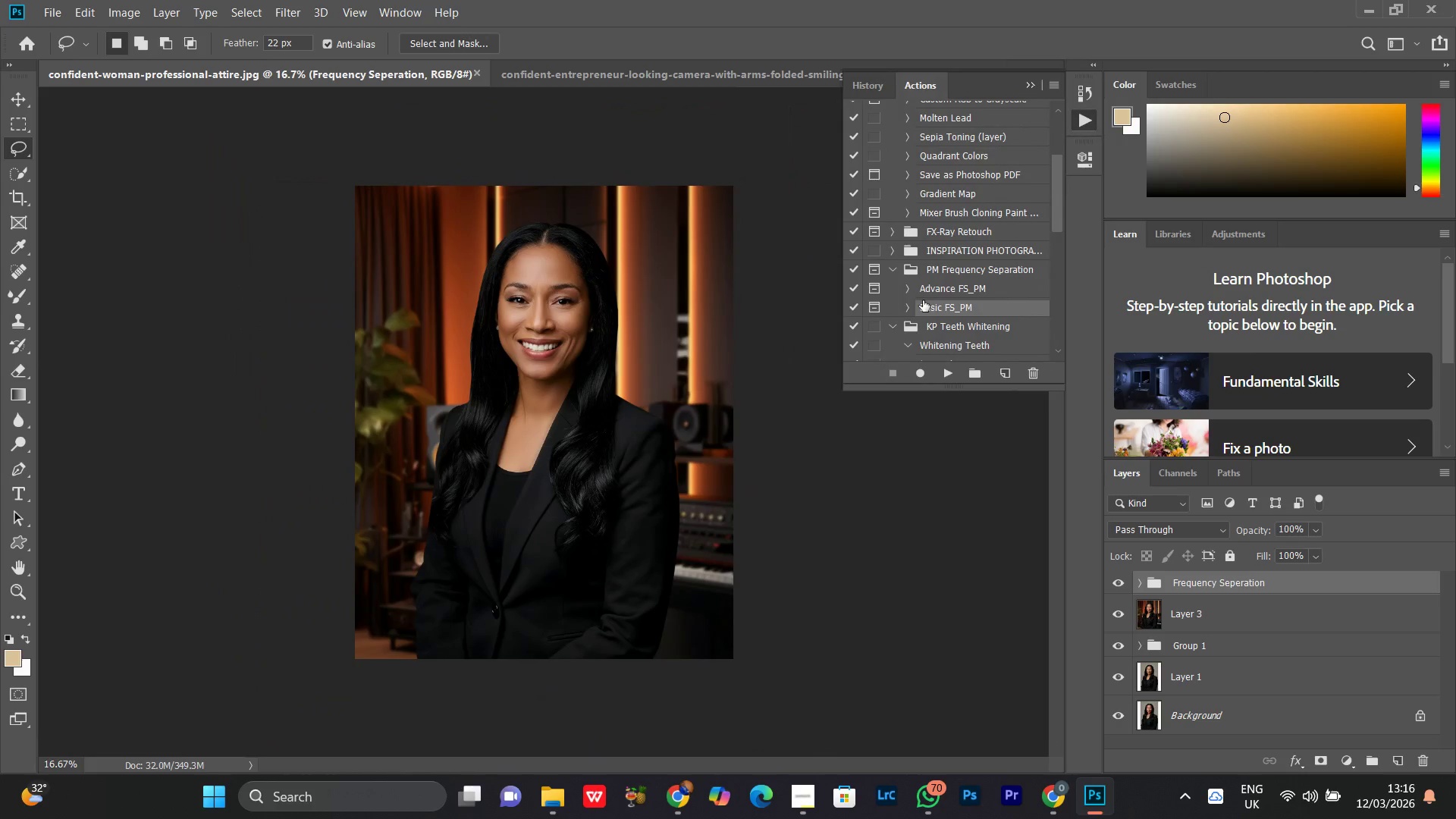 
scroll: coordinate [962, 299], scroll_direction: none, amount: 0.0
 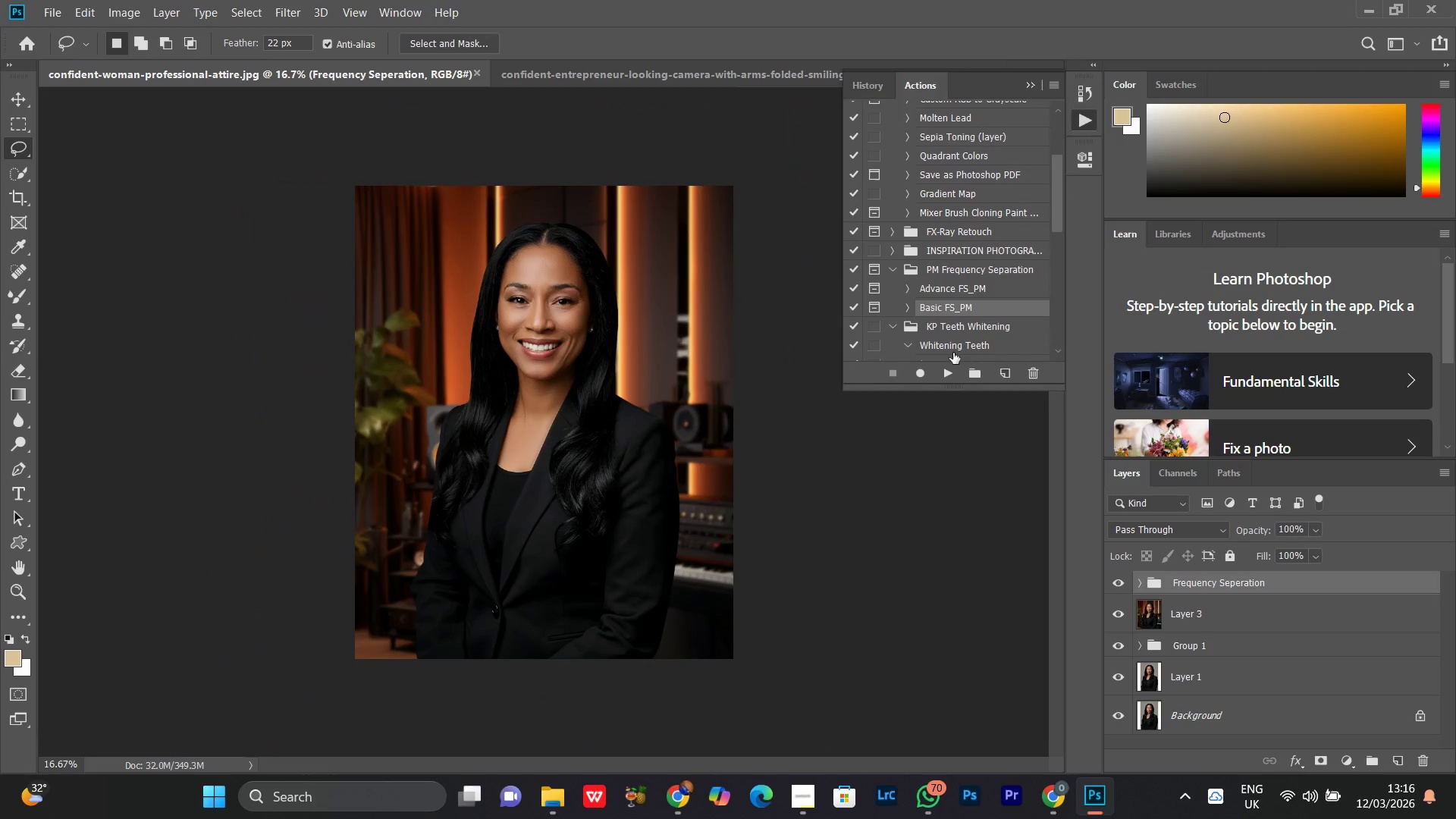 
left_click([948, 351])
 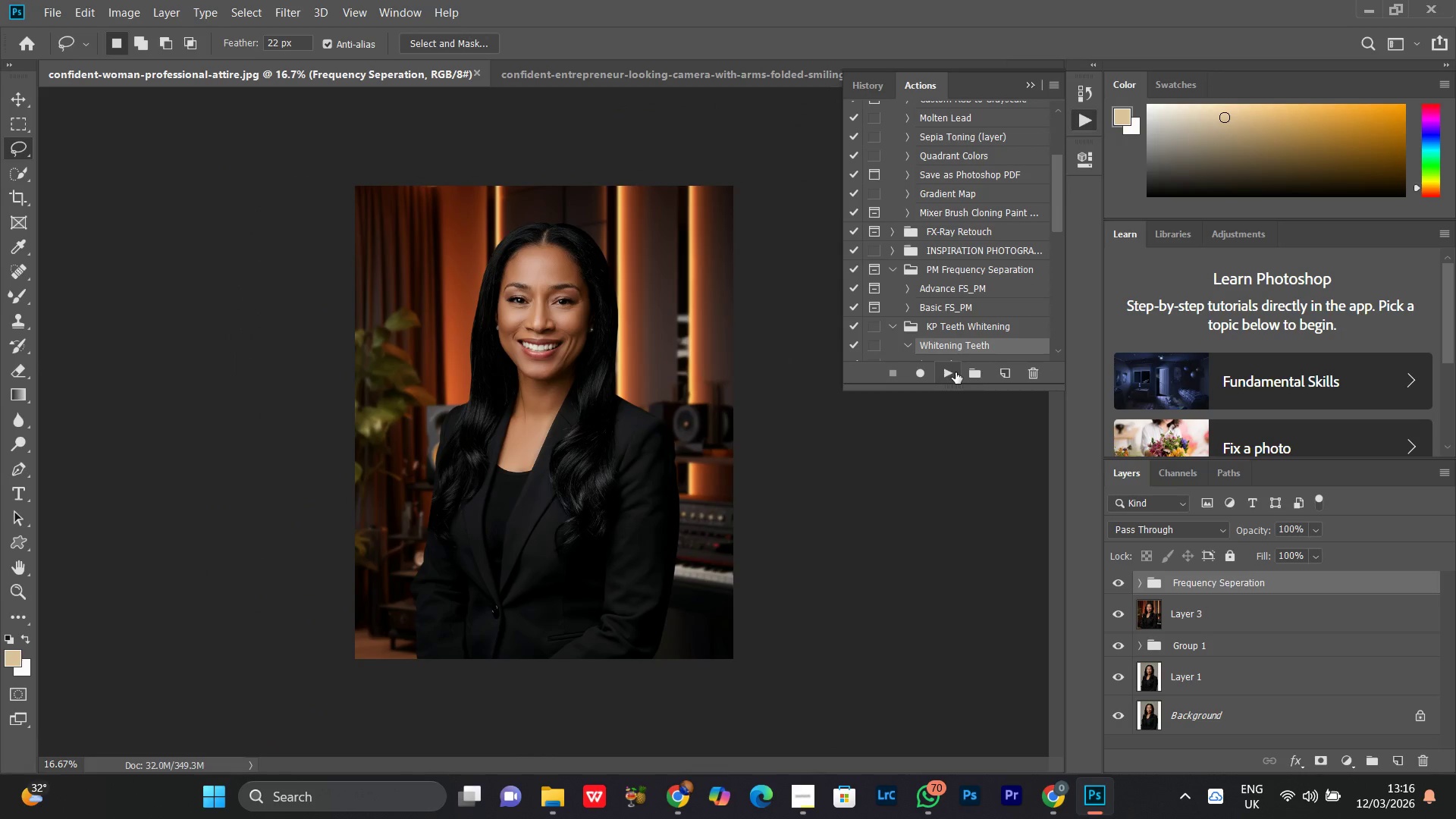 
left_click([956, 372])
 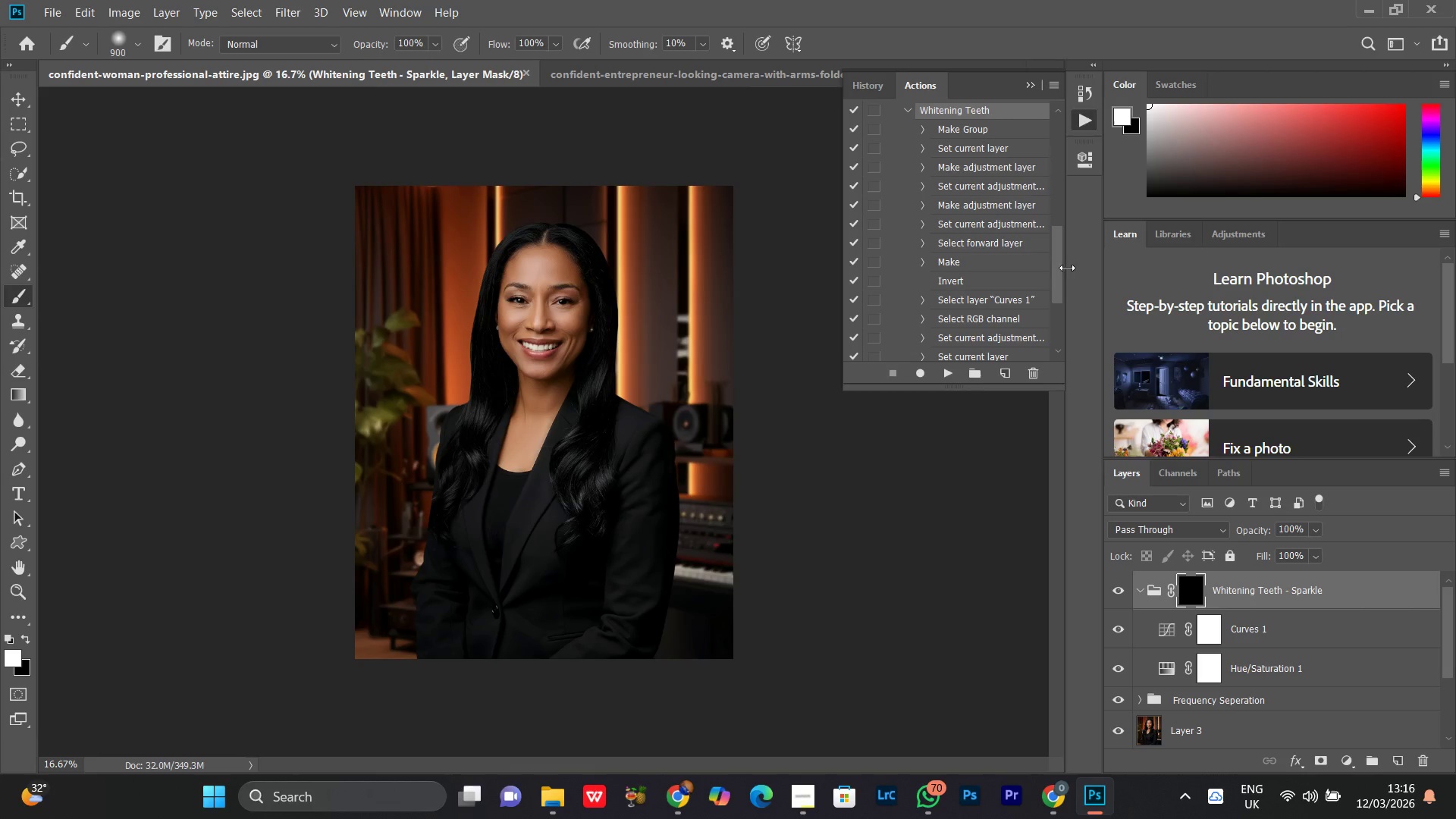 
left_click_drag(start_coordinate=[1054, 283], to_coordinate=[1054, 257])
 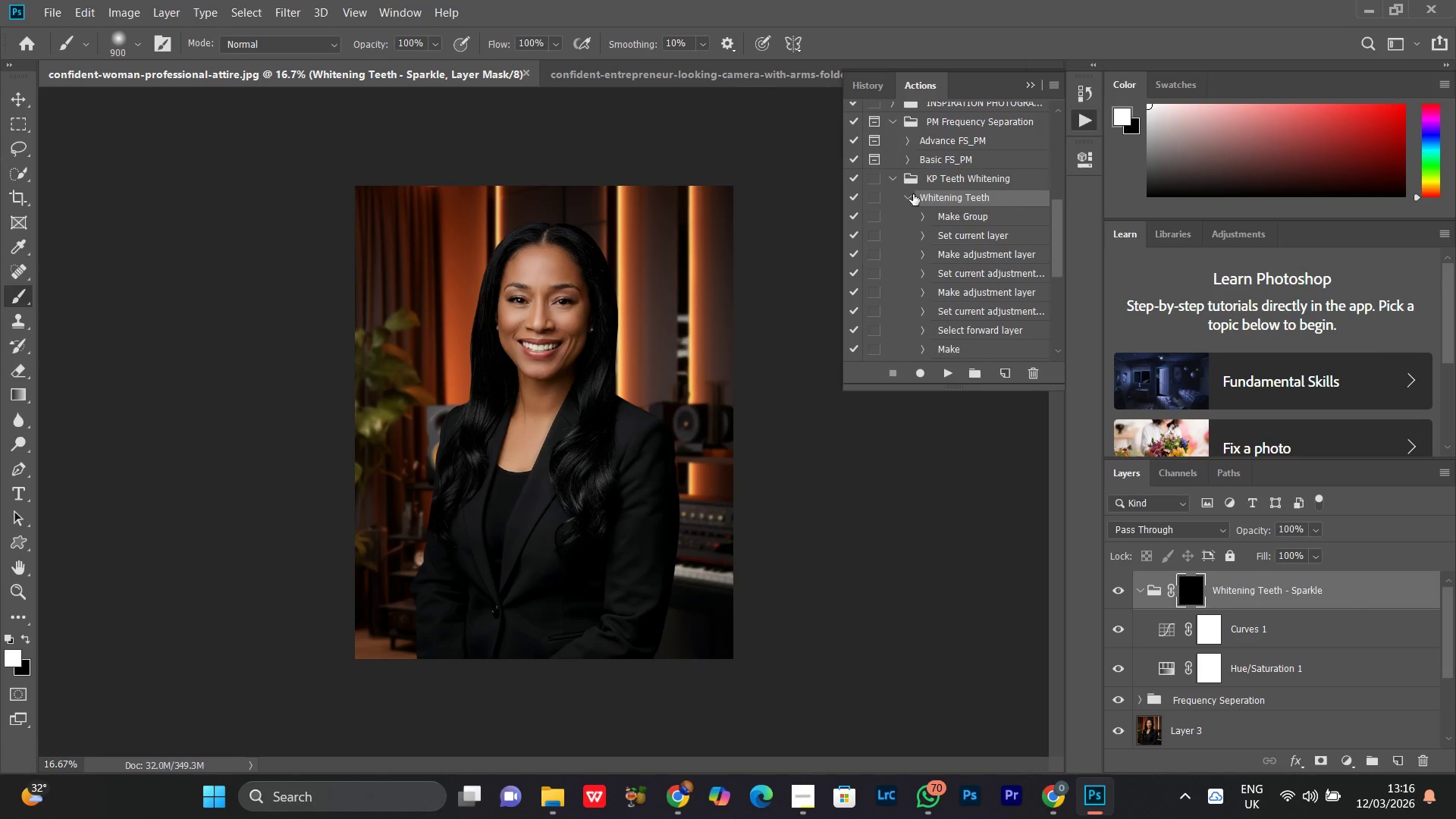 
left_click([911, 194])
 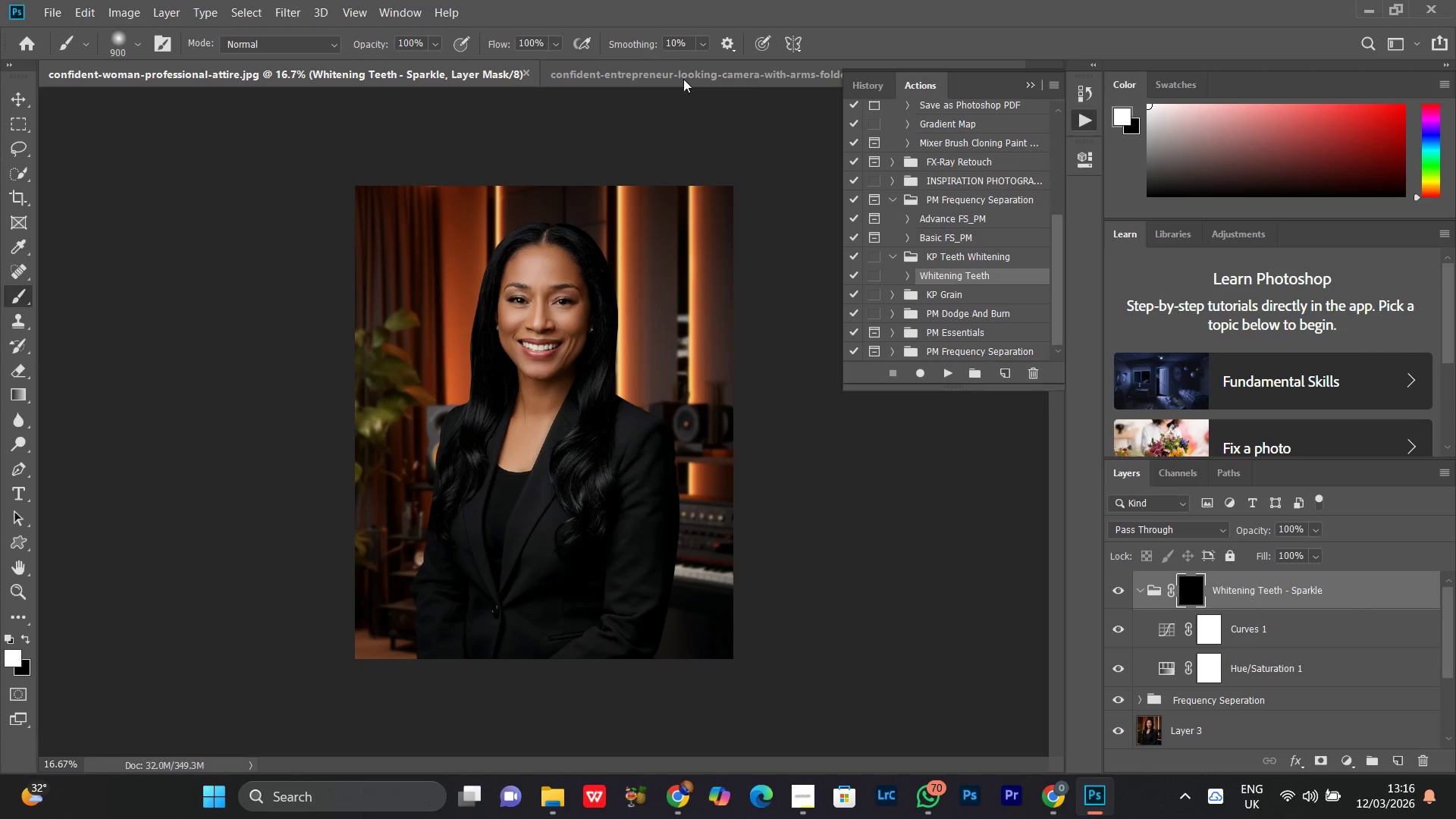 
left_click([683, 77])
 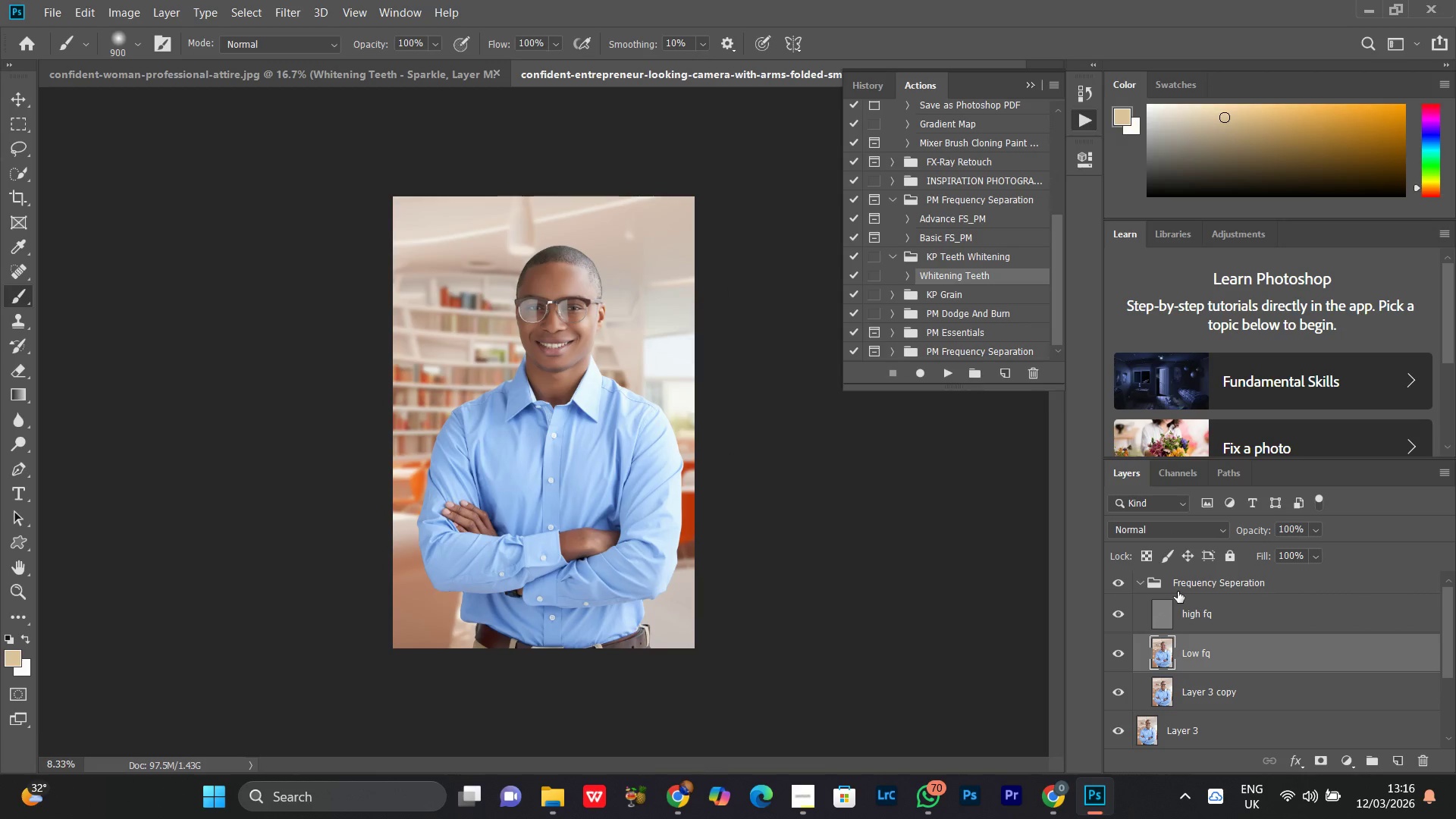 
left_click([1182, 585])
 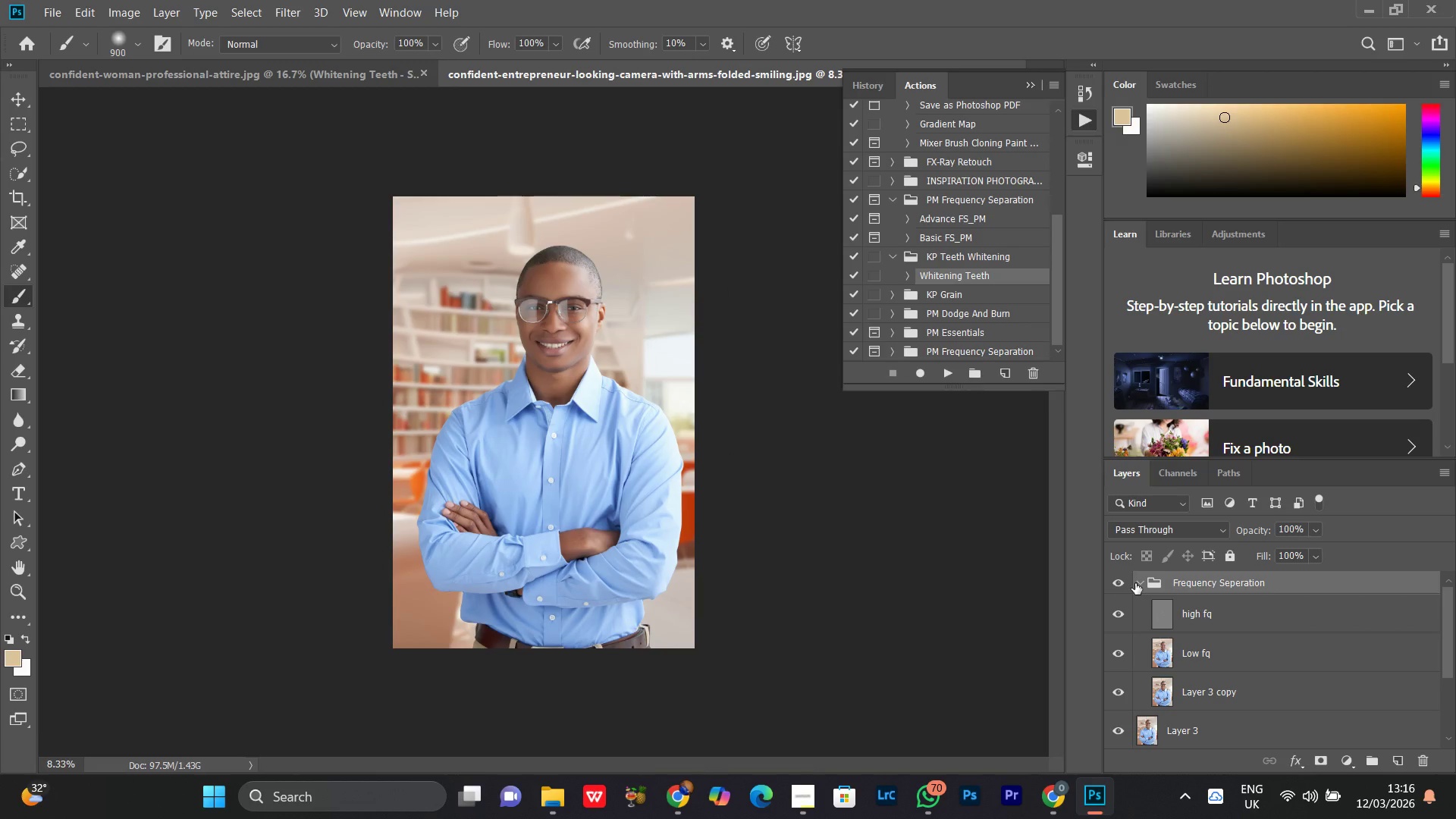 
left_click([1135, 583])
 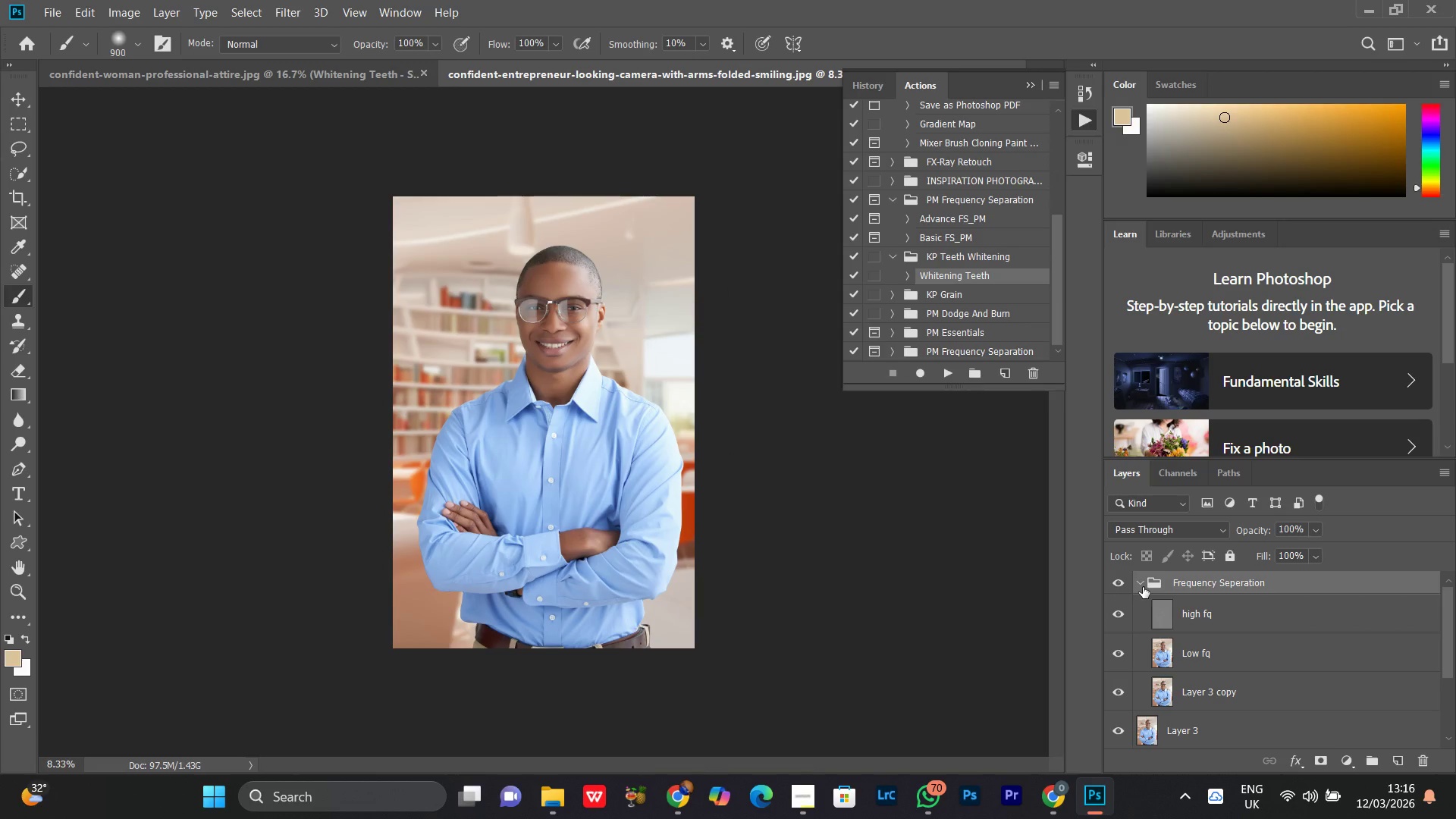 
left_click([1143, 587])
 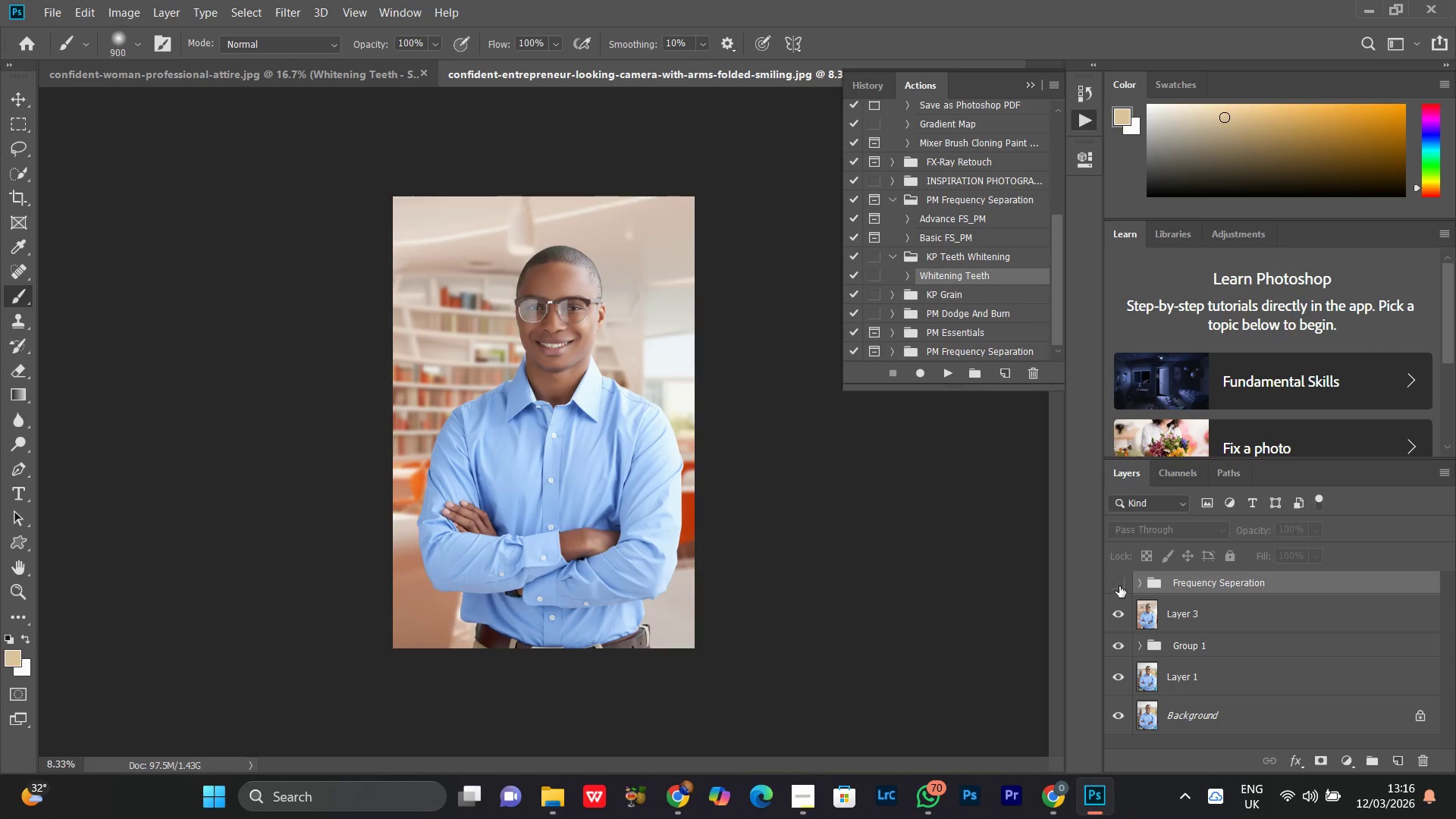 
double_click([1119, 586])
 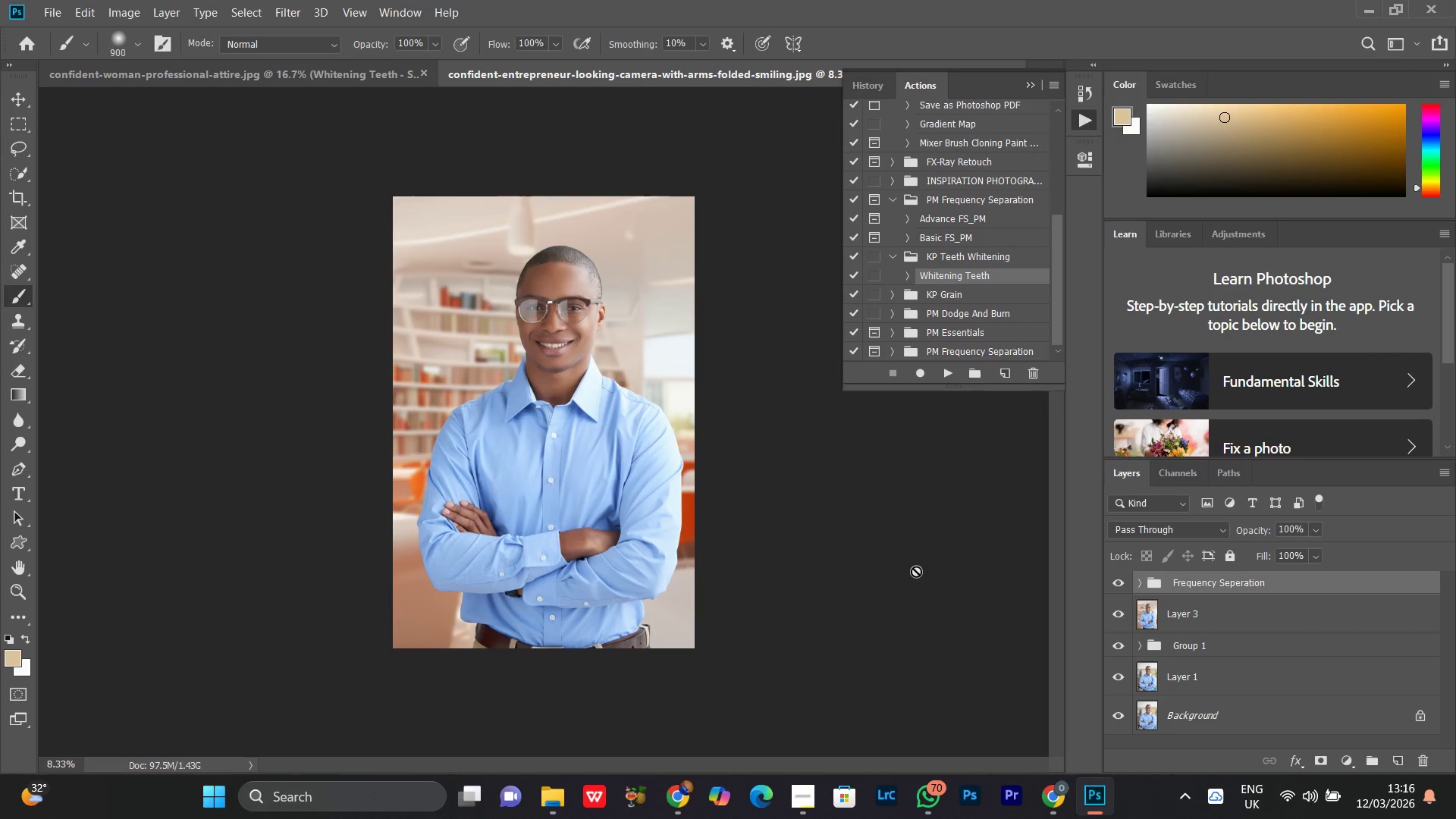 
key(Control+Equal)
 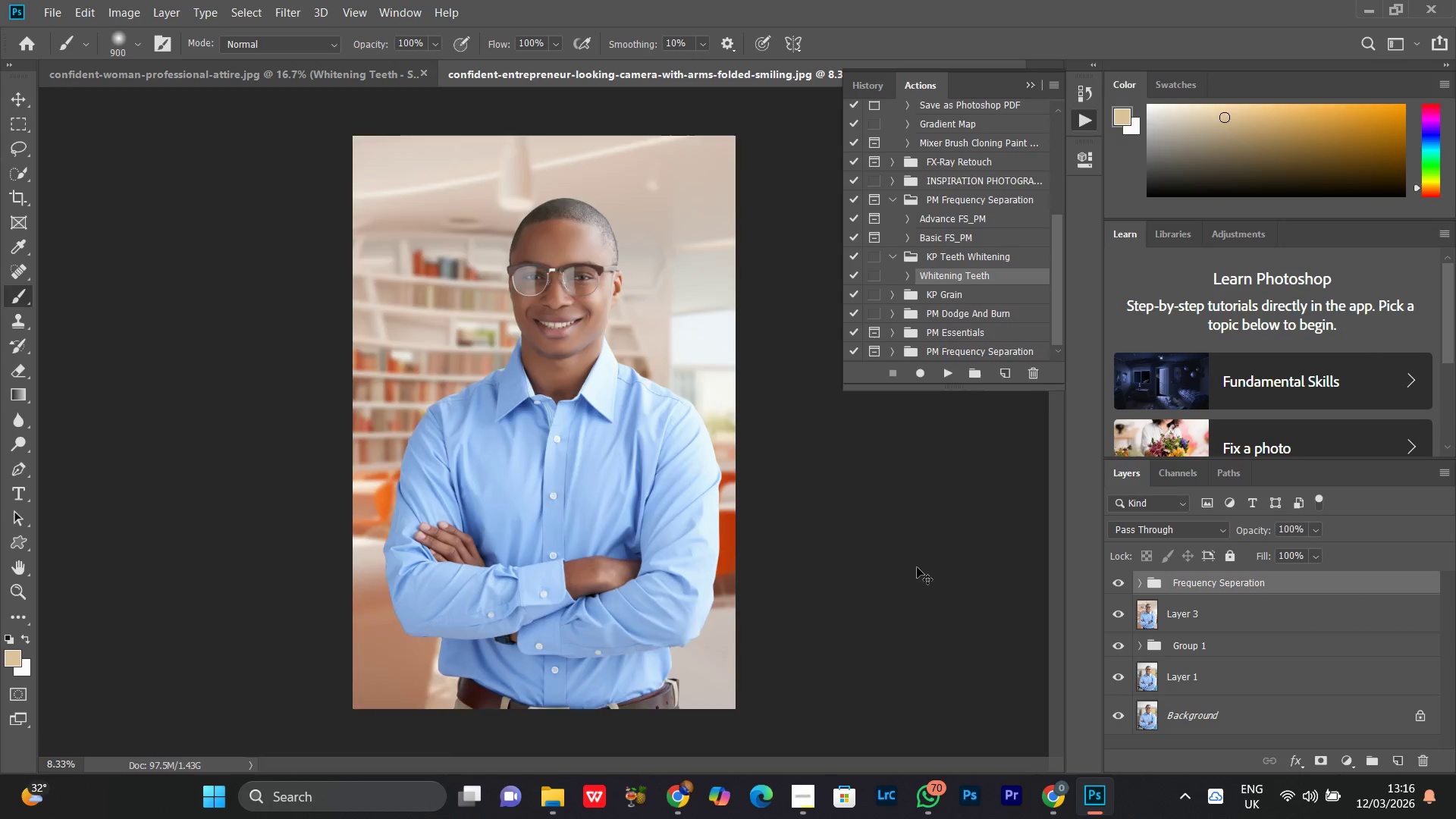 
key(Control+Equal)
 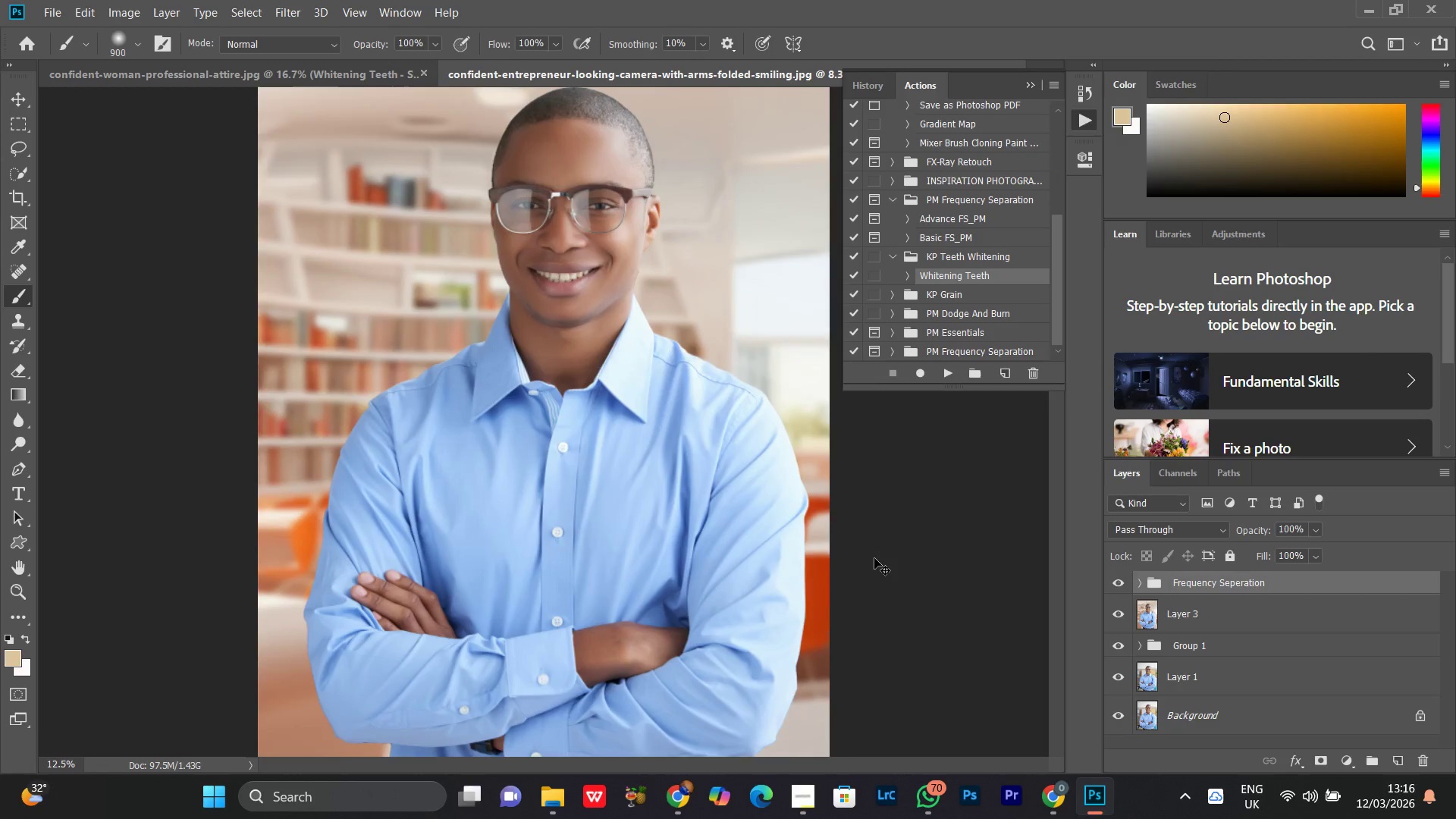 
key(Control+Equal)
 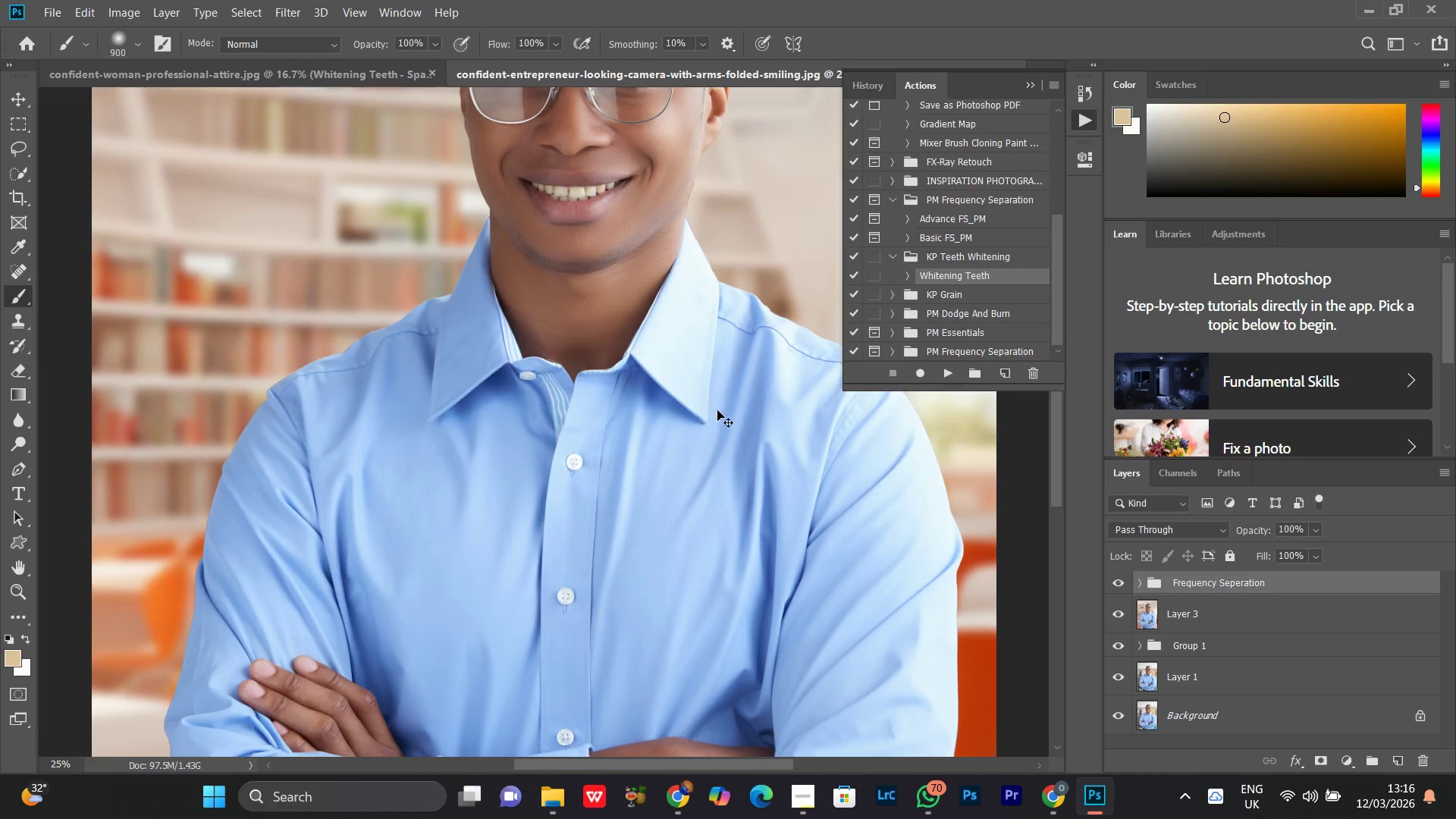 
key(Control+Equal)
 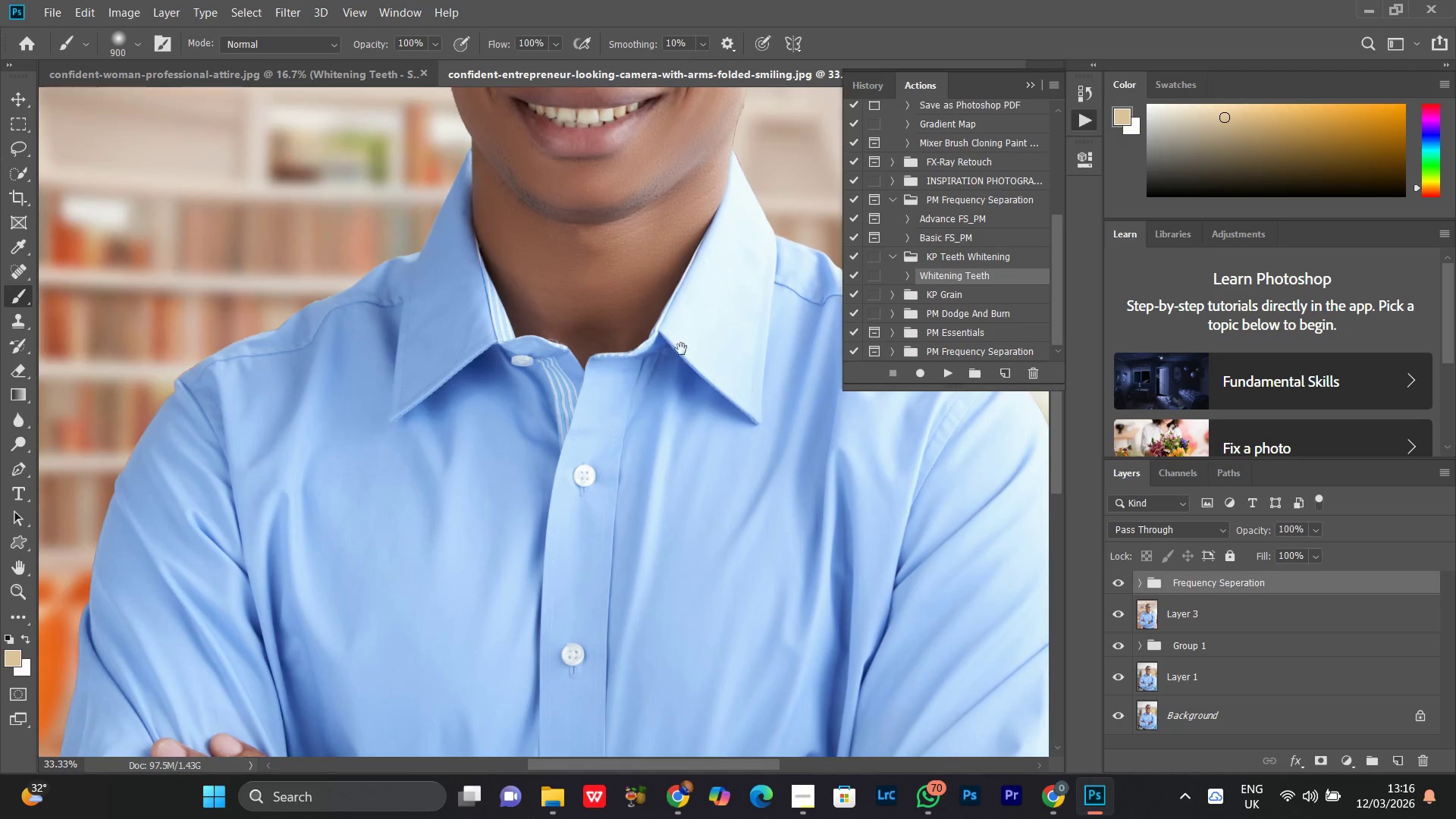 
hold_key(key=Space, duration=0.91)
 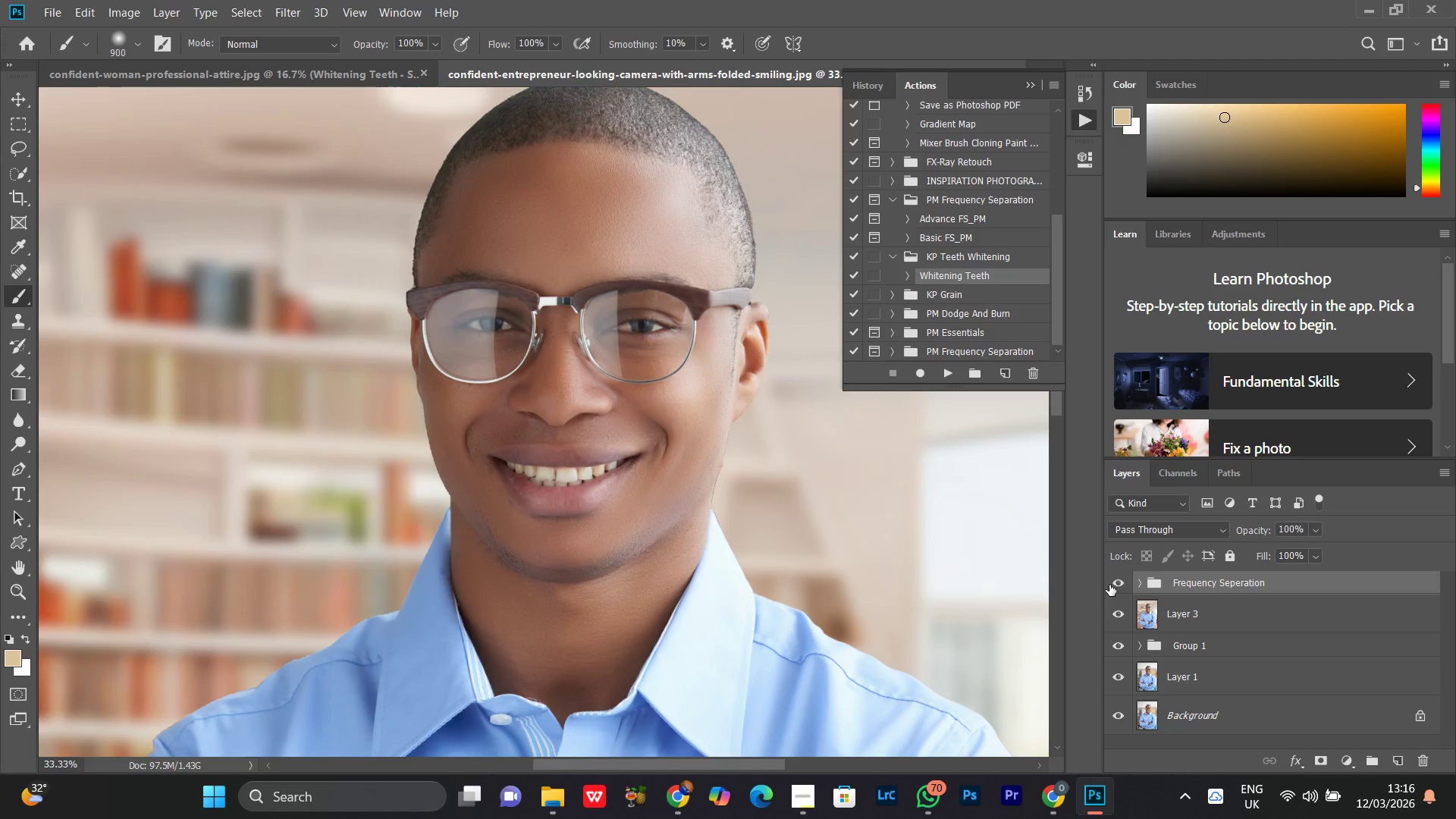 
left_click_drag(start_coordinate=[661, 212], to_coordinate=[639, 571])
 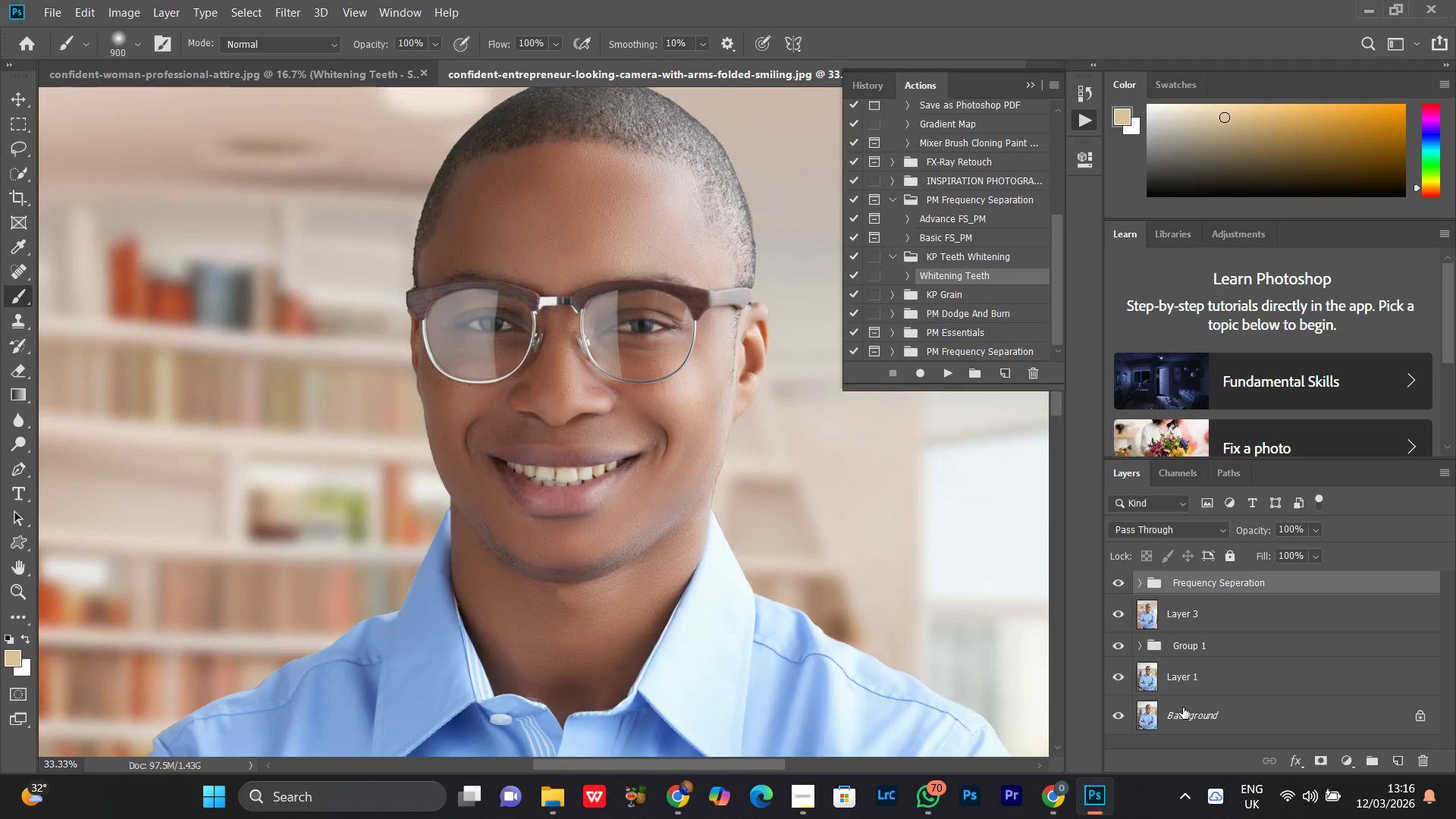 
hold_key(key=Space, duration=10.61)
 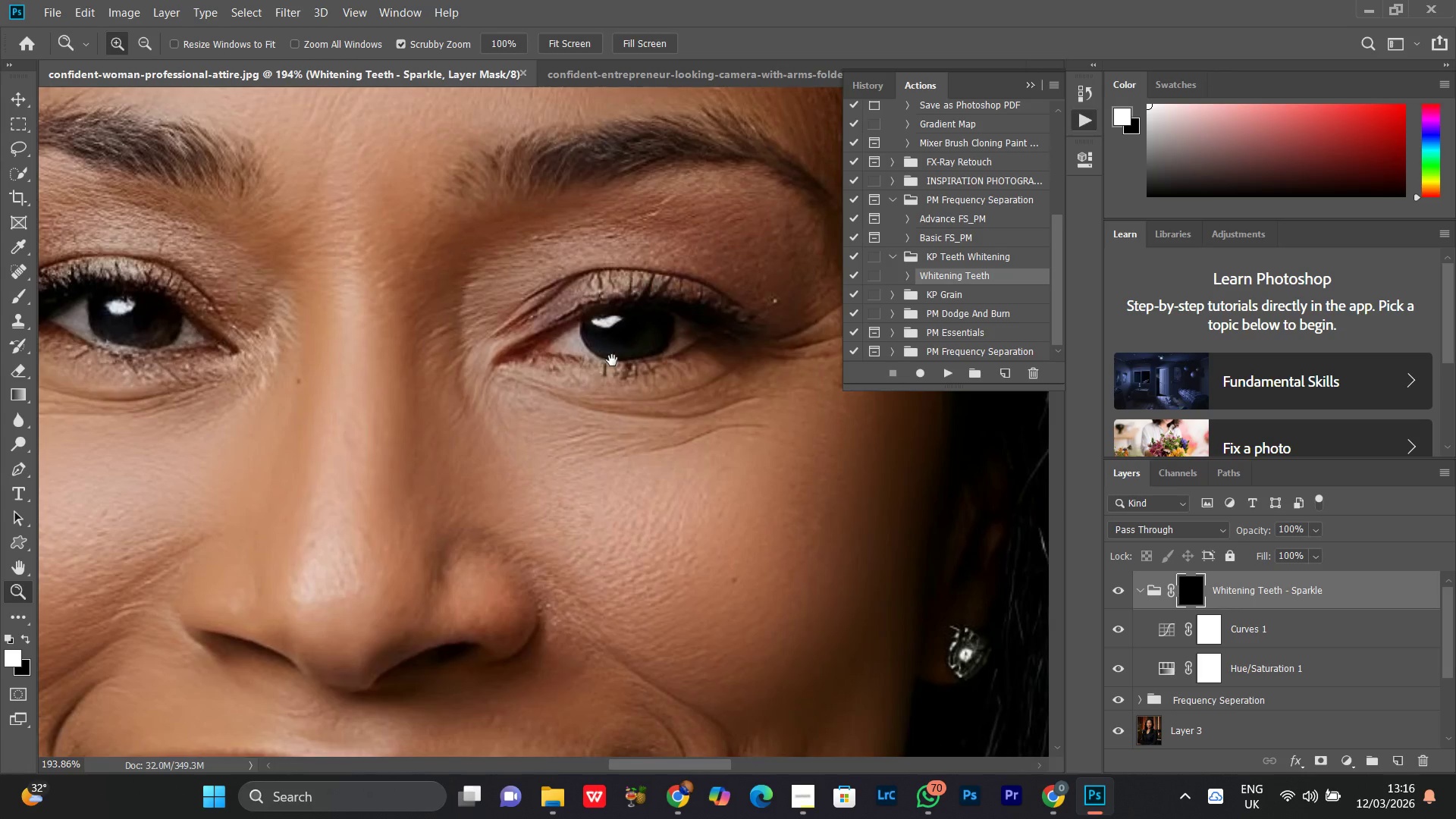 
double_click([1114, 582])
 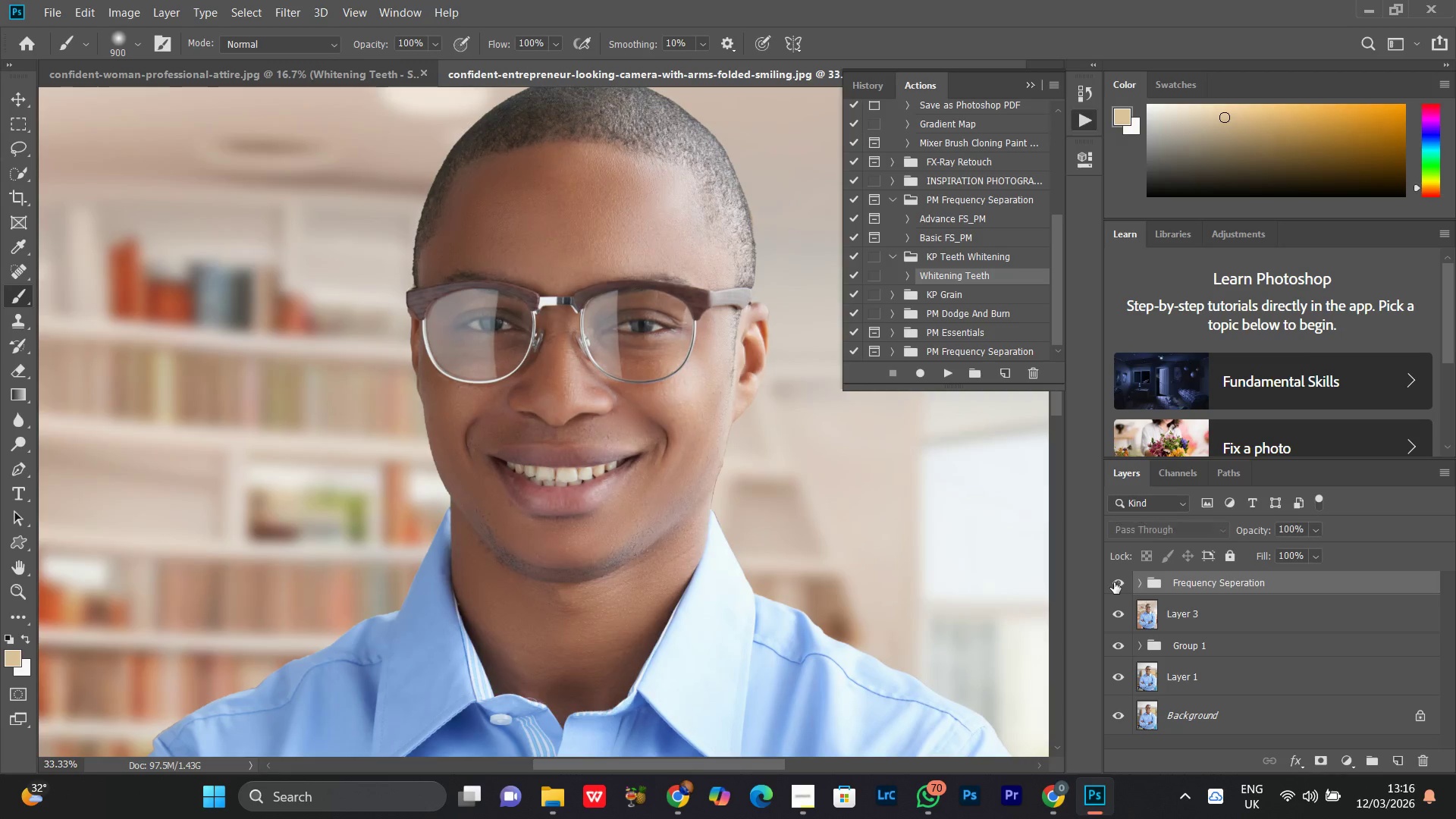 
triple_click([1114, 582])
 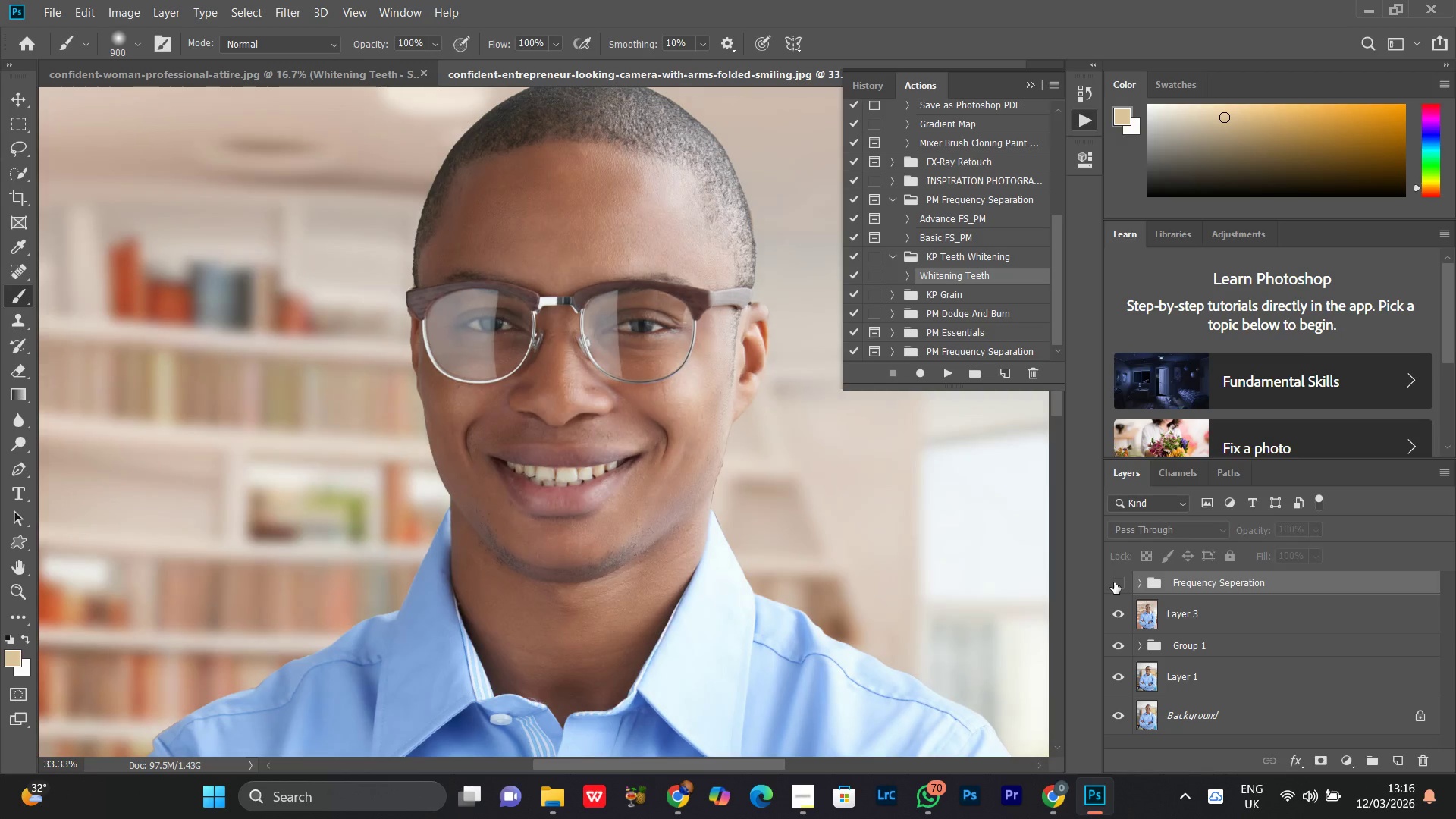 
triple_click([1114, 582])
 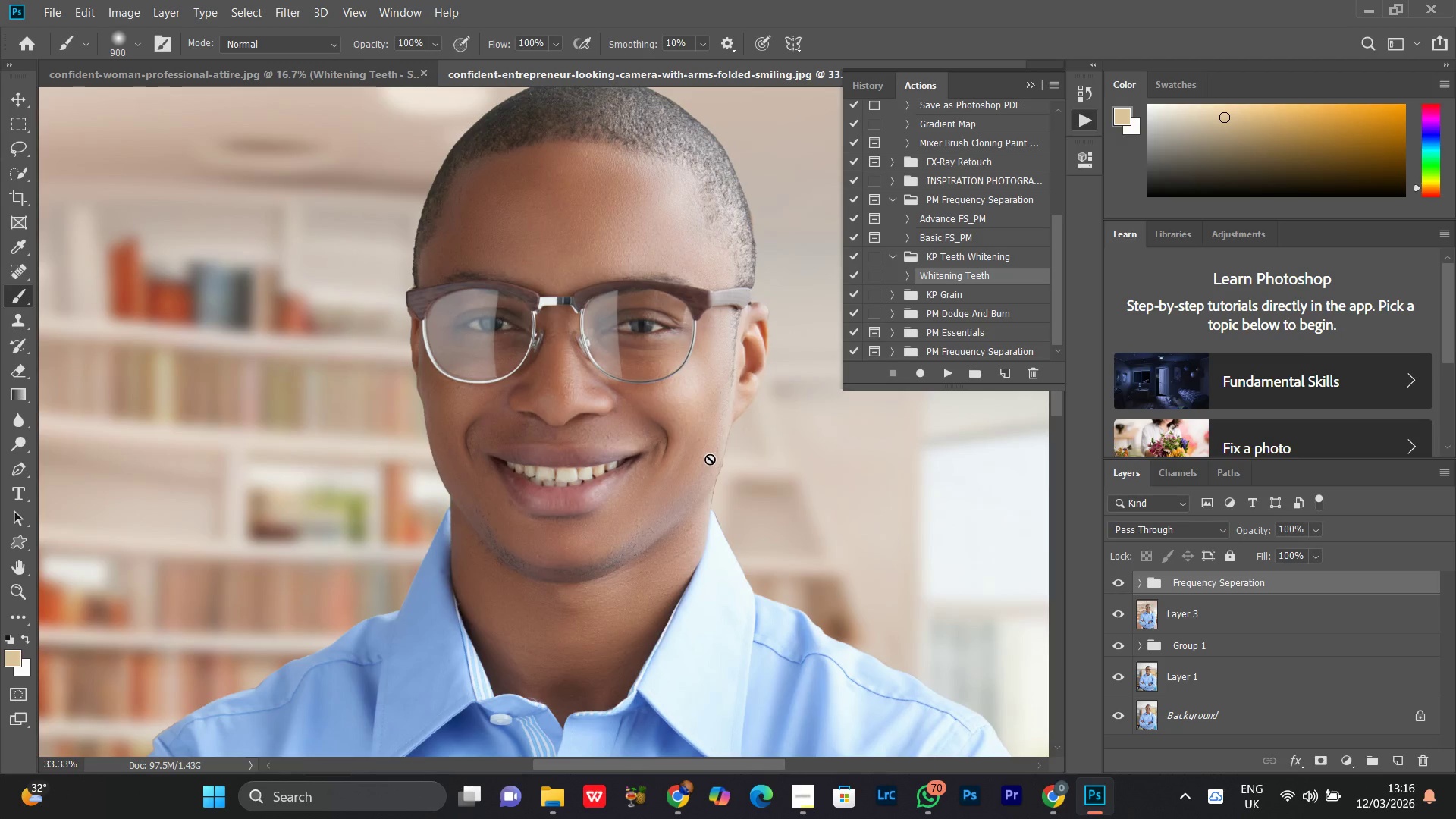 
key(Control+Minus)
 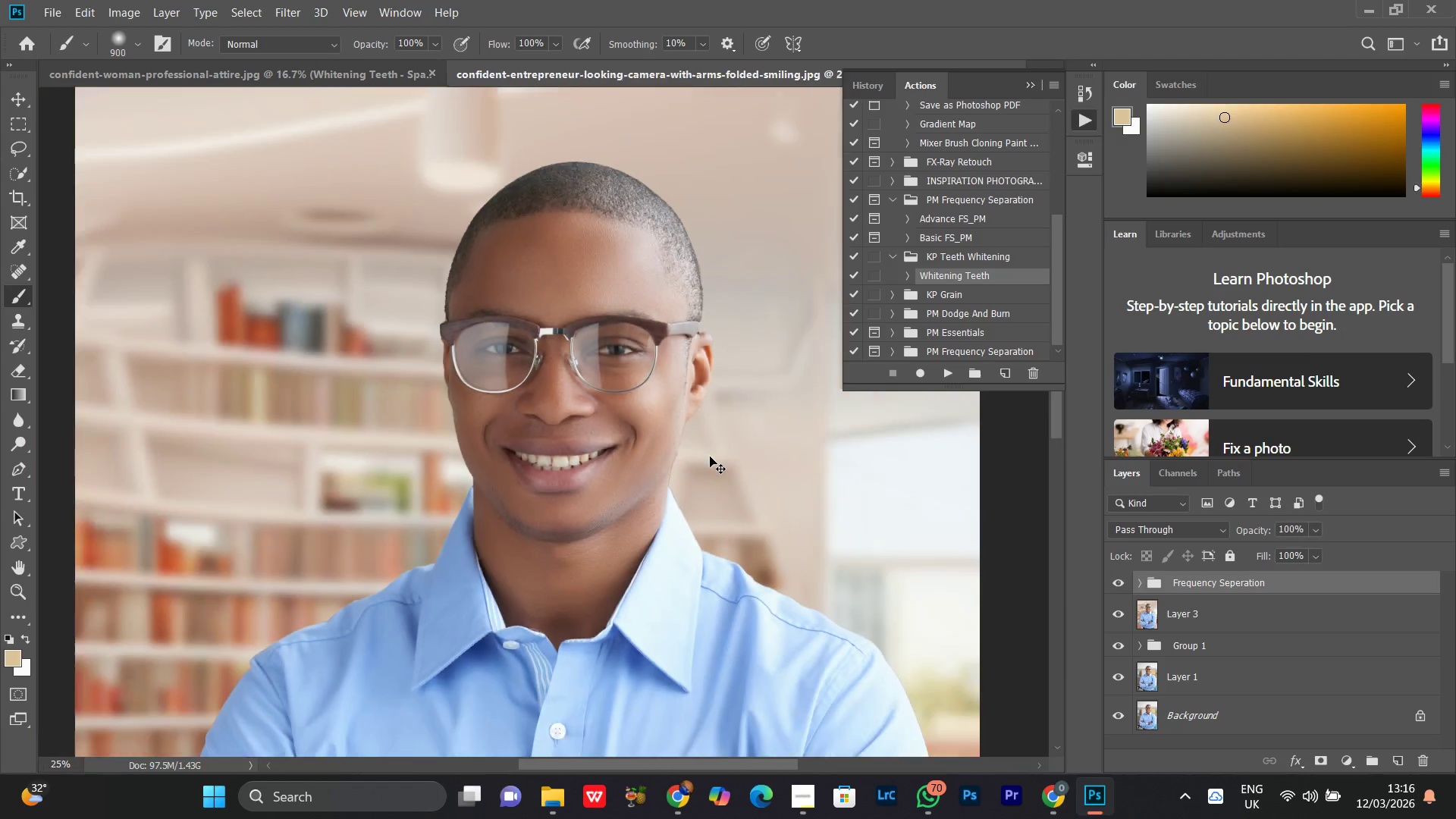 
key(Control+Minus)
 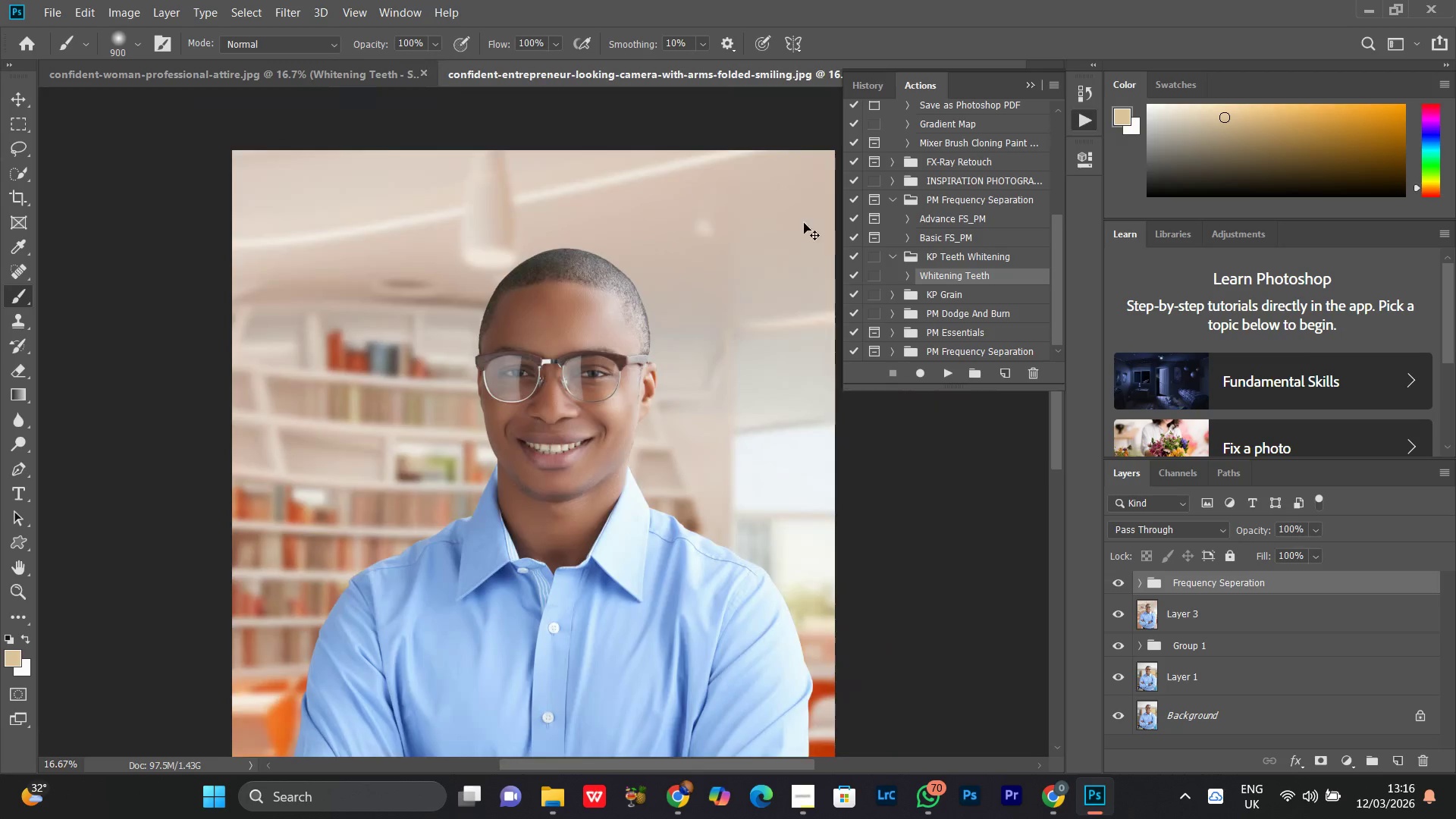 
key(Control+Equal)
 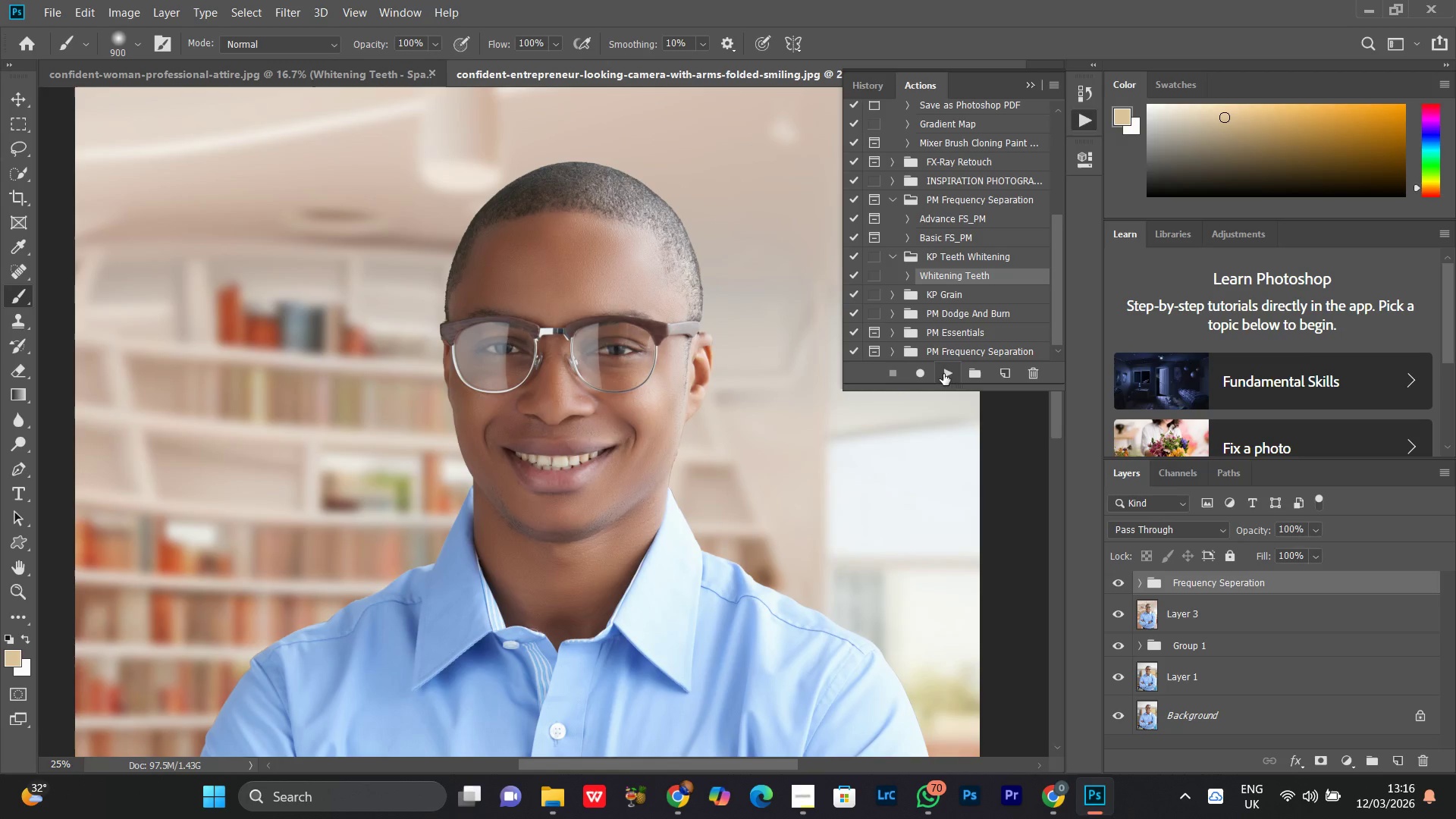 
left_click([943, 374])
 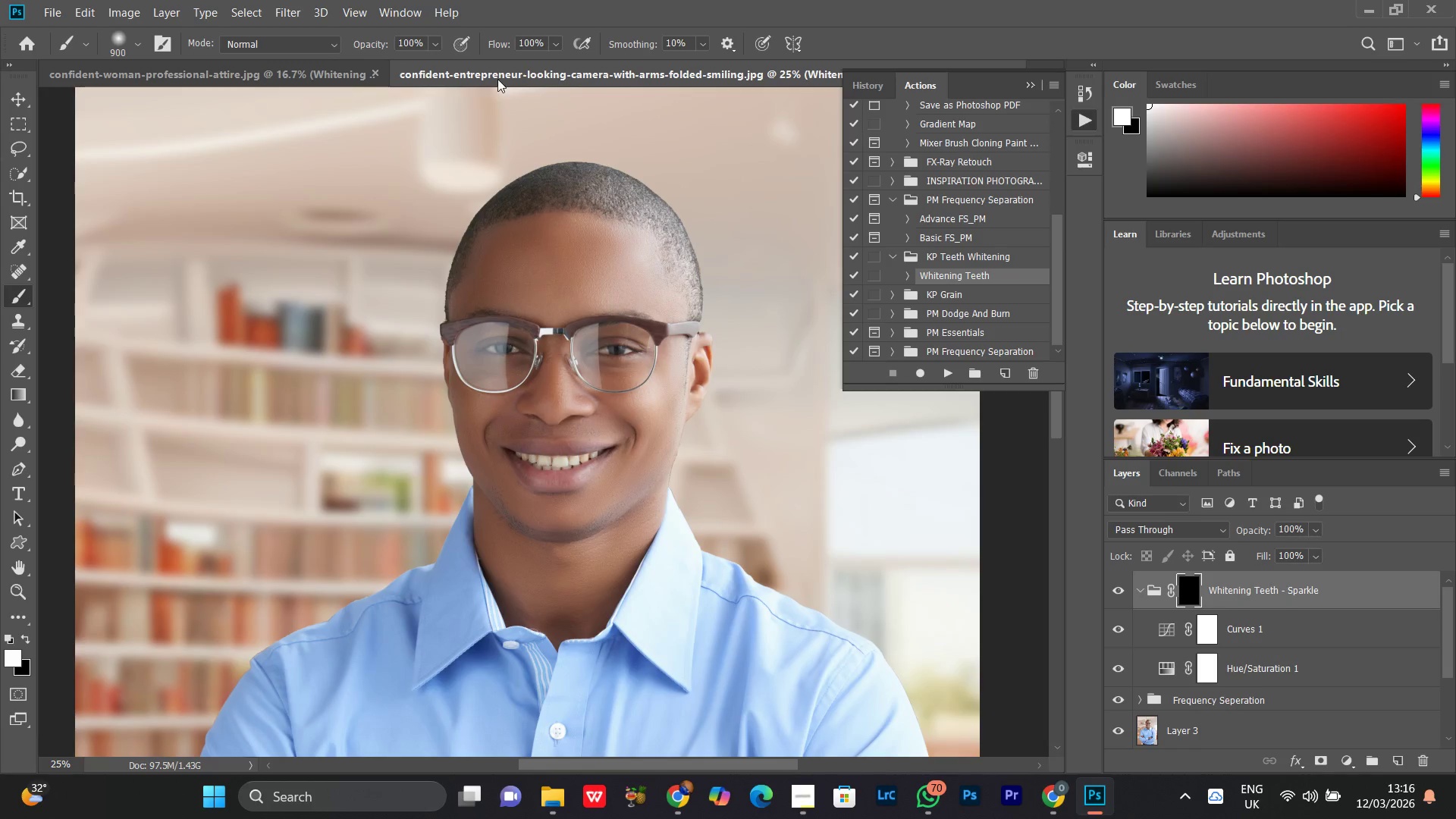 
left_click([195, 65])
 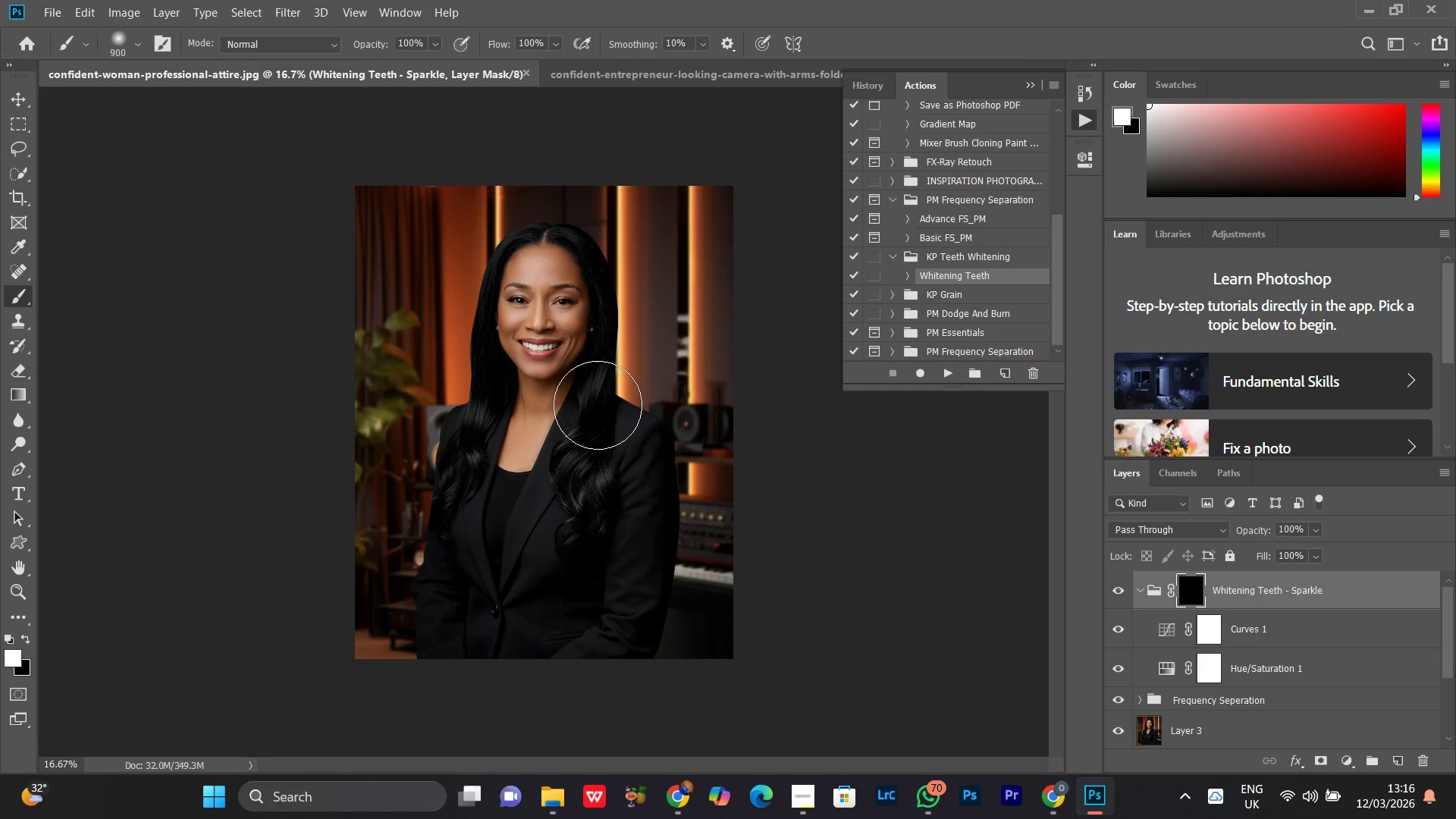 
key(Z)
 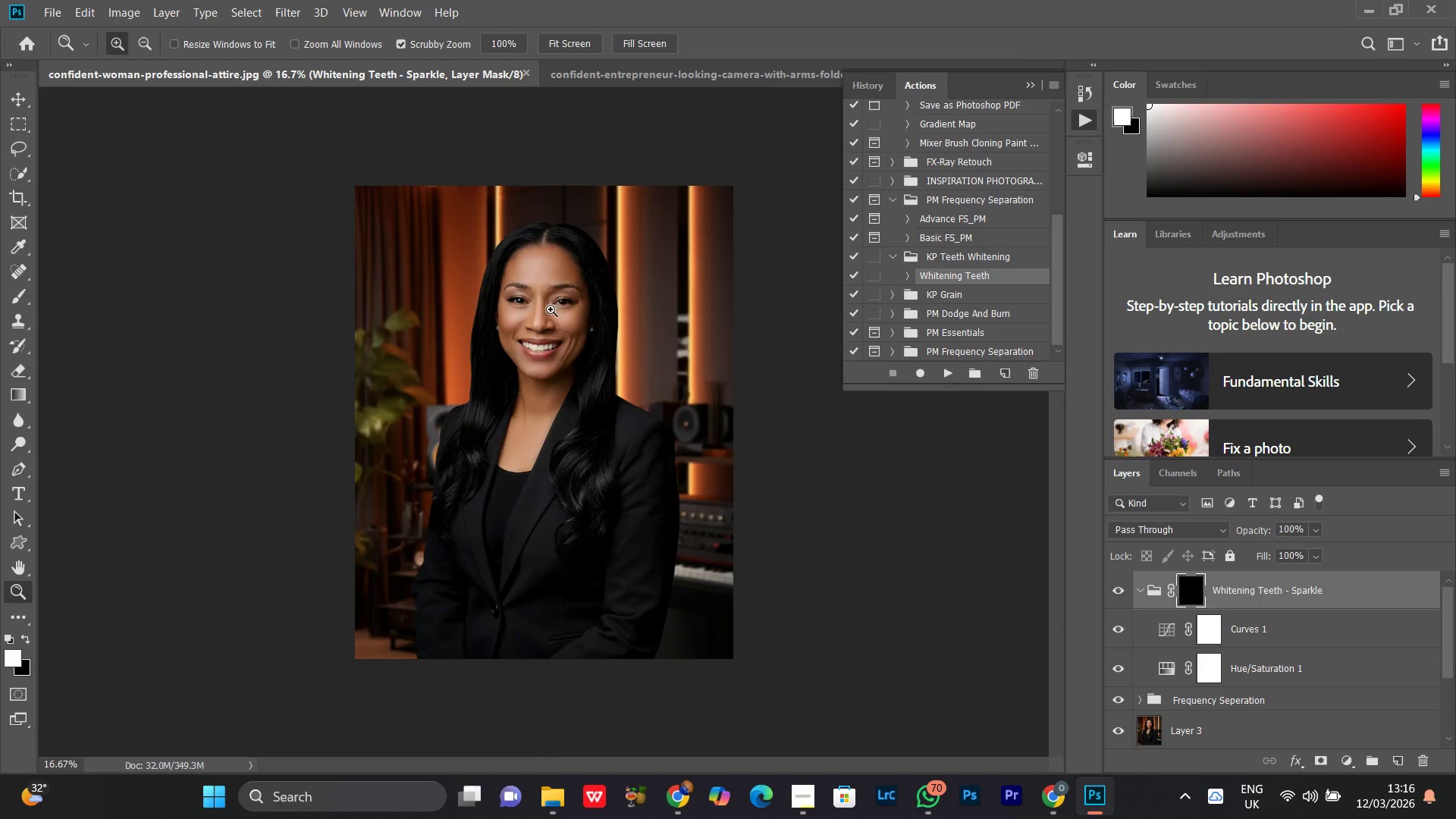 
left_click_drag(start_coordinate=[548, 309], to_coordinate=[695, 254])
 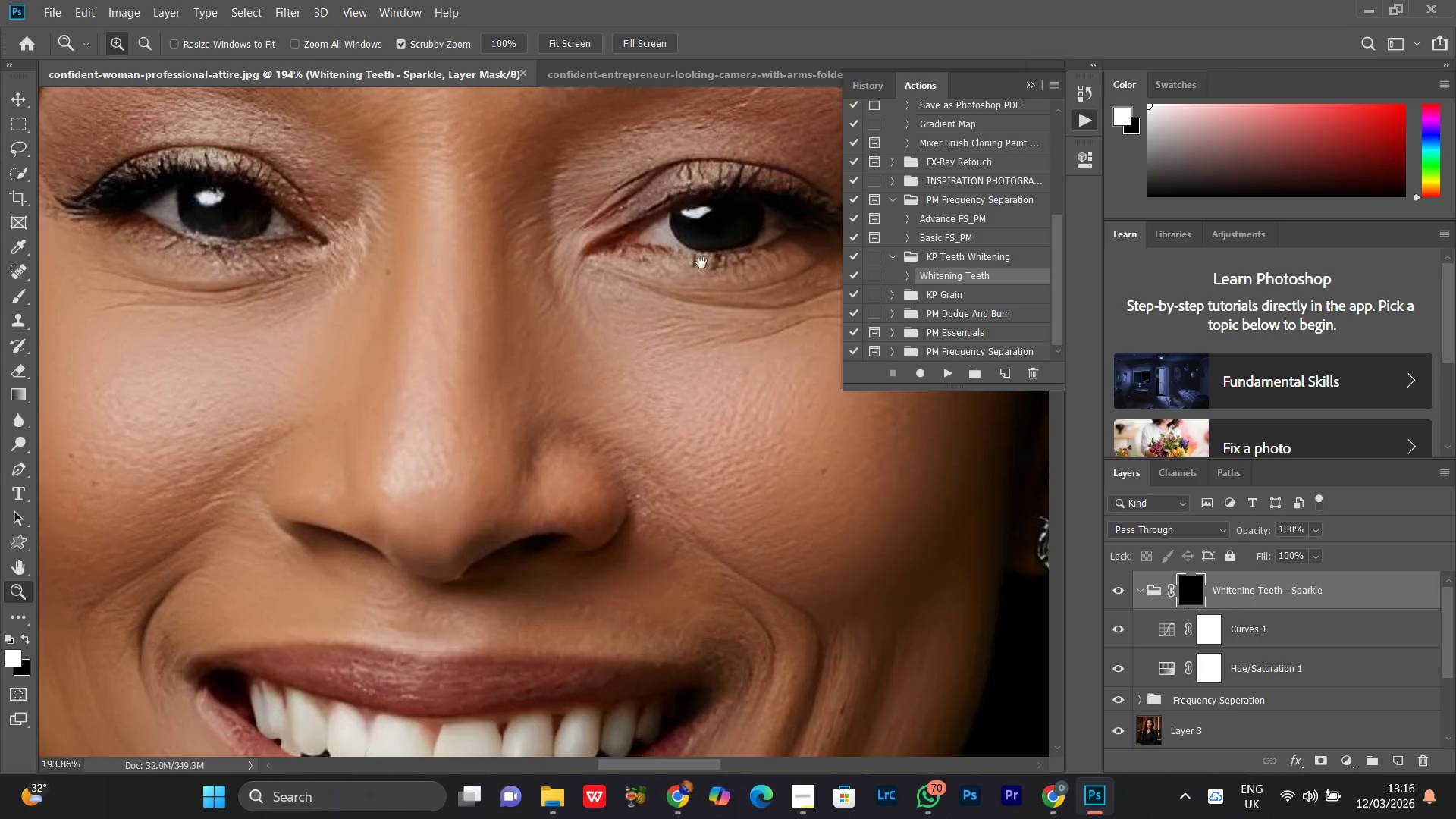 
hold_key(key=Space, duration=0.62)
 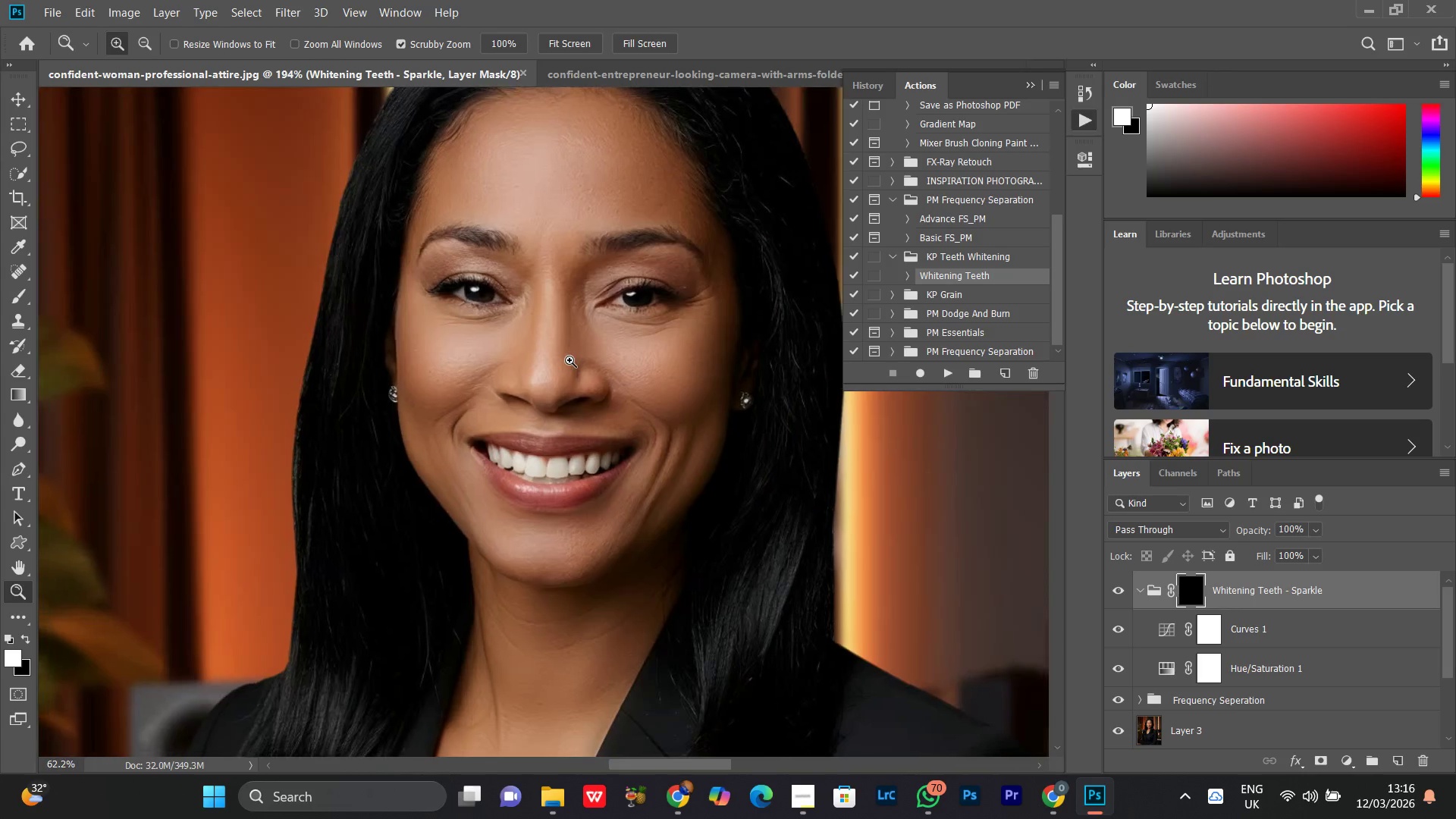 
left_click_drag(start_coordinate=[701, 262], to_coordinate=[612, 372])
 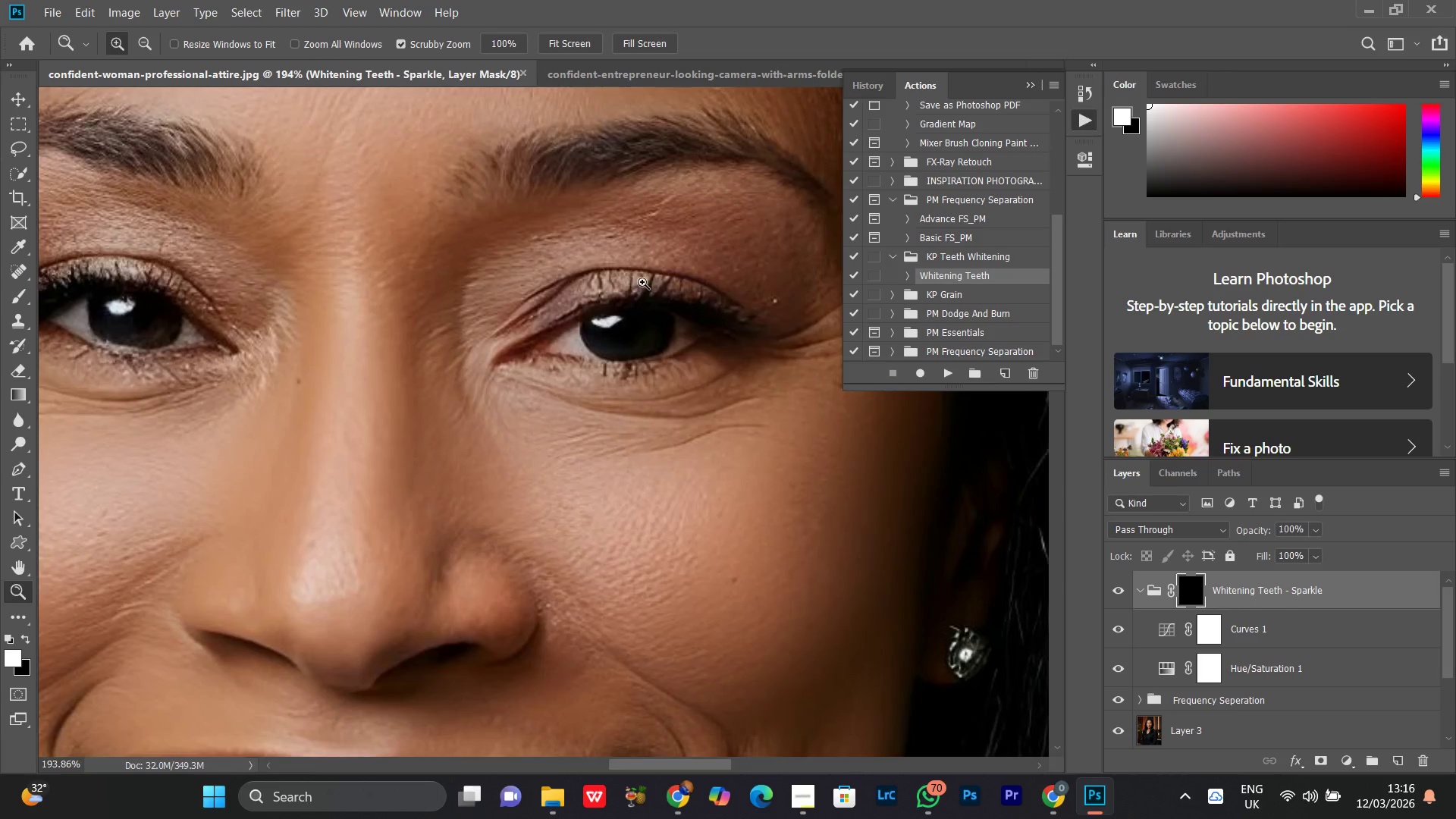 
left_click_drag(start_coordinate=[642, 281], to_coordinate=[588, 338])
 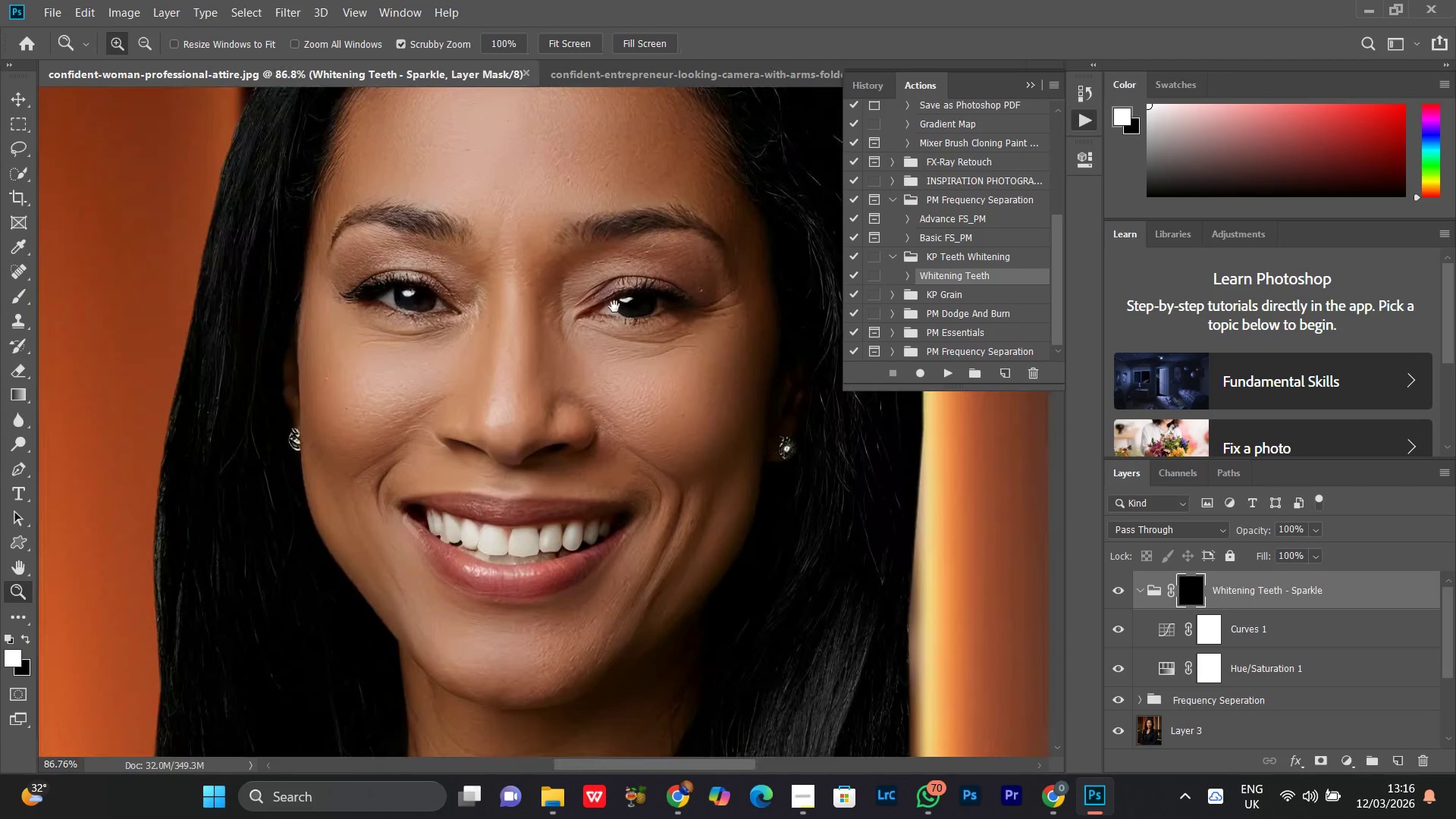 
hold_key(key=Space, duration=0.62)
 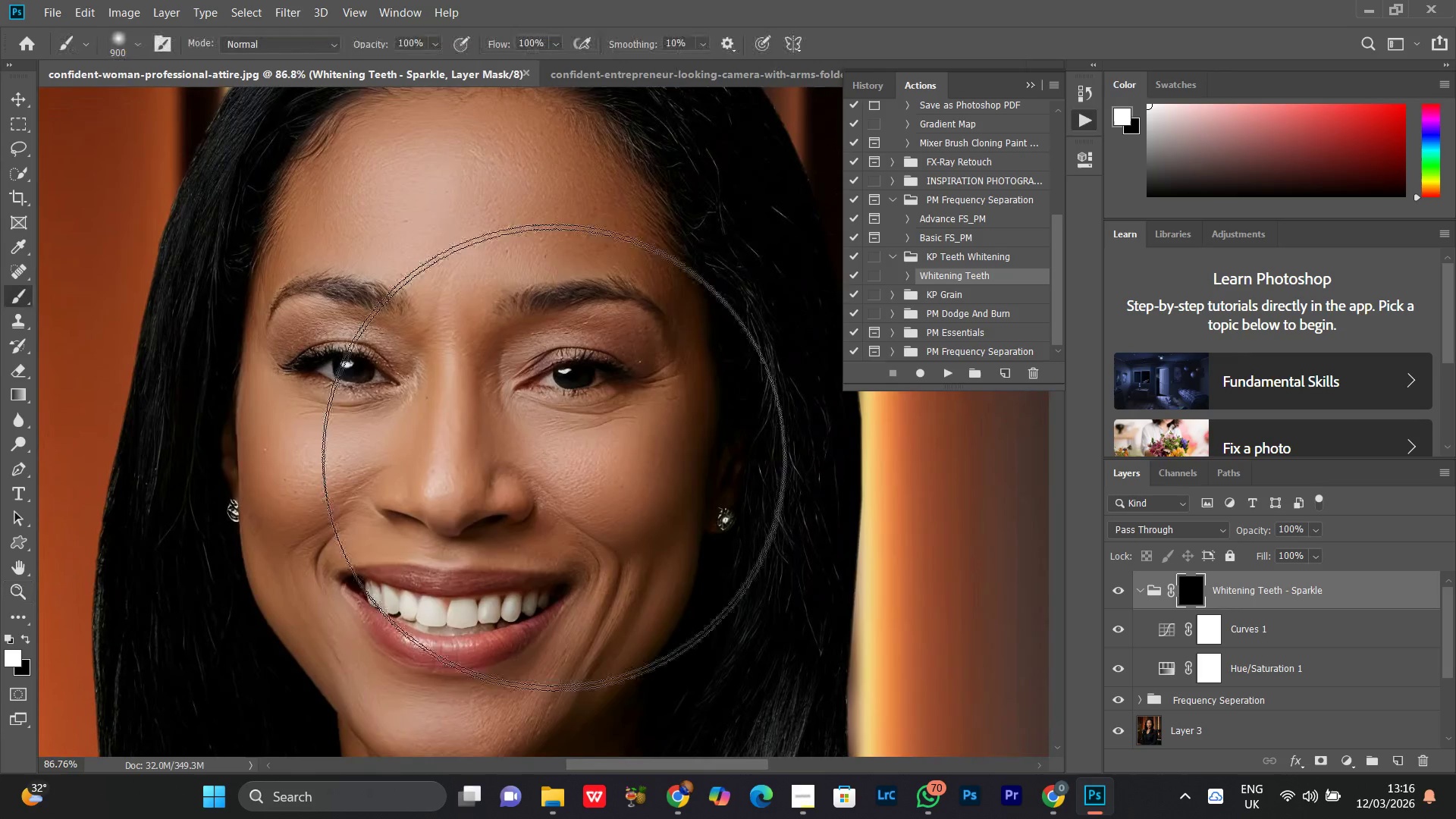 
left_click_drag(start_coordinate=[614, 306], to_coordinate=[553, 378])
 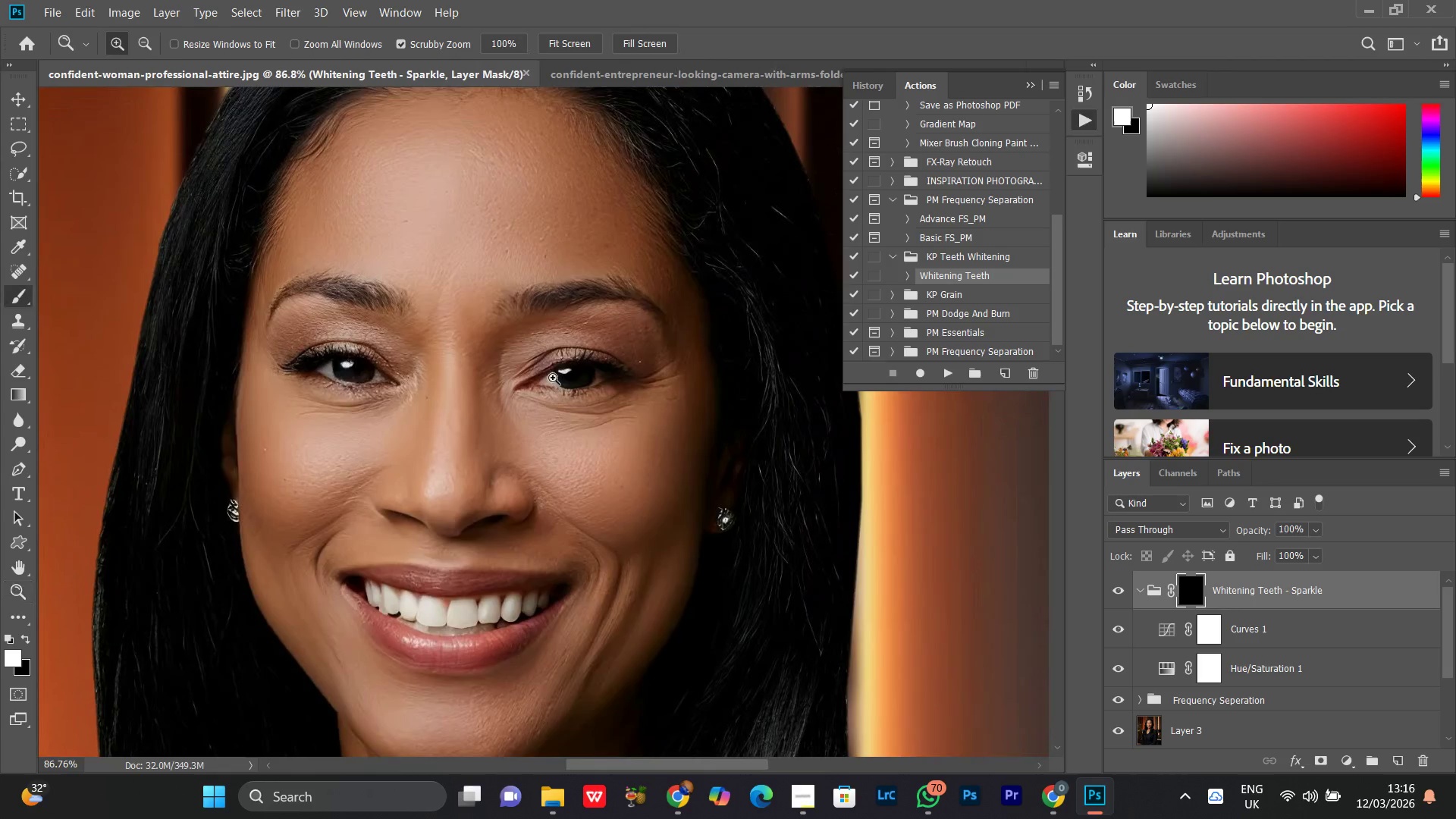 
key(B)
 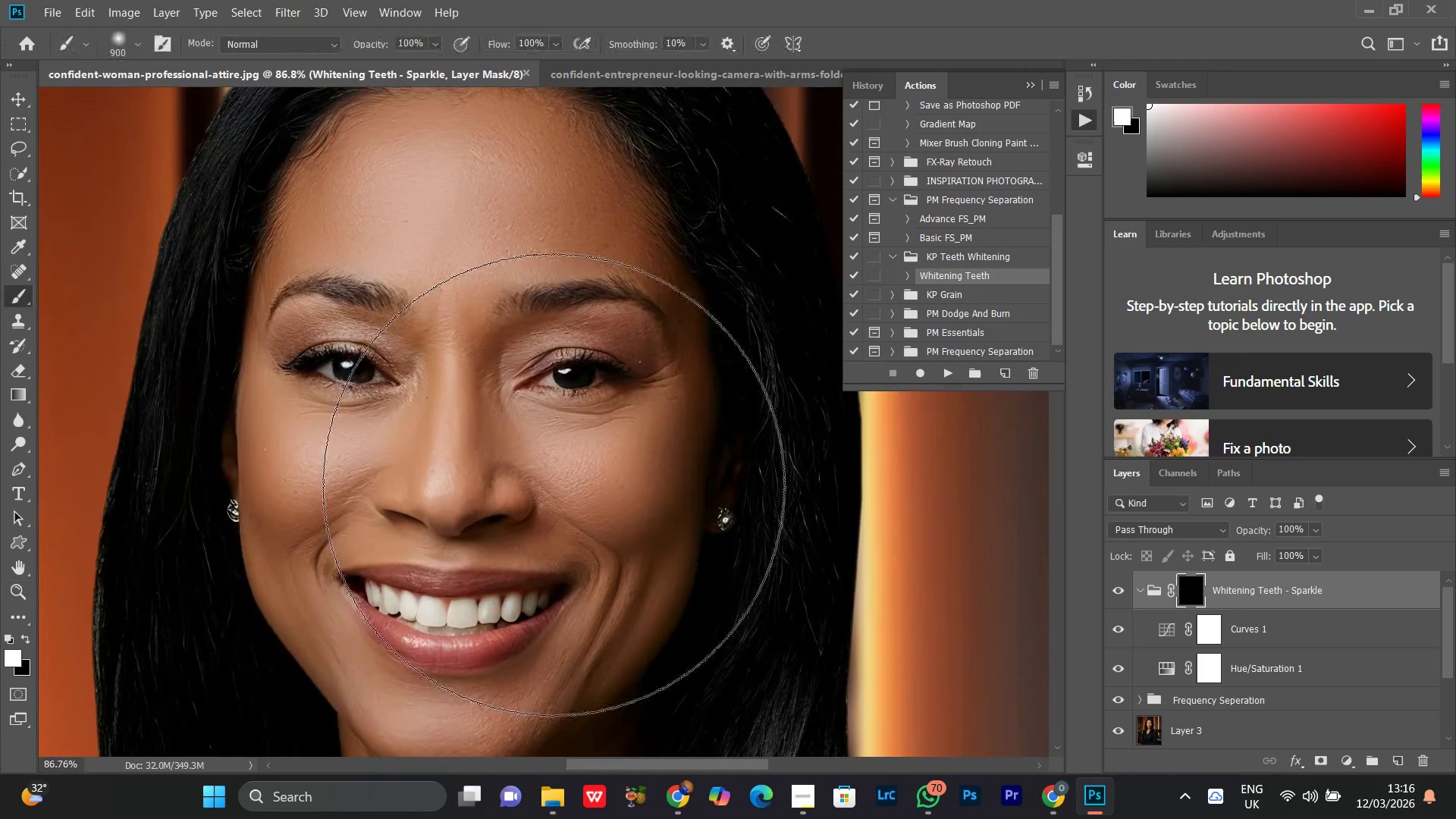 
key(BracketLeft)
 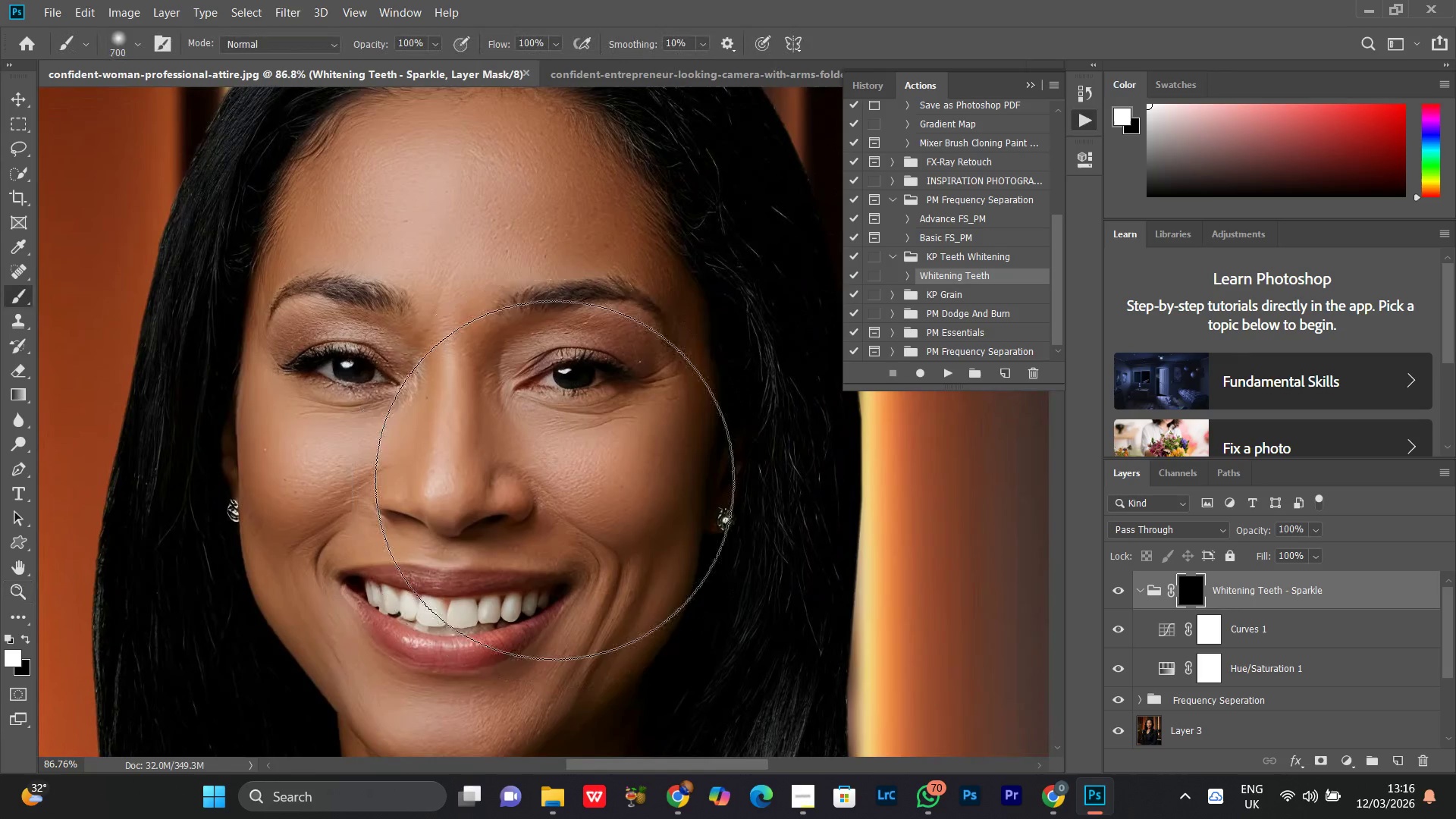 
hold_key(key=BracketLeft, duration=0.94)
 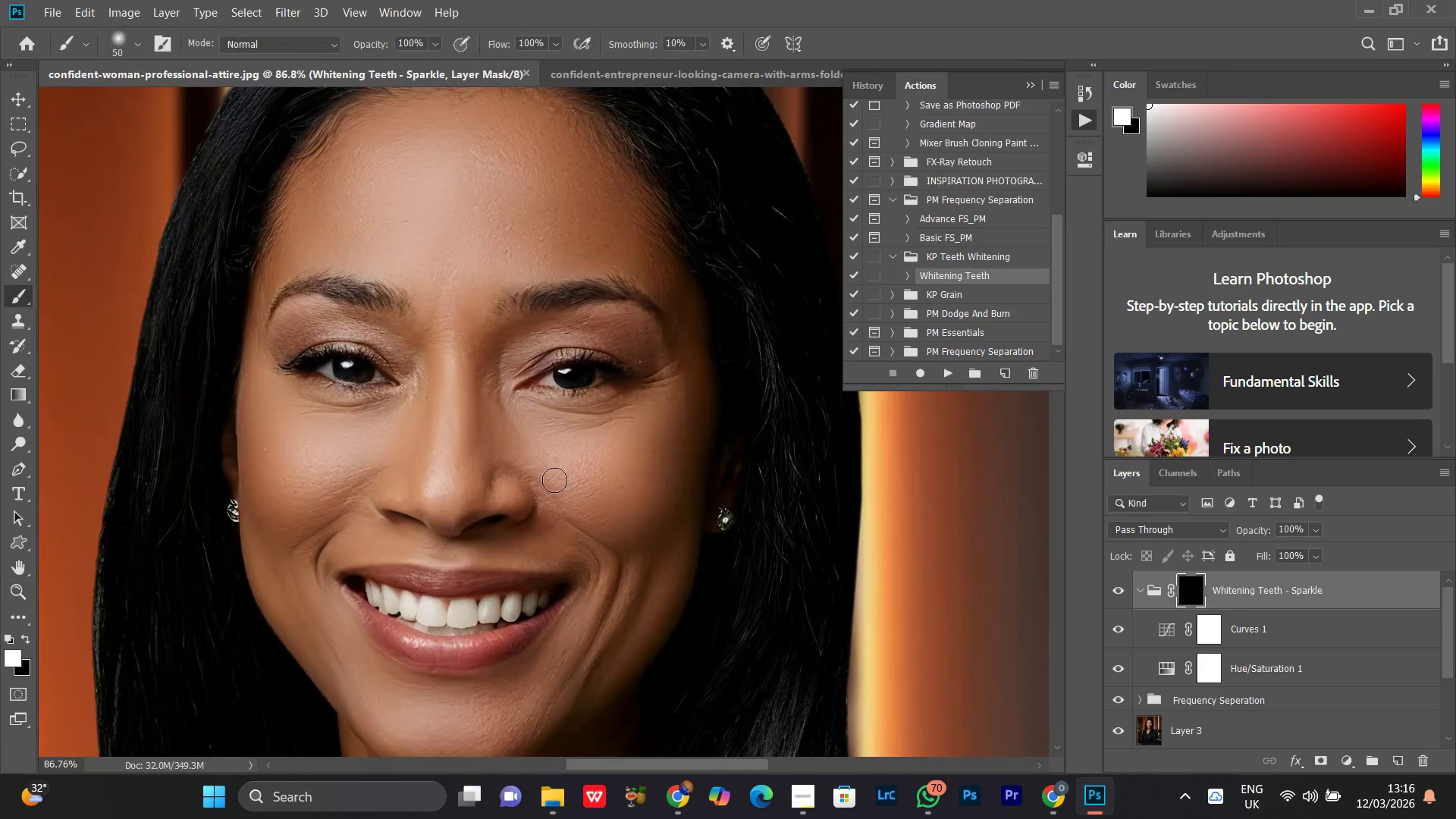 
key(BracketLeft)
 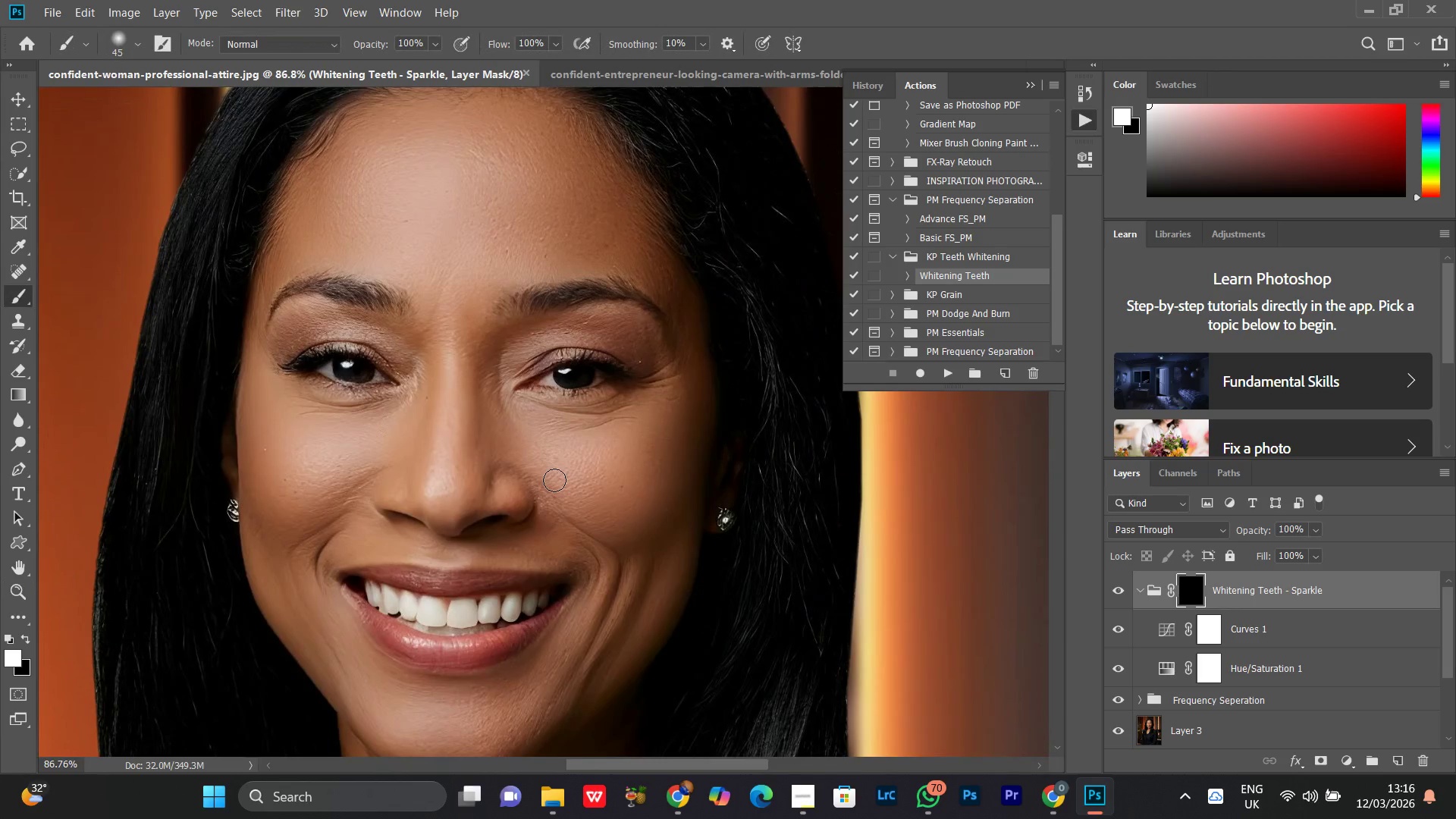 
key(BracketLeft)
 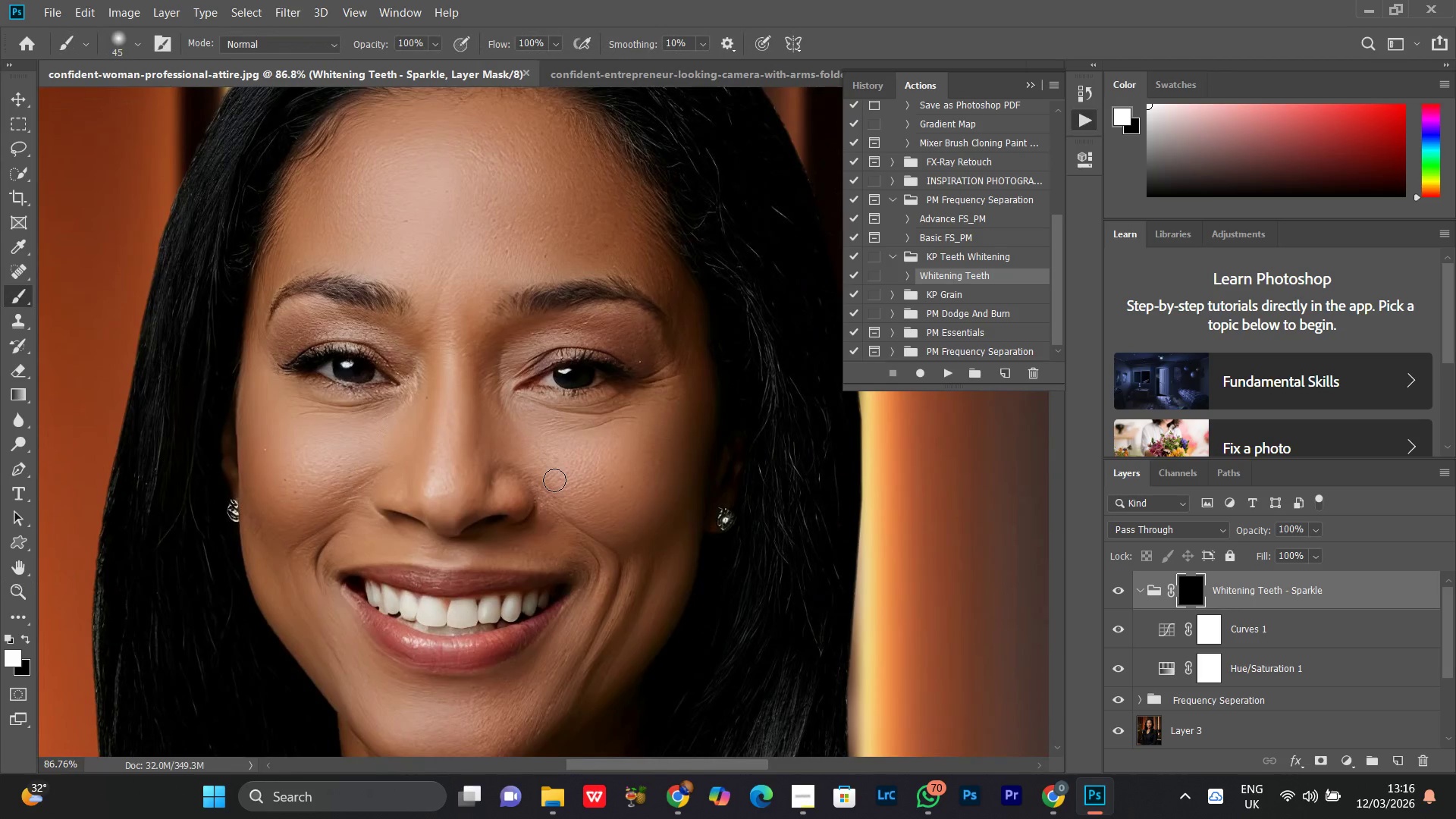 
wait(12.04)
 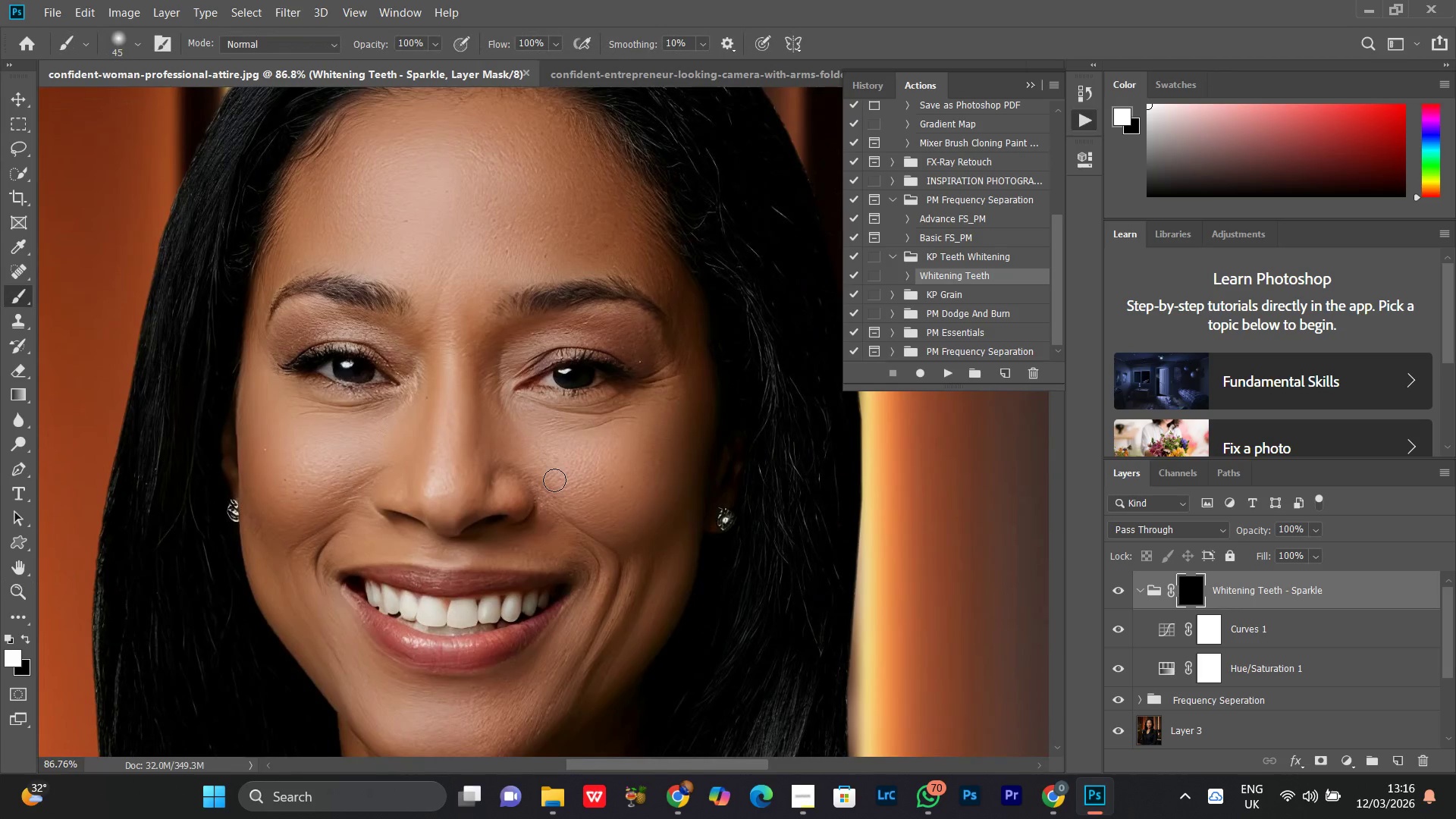 
mouse_move([1176, 597])
 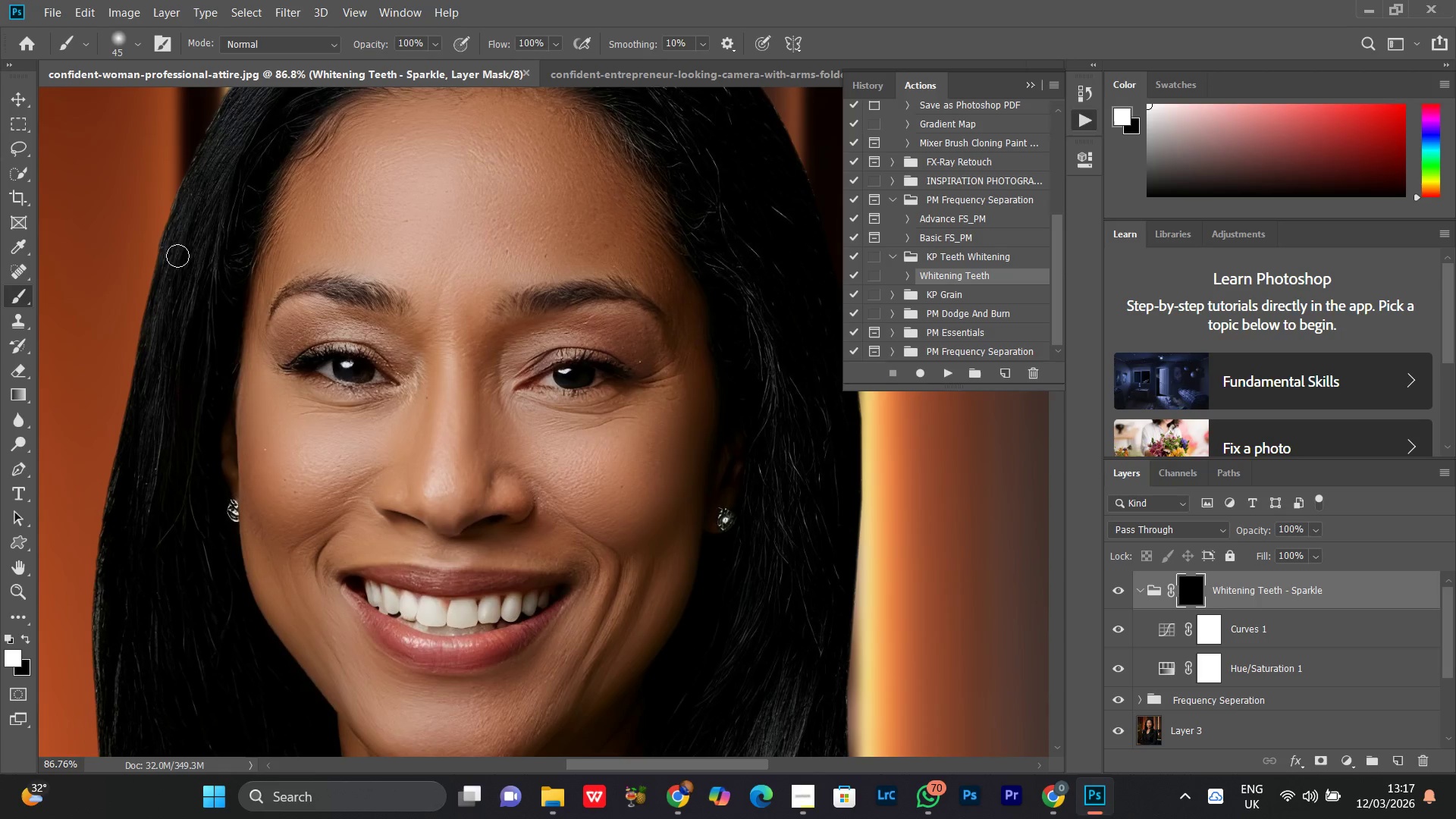 
mouse_move([33, 291])
 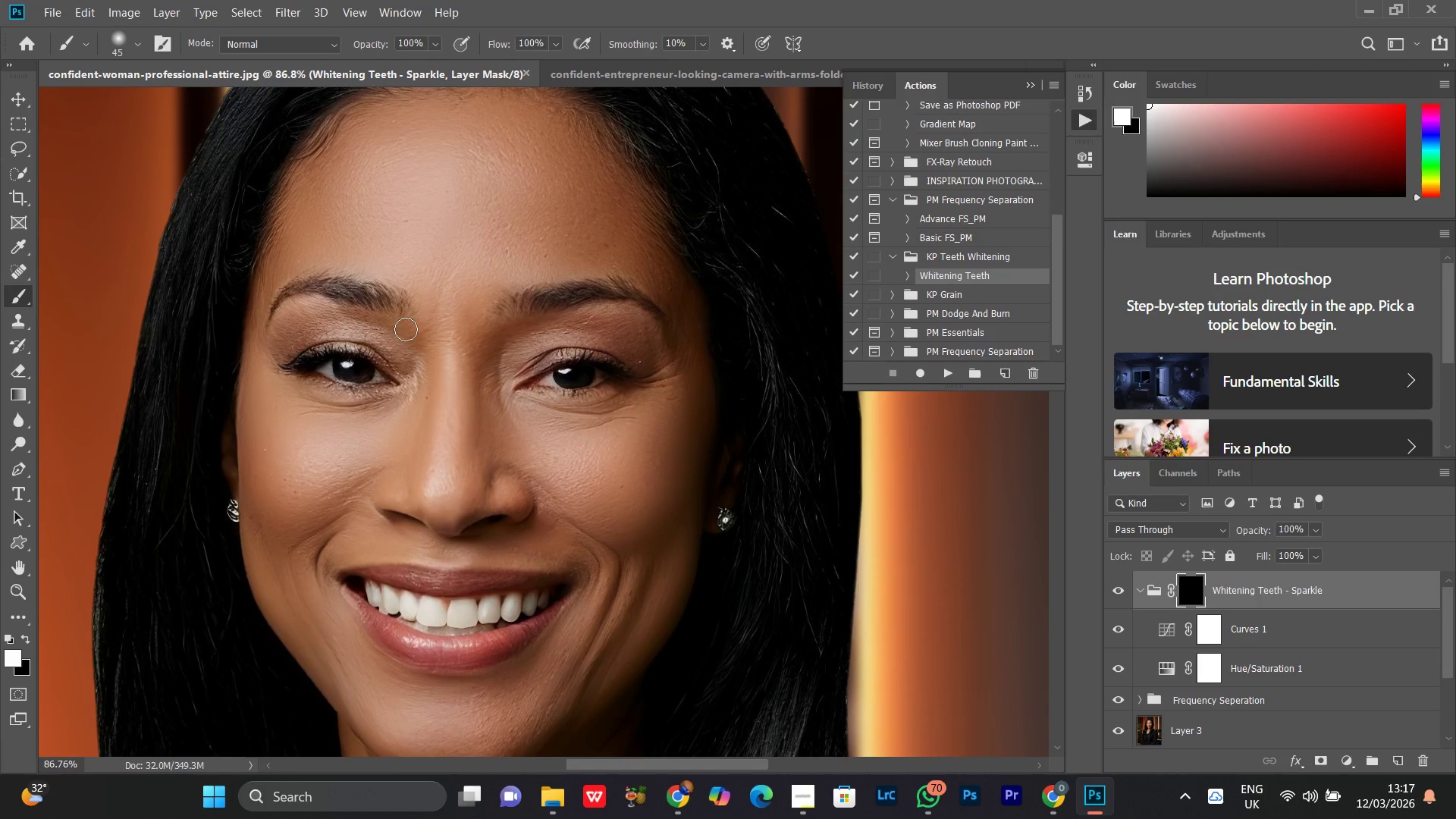 
wait(5.61)
 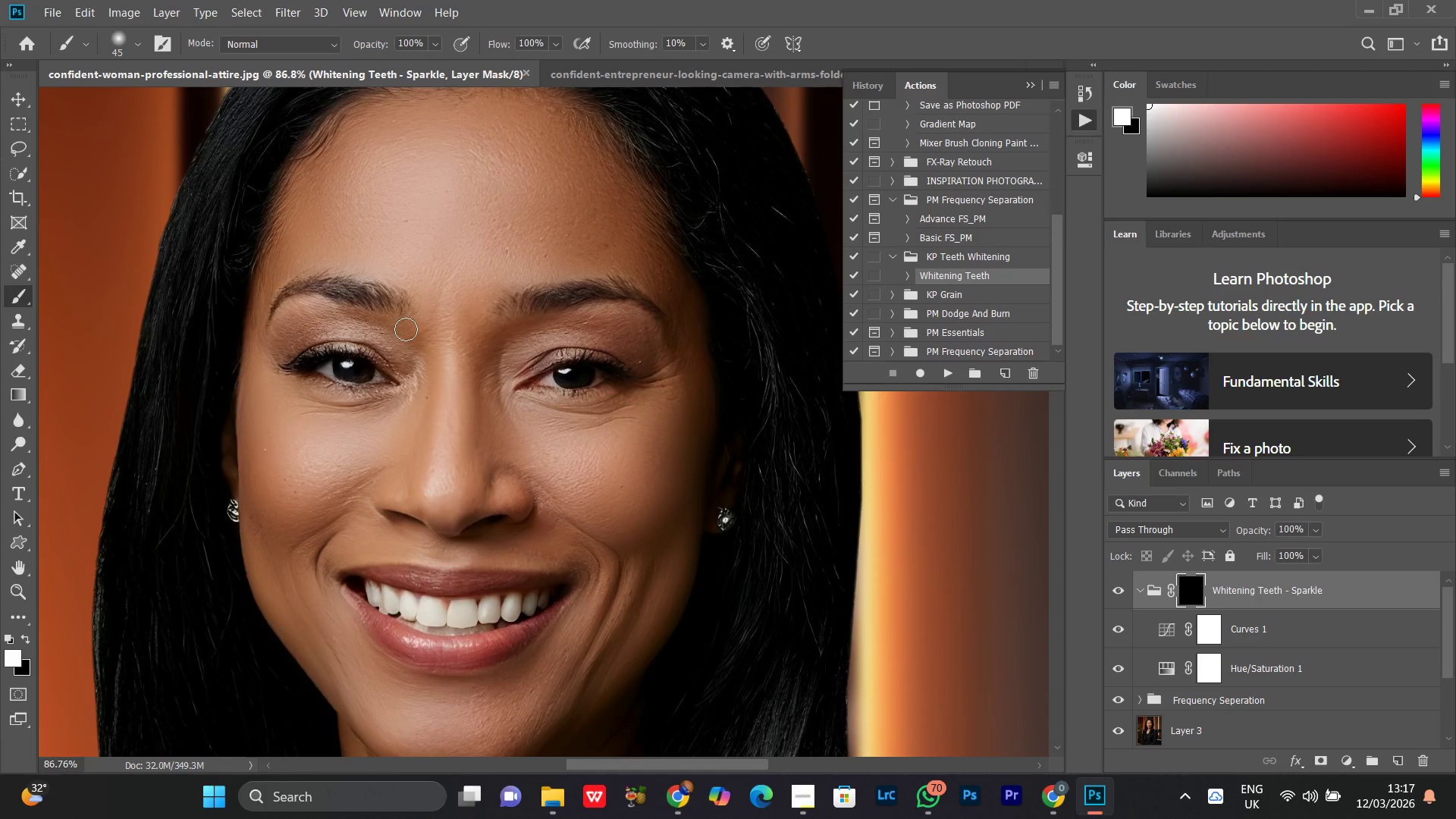 
key(Control+Equal)
 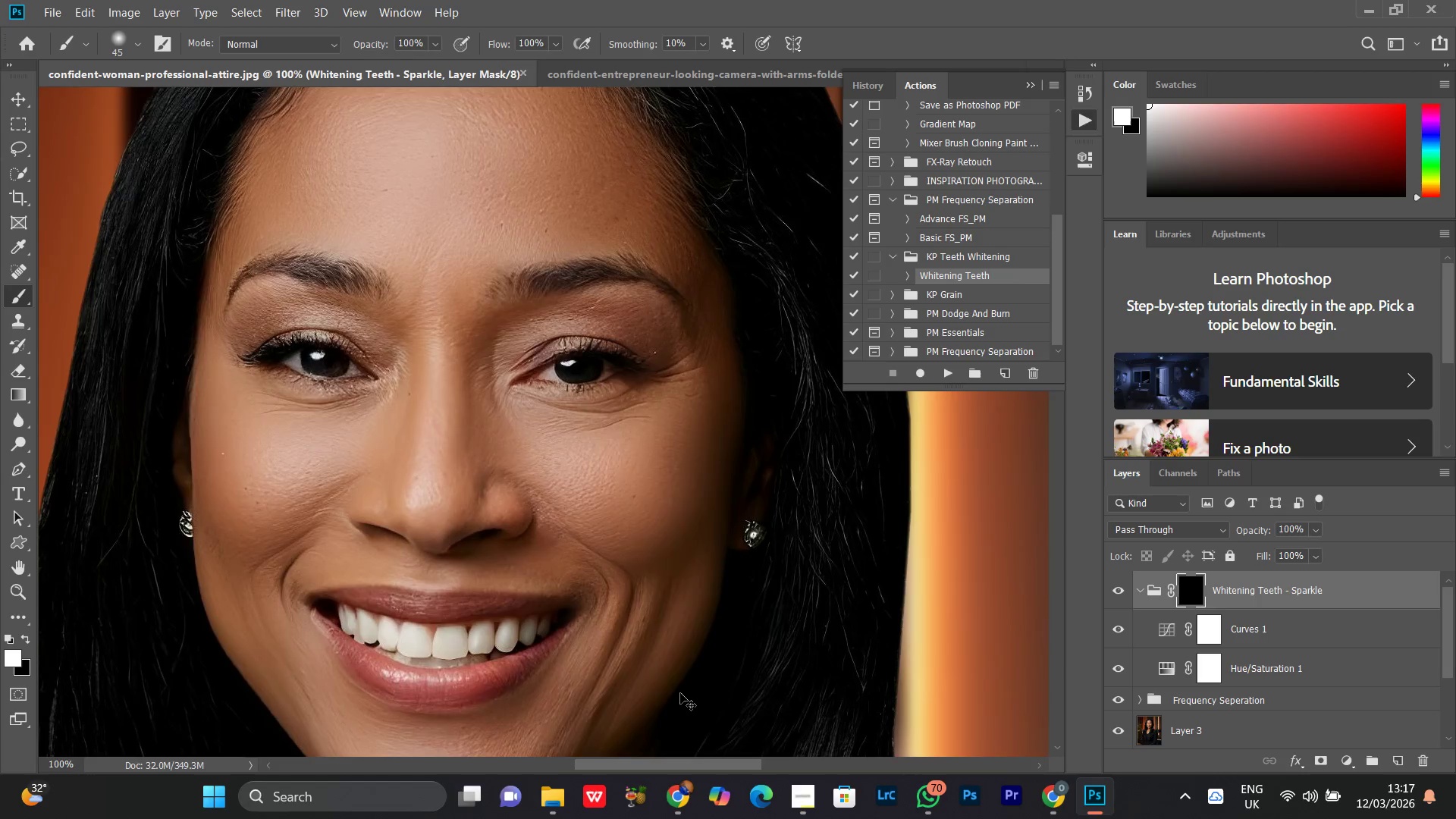 
key(Control+Equal)
 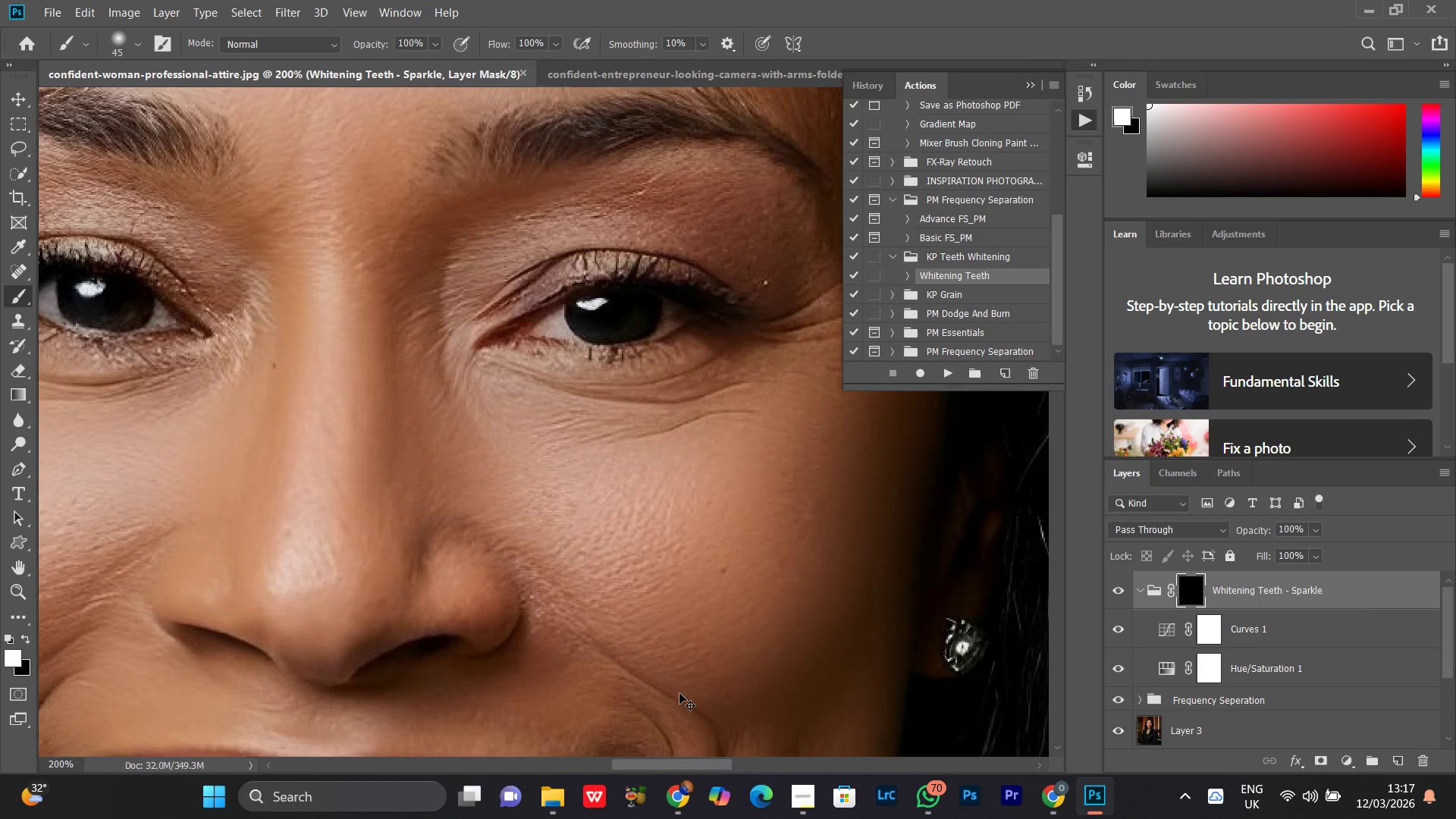 
key(Control+Equal)
 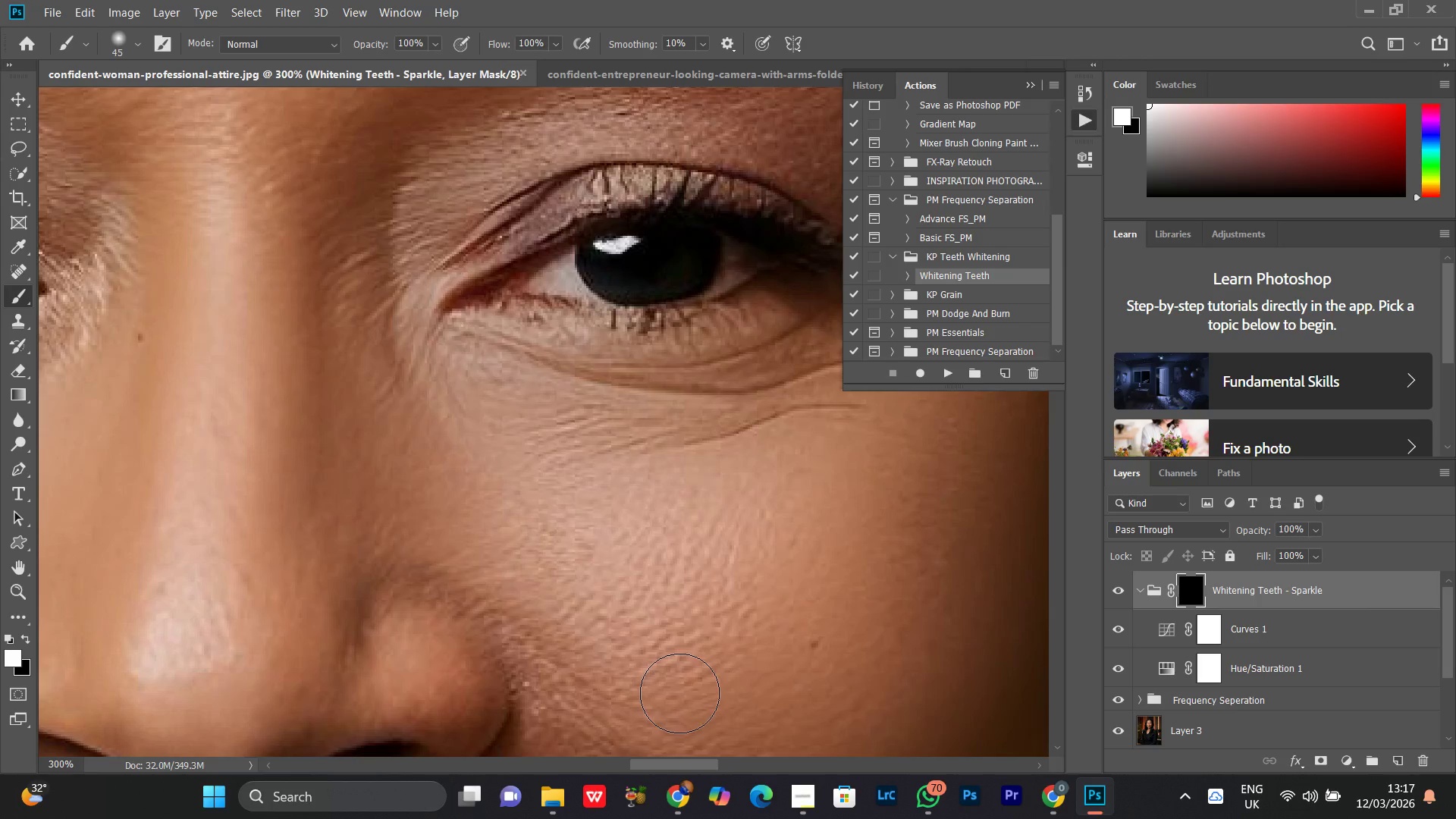 
wait(8.56)
 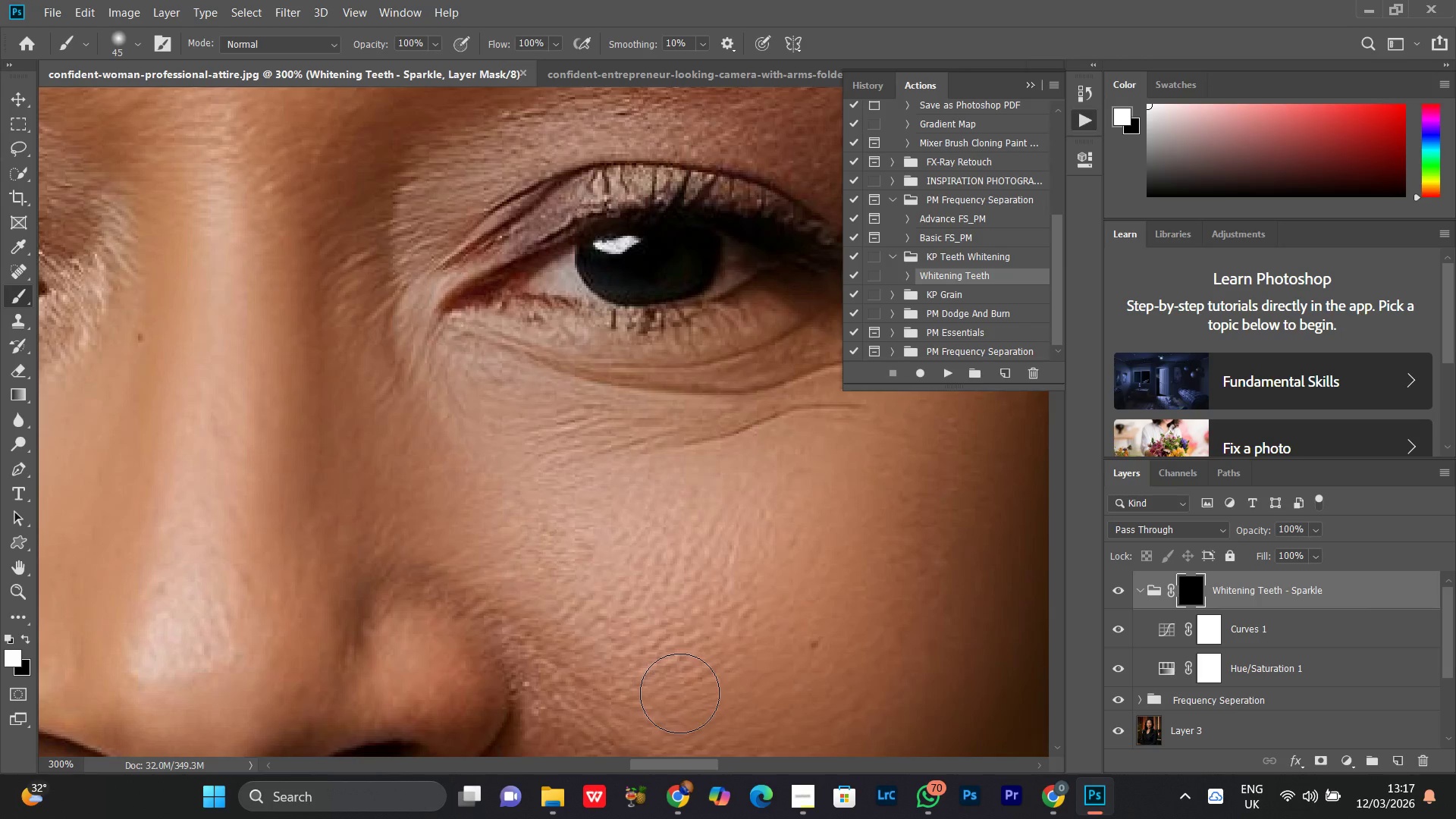 
key(BracketLeft)
 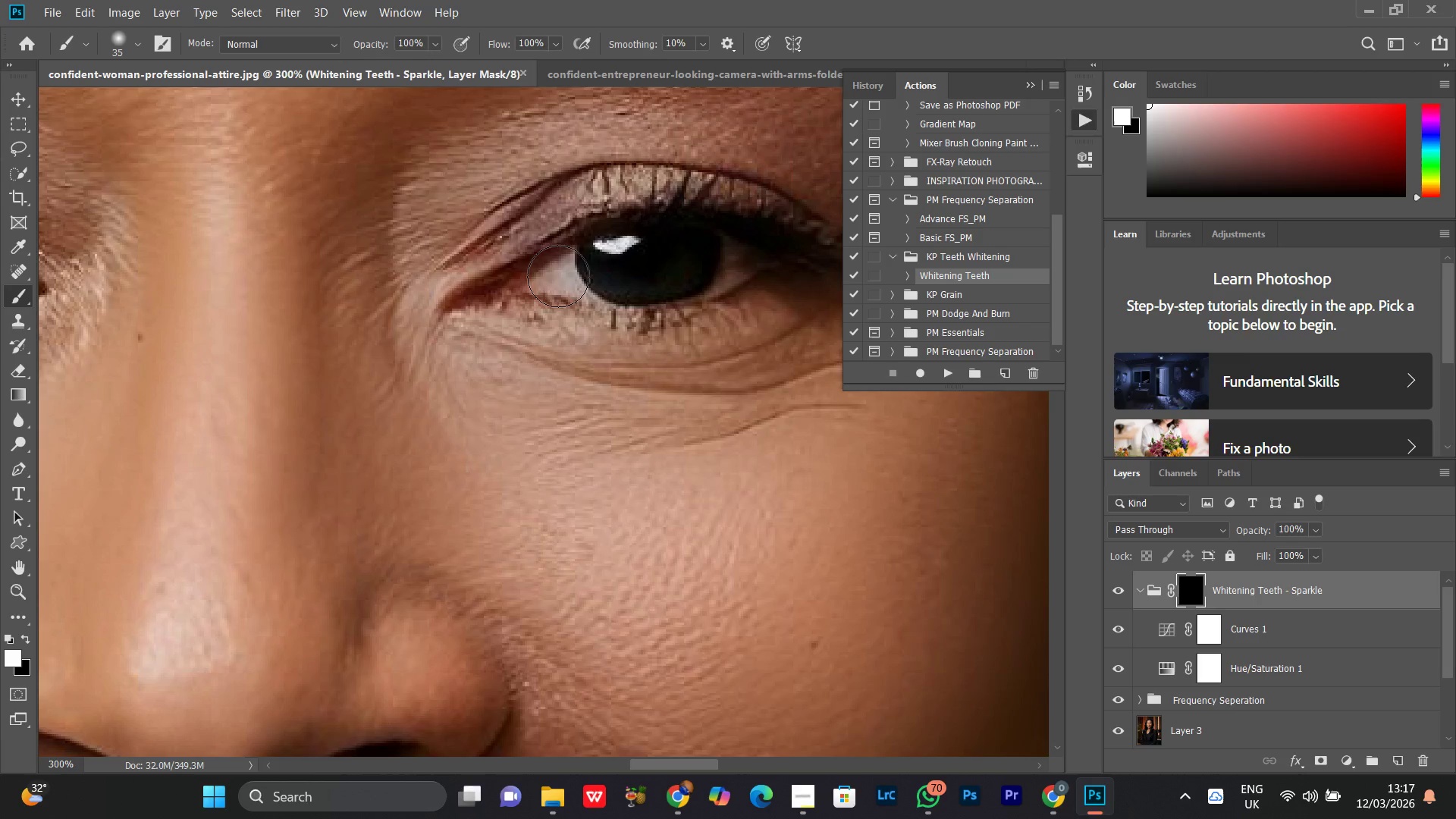 
key(BracketLeft)
 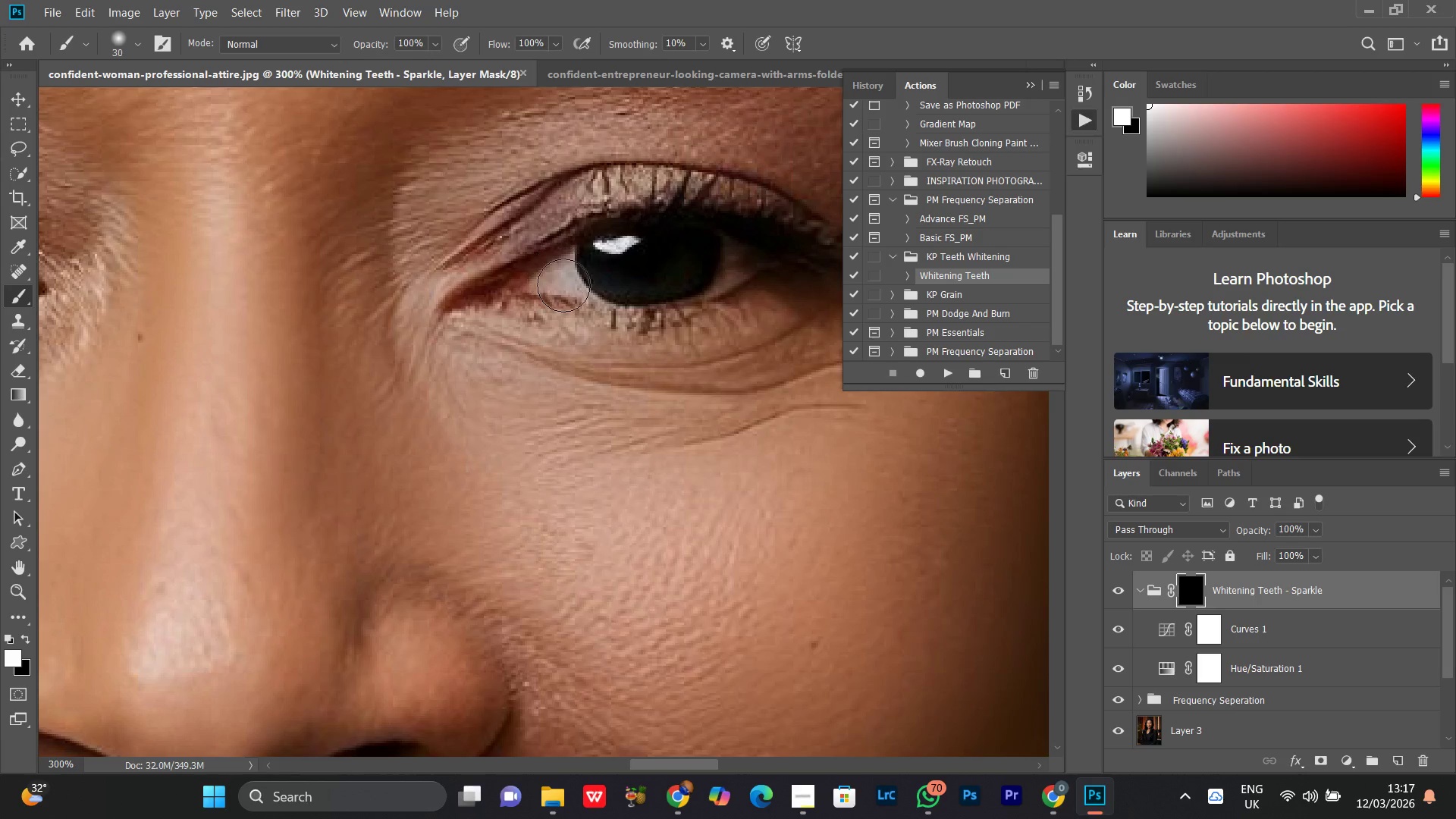 
key(BracketLeft)
 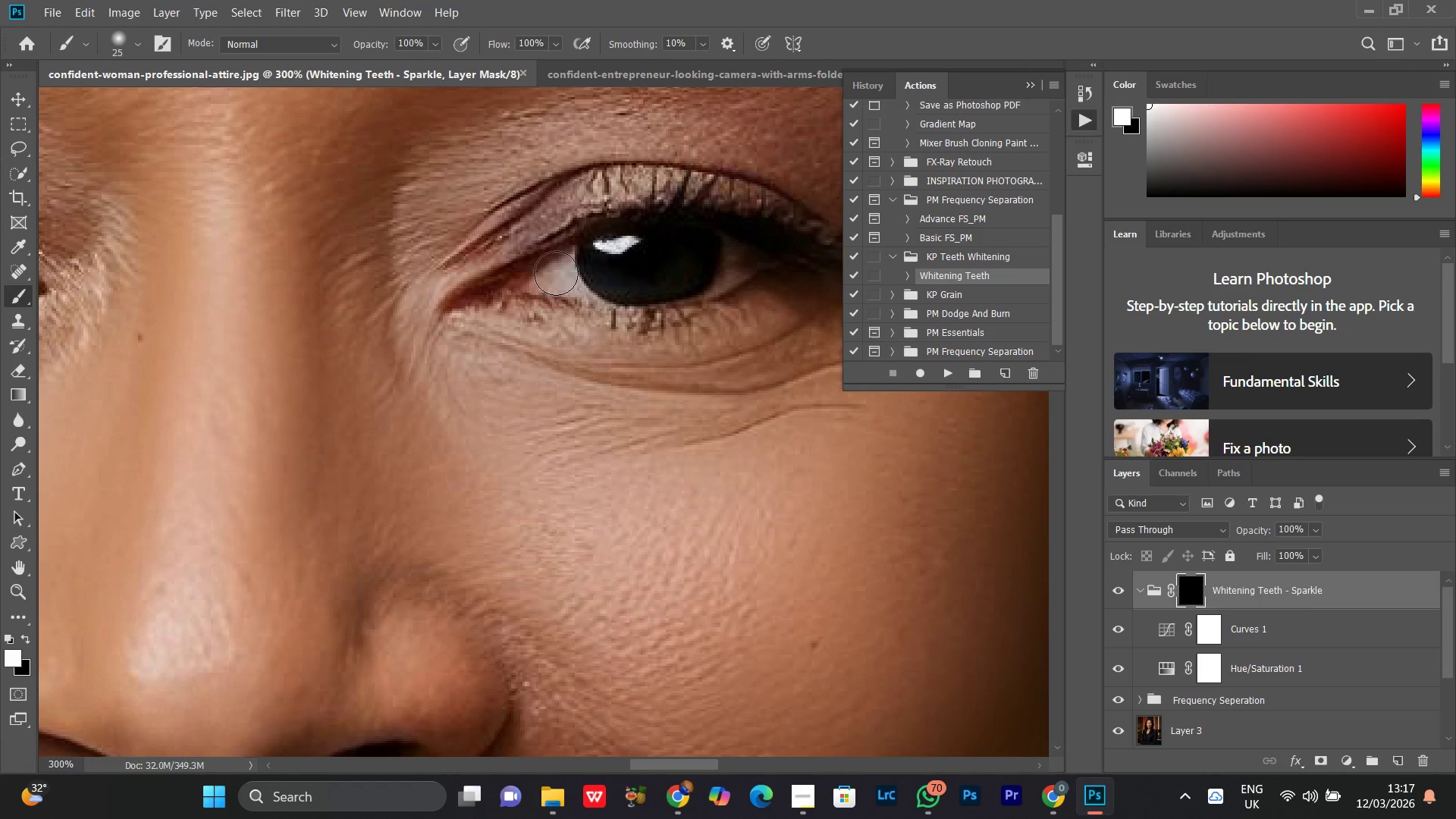 
key(BracketLeft)
 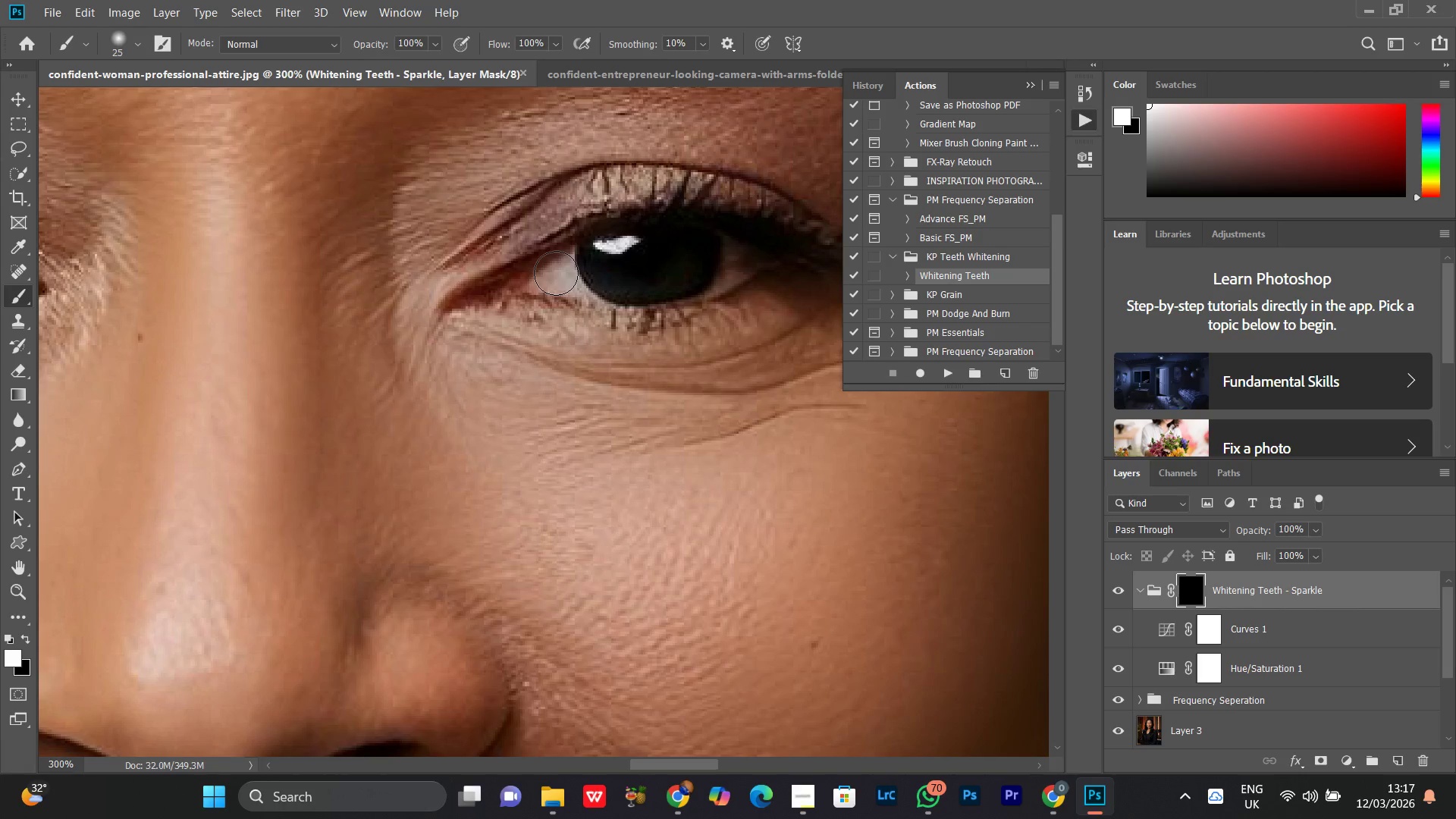 
key(BracketLeft)
 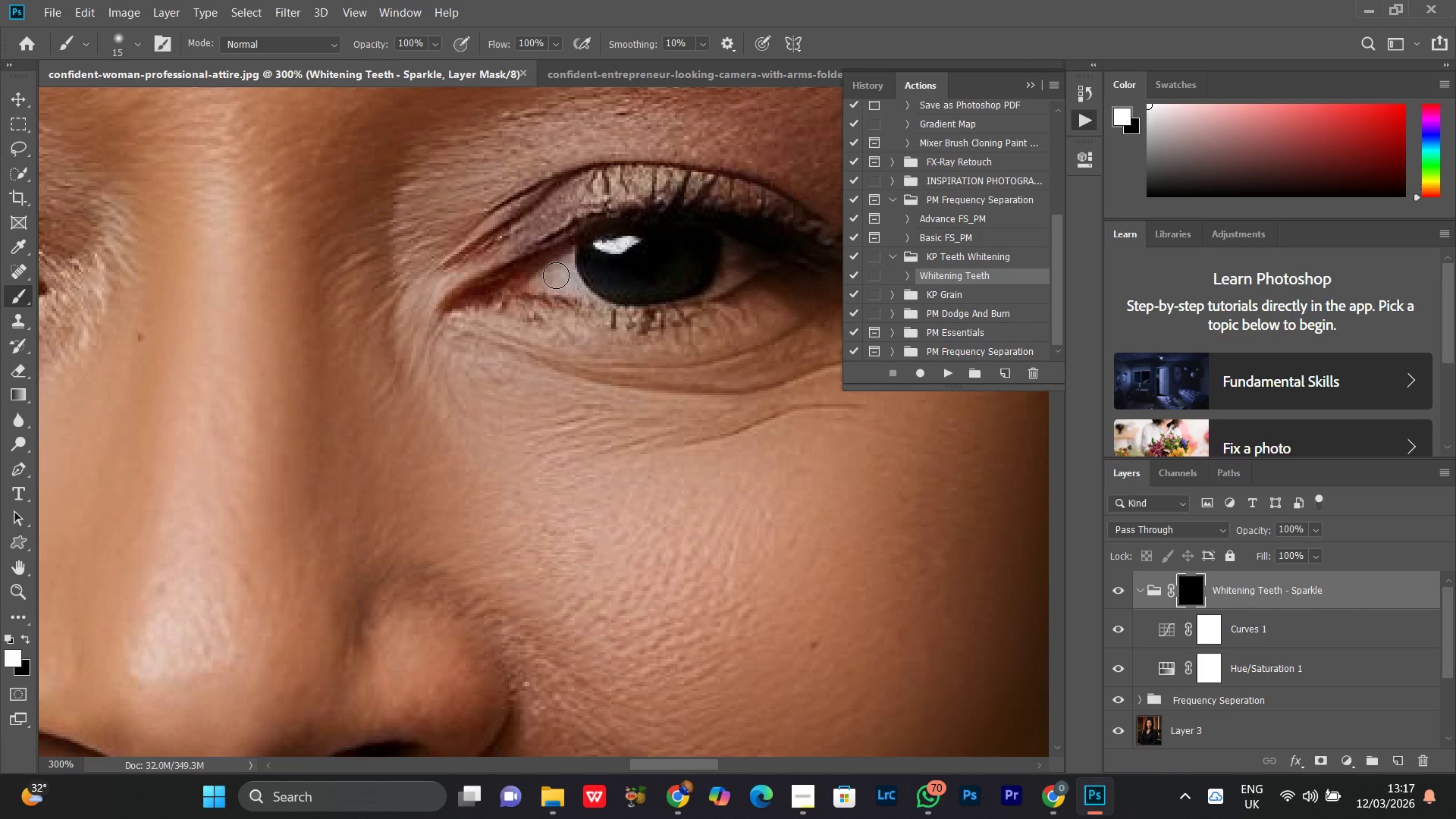 
key(BracketLeft)
 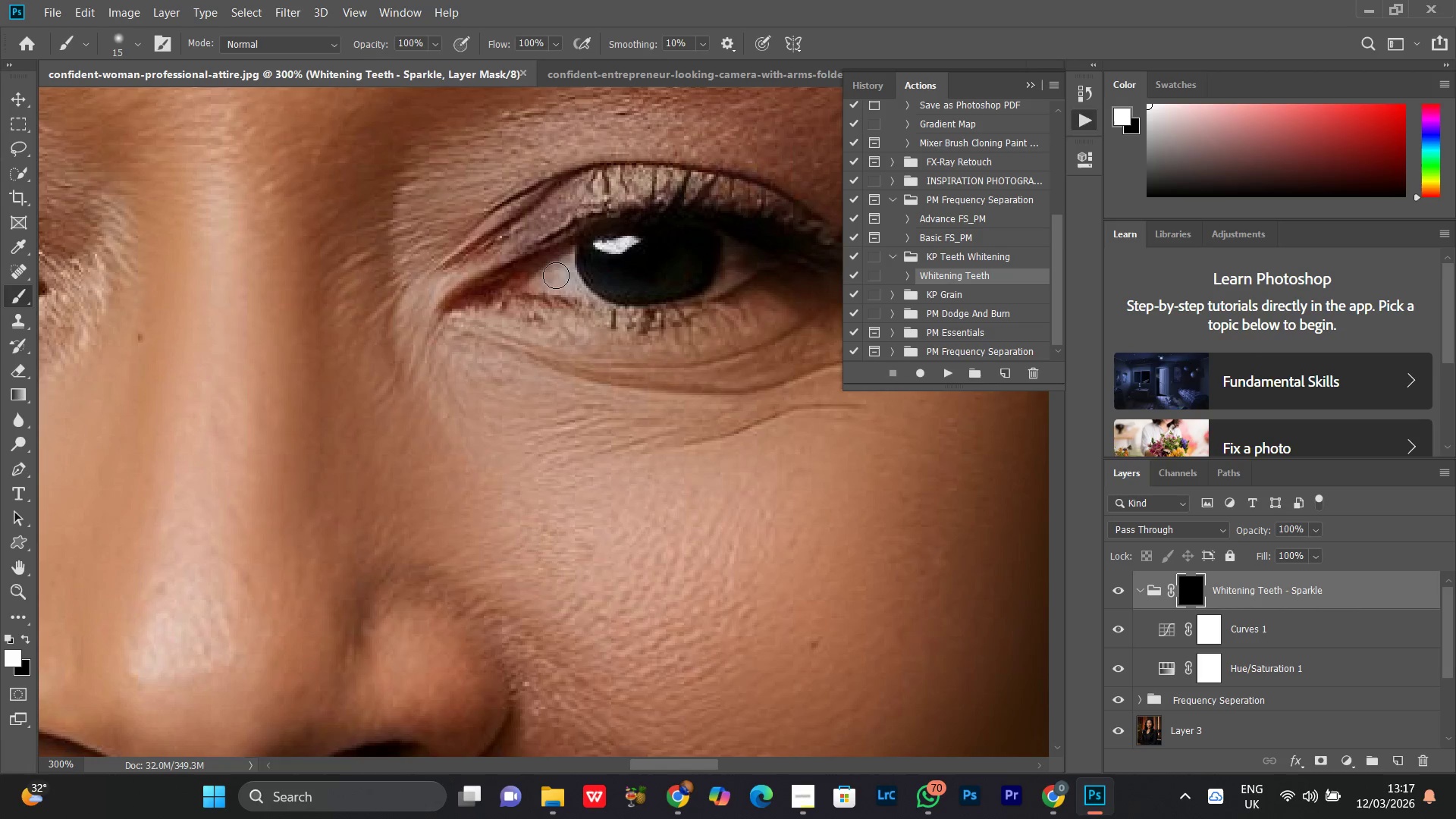 
key(BracketLeft)
 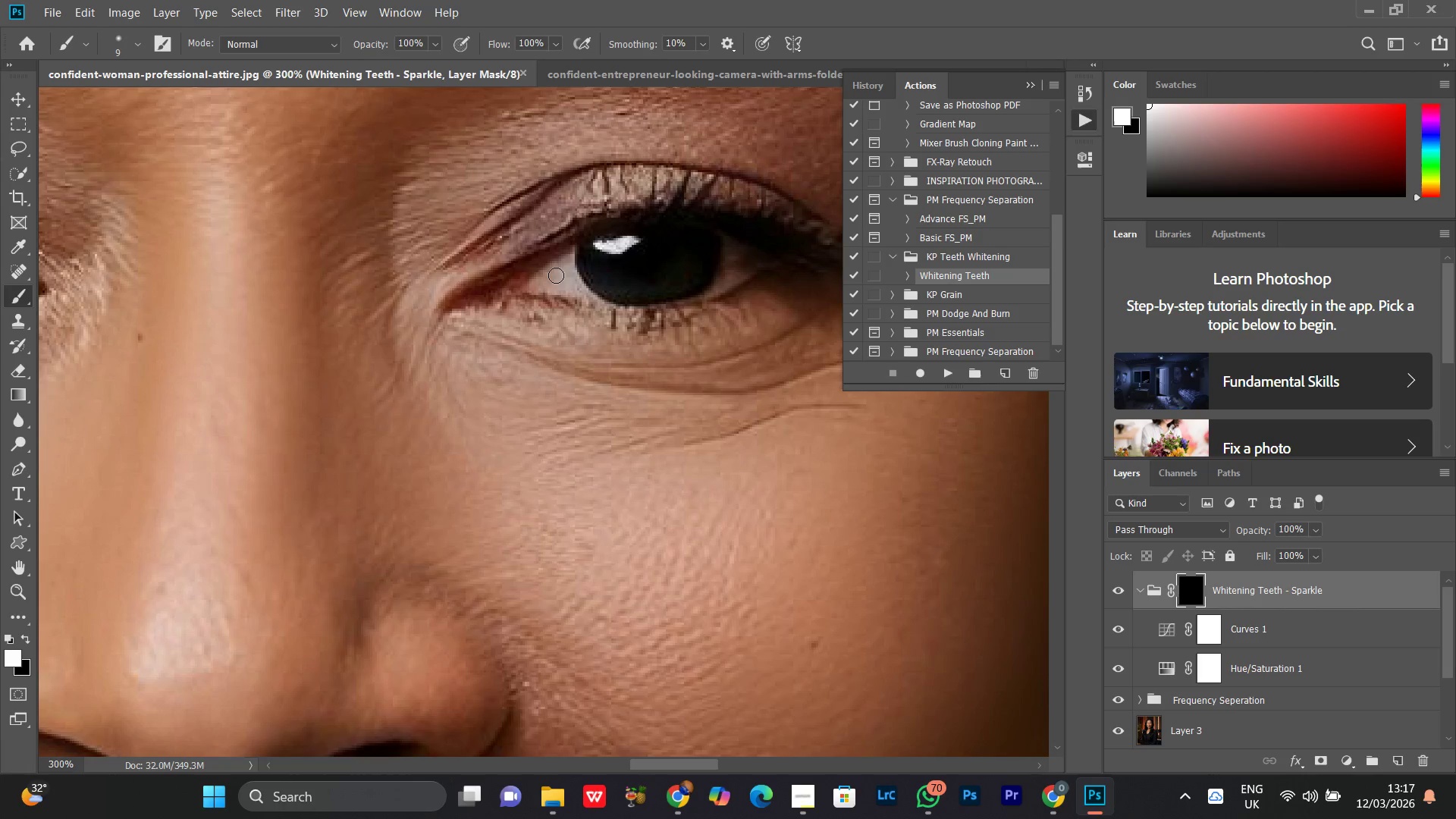 
key(BracketLeft)
 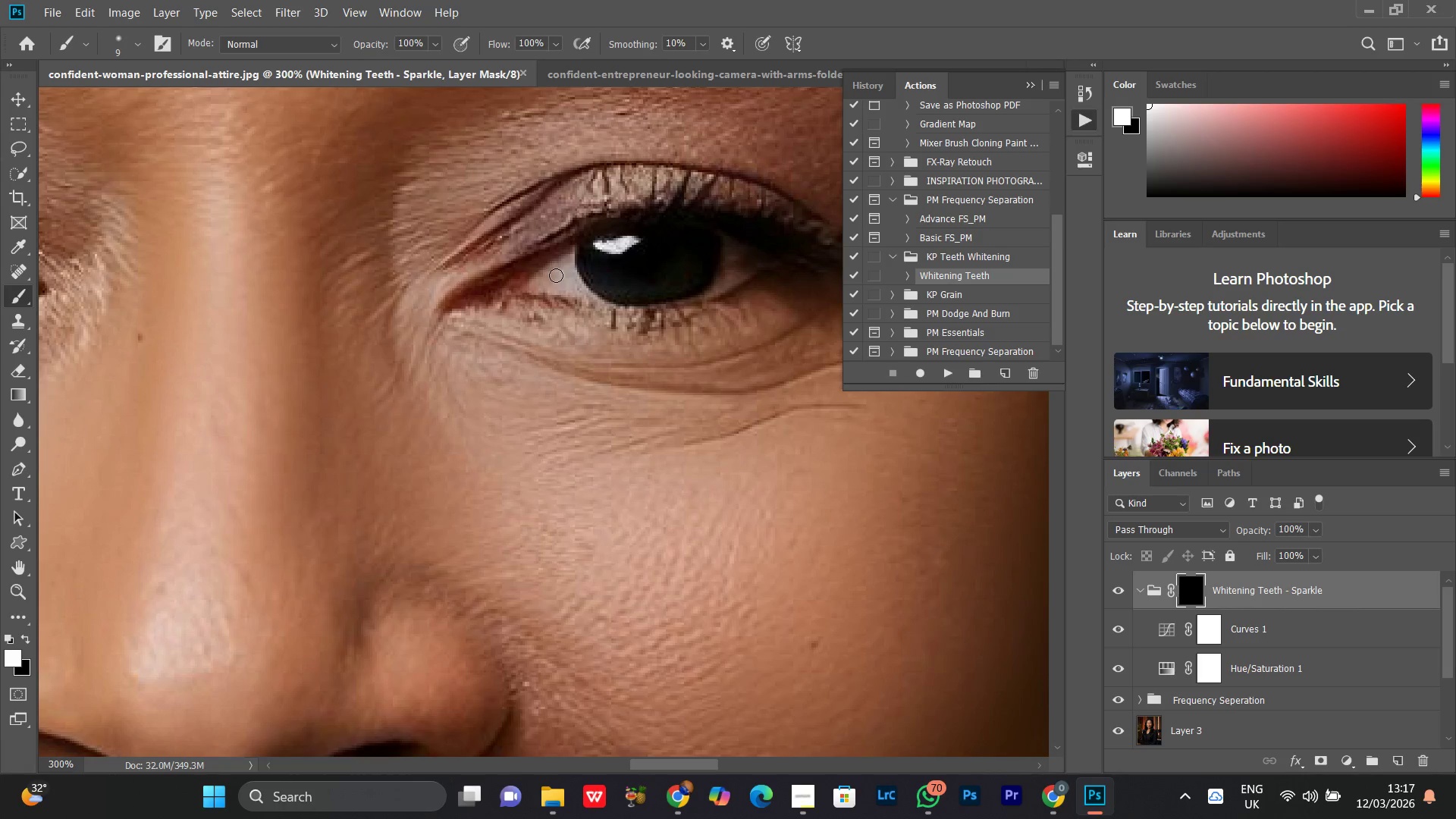 
key(BracketLeft)
 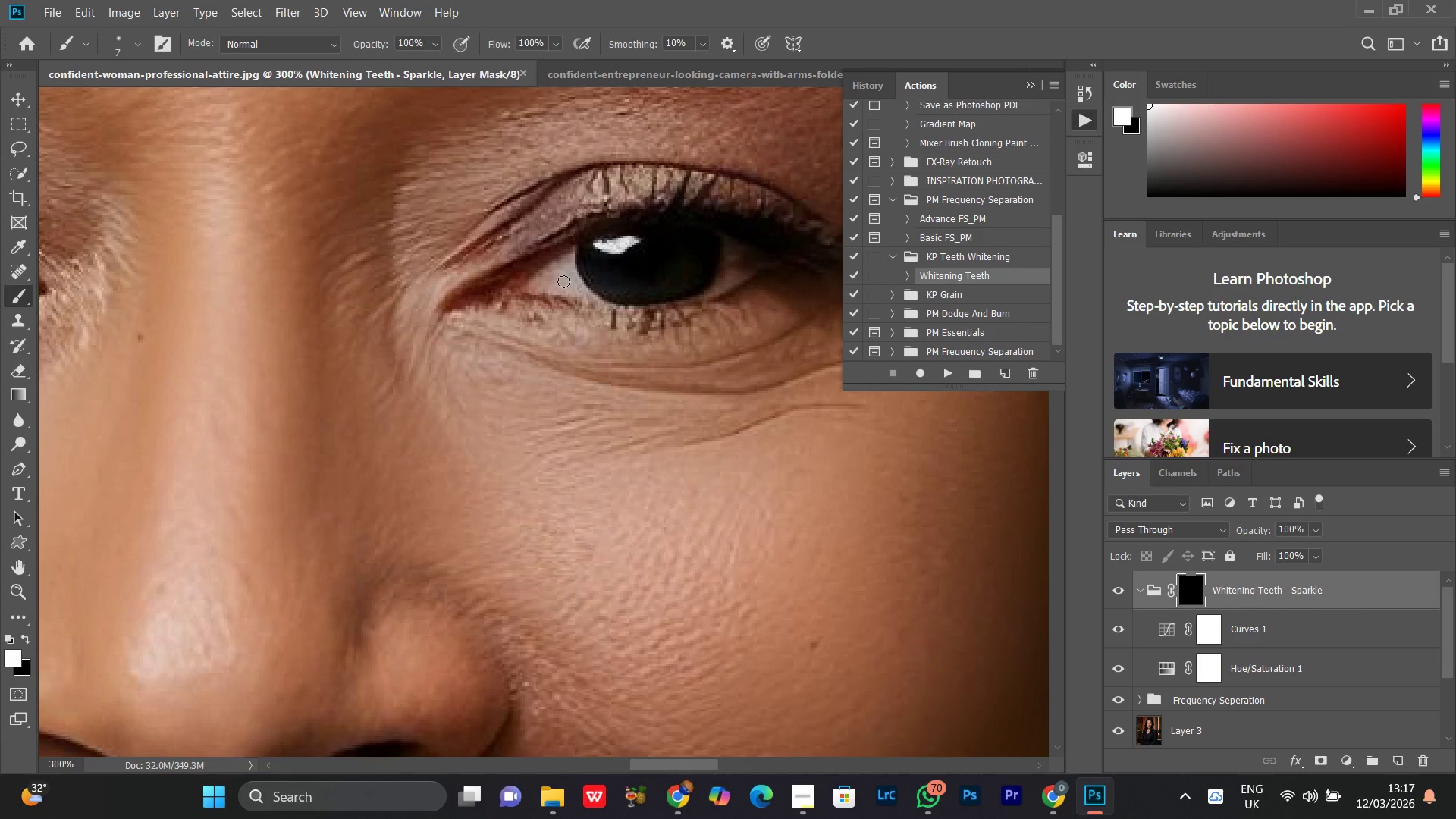 
key(BracketLeft)
 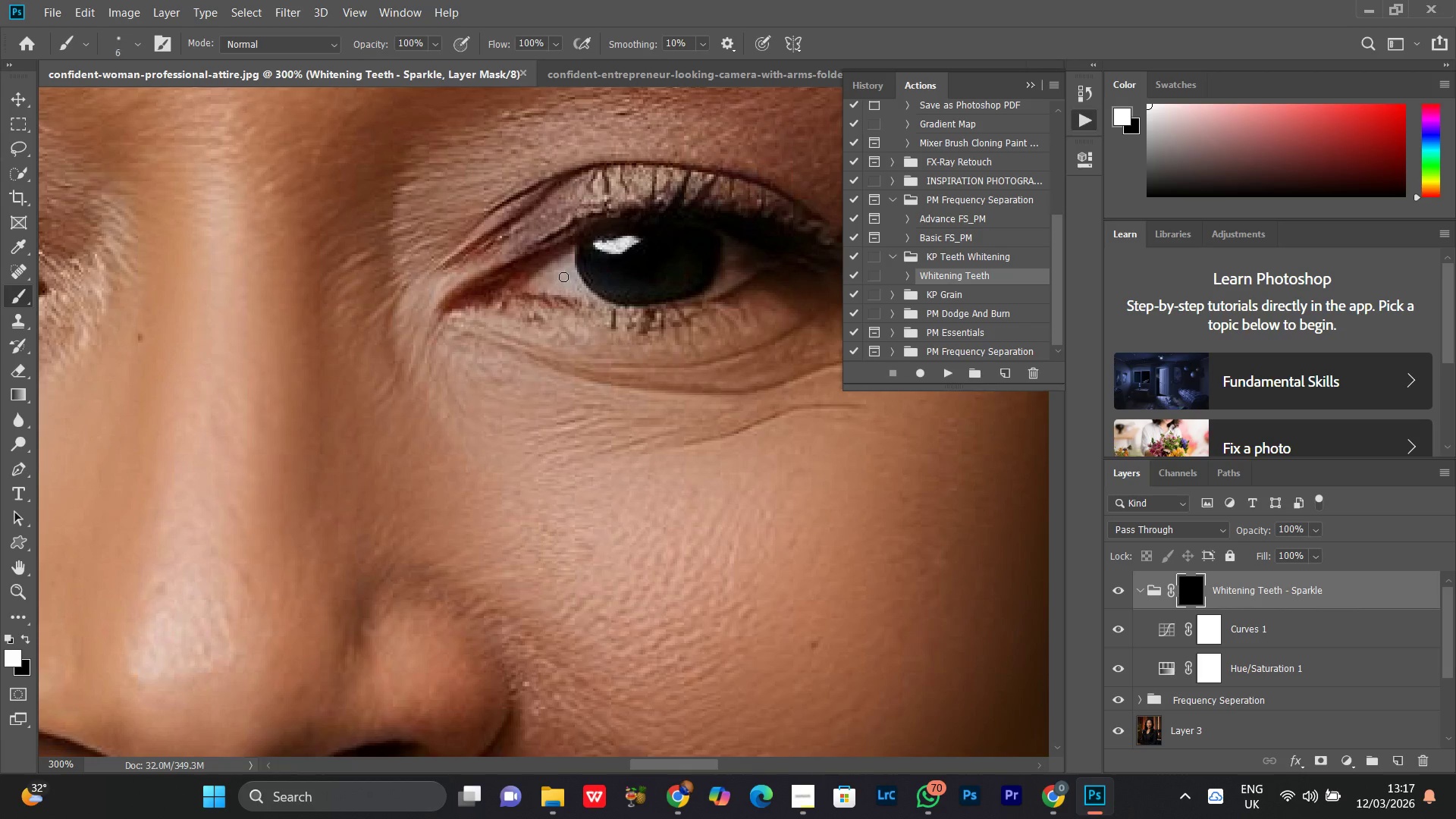 
key(BracketLeft)
 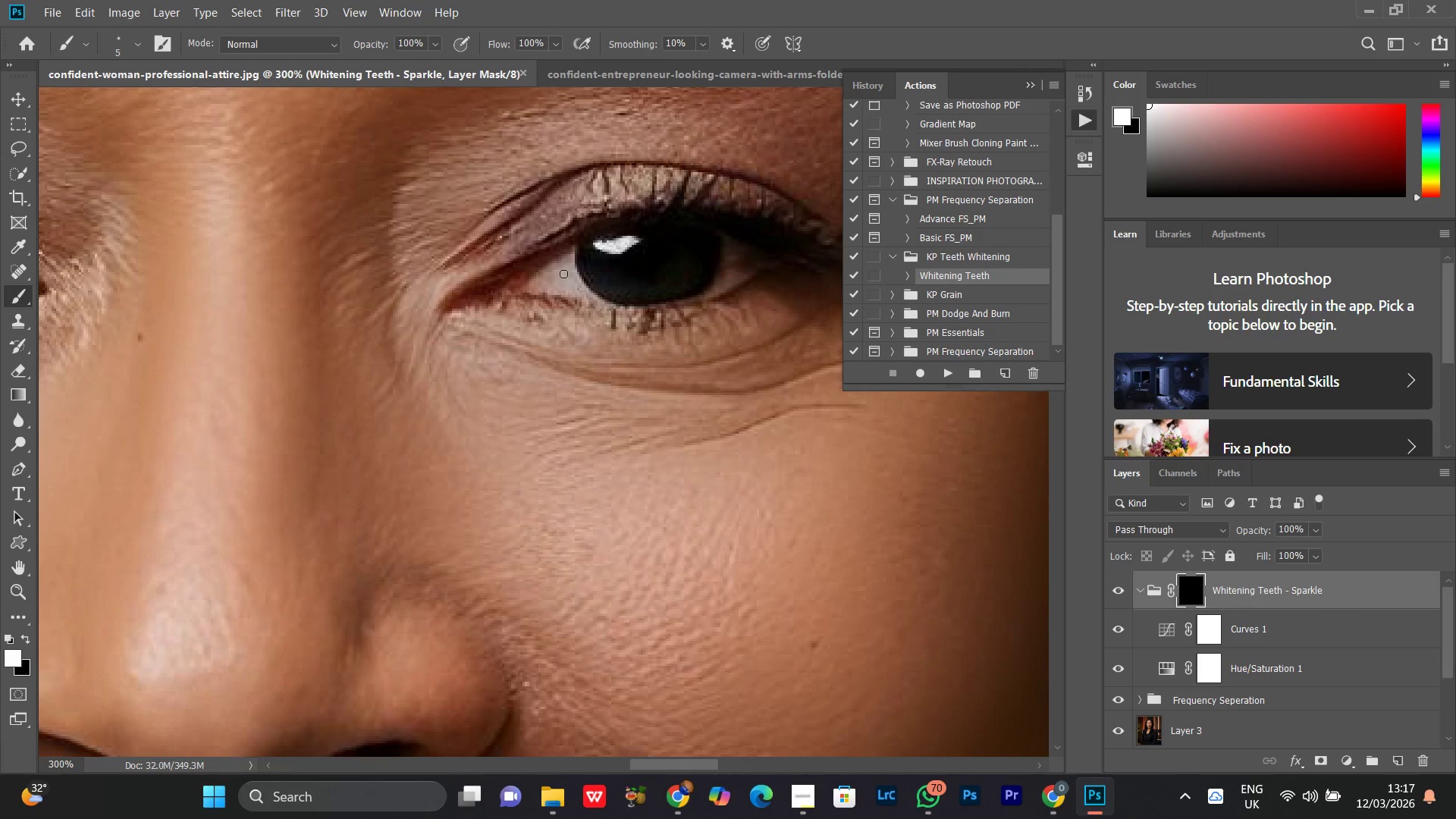 
key(BracketLeft)
 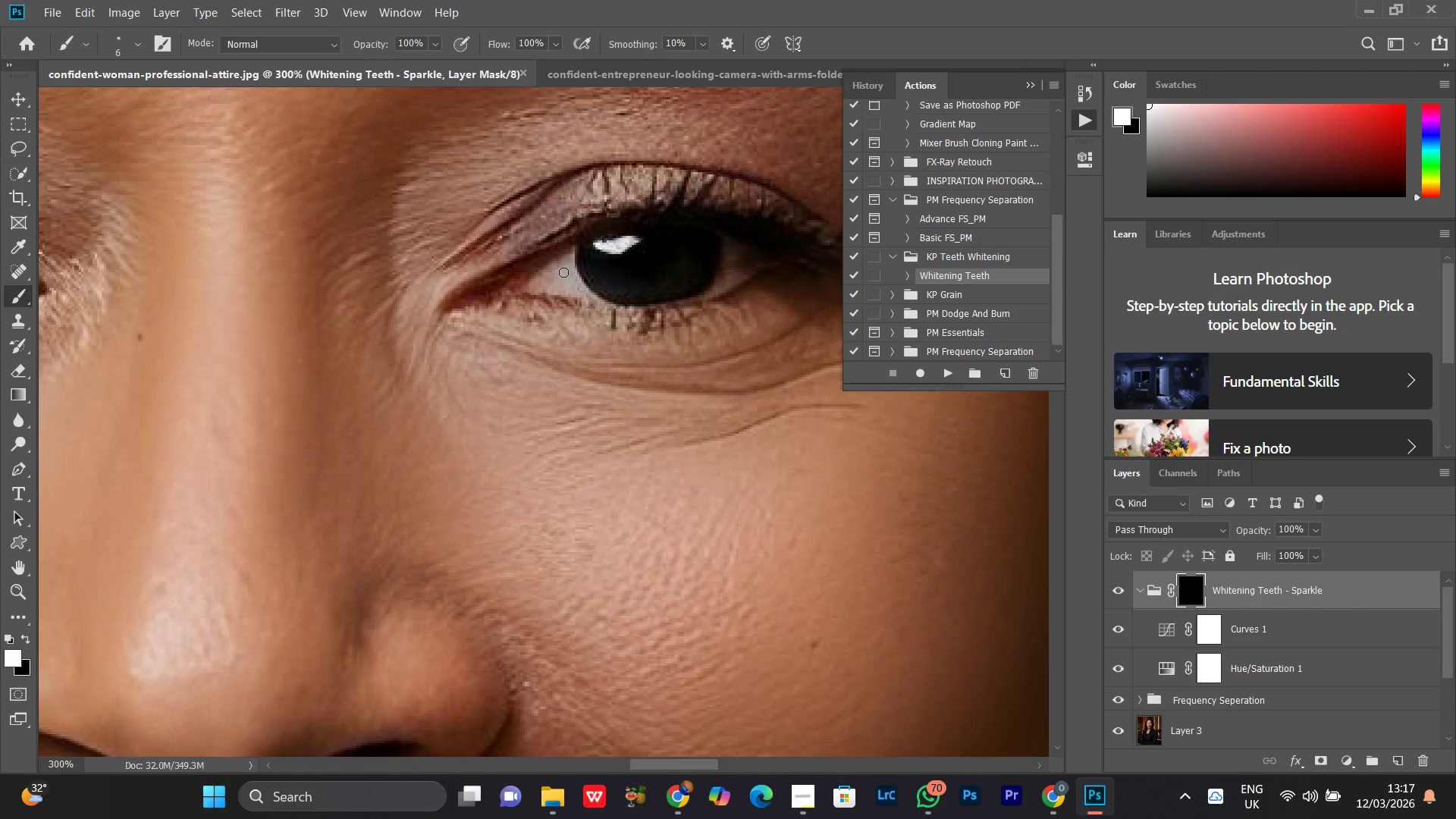 
key(BracketRight)
 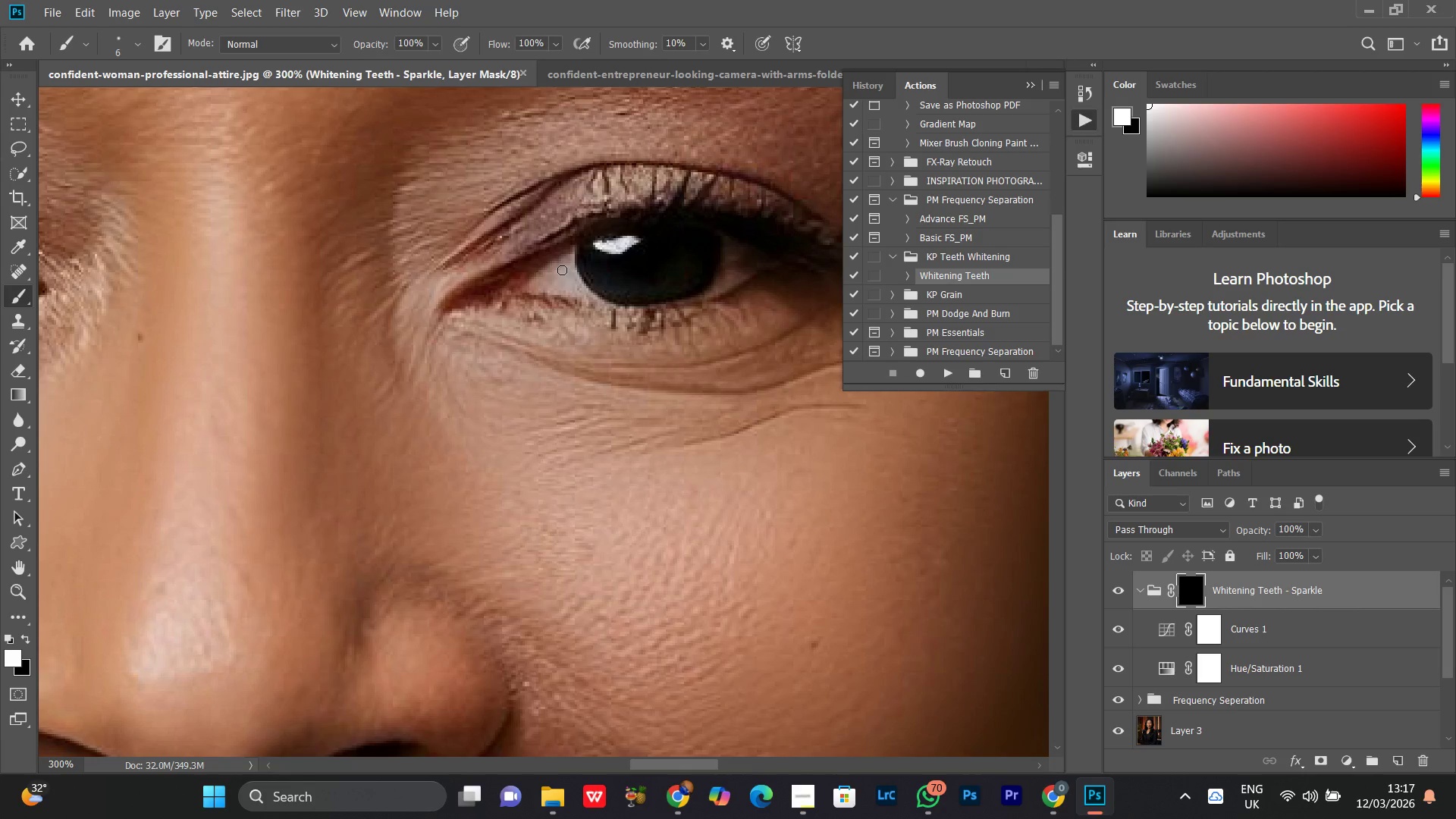 
key(BracketRight)
 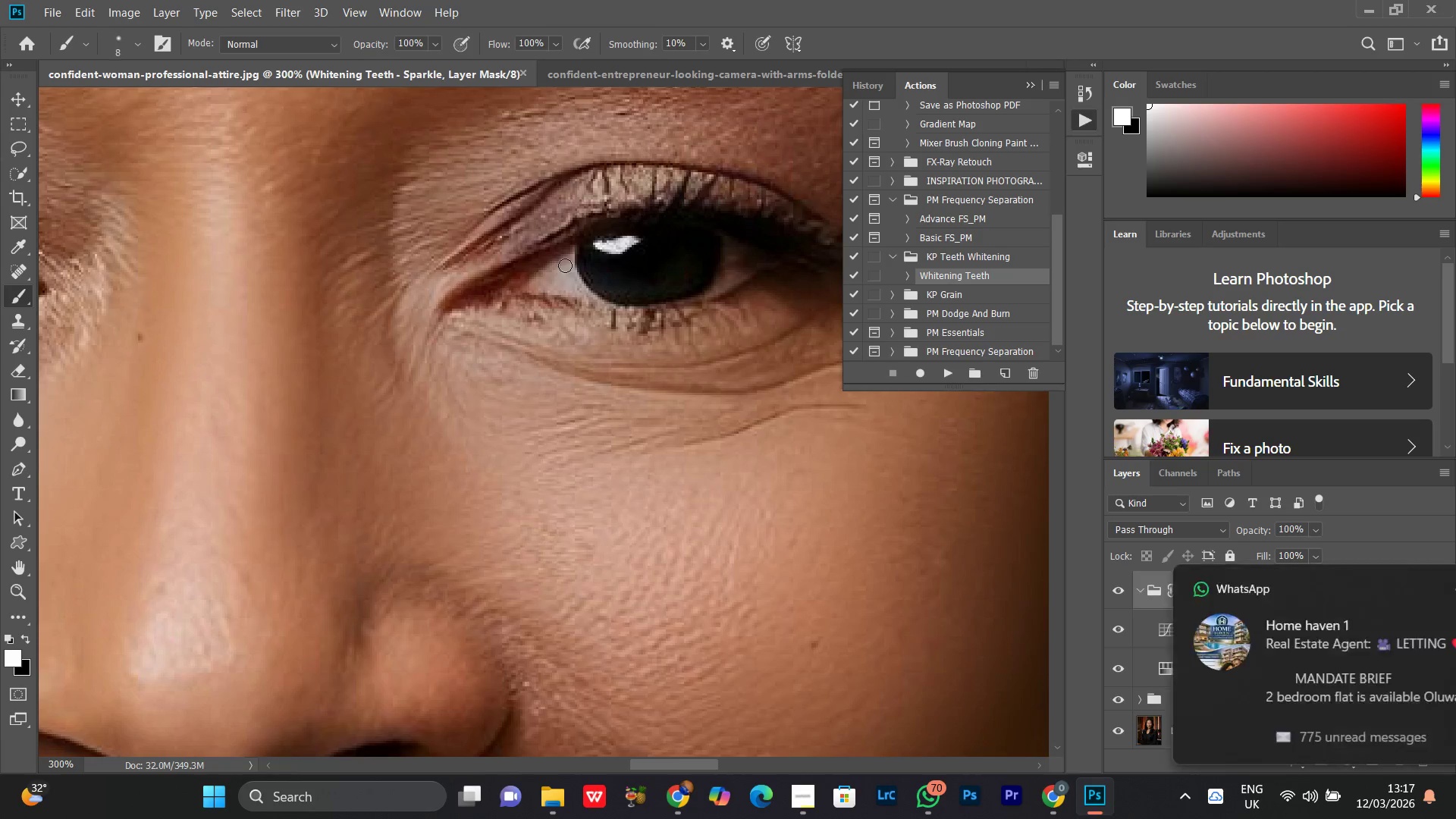 
key(BracketRight)
 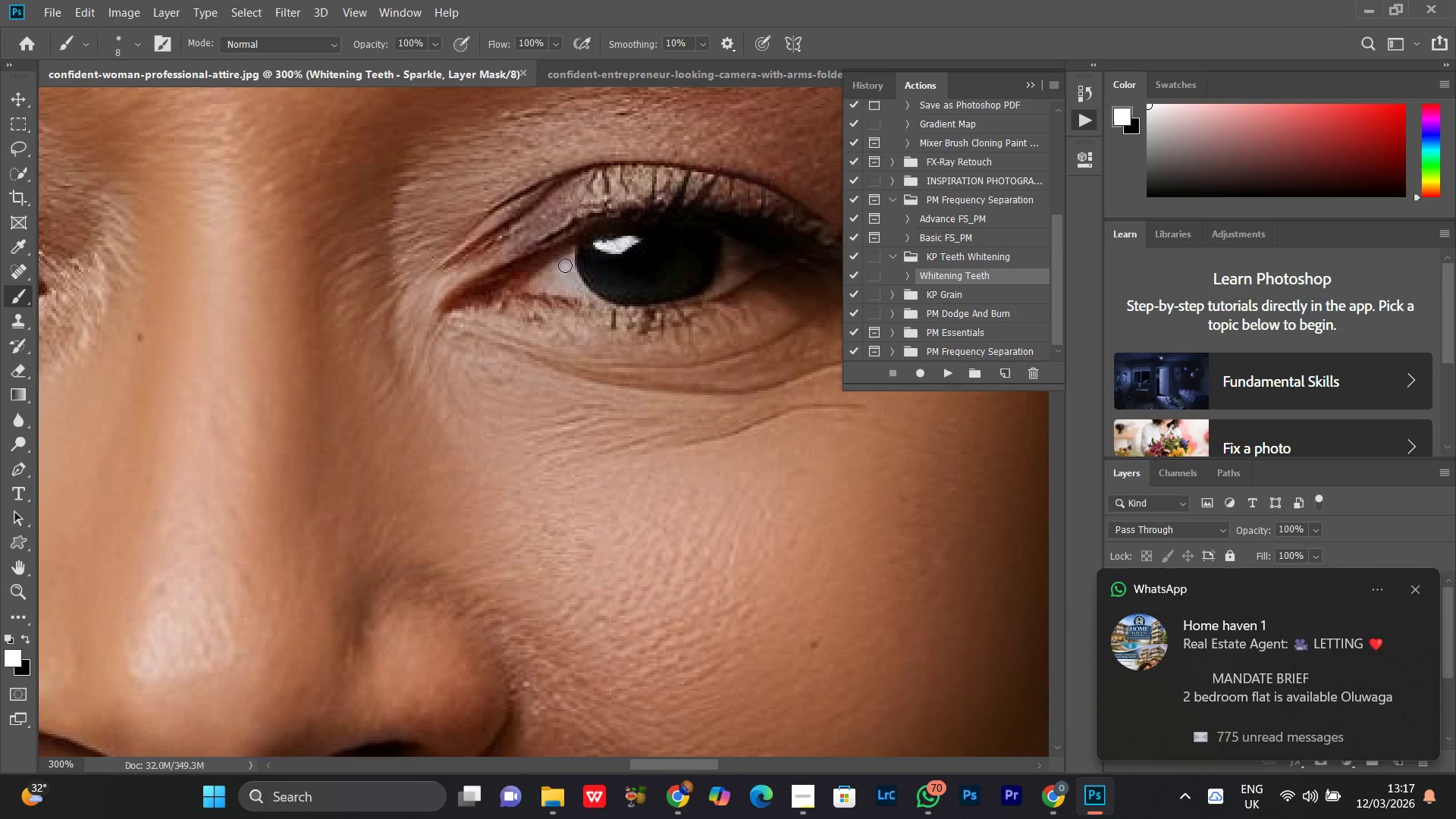 
left_click_drag(start_coordinate=[565, 265], to_coordinate=[549, 269])
 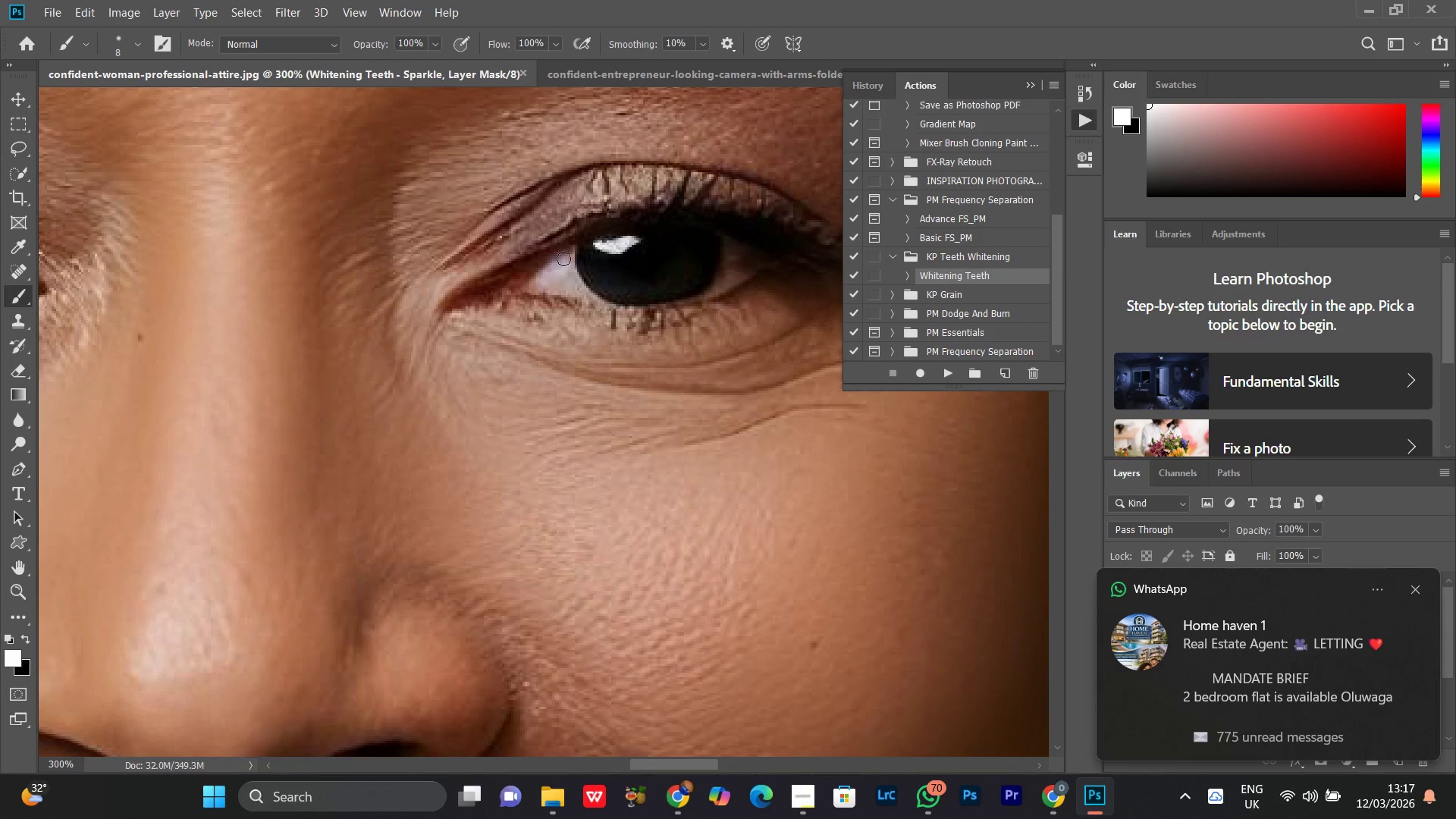 
left_click_drag(start_coordinate=[557, 263], to_coordinate=[529, 284])
 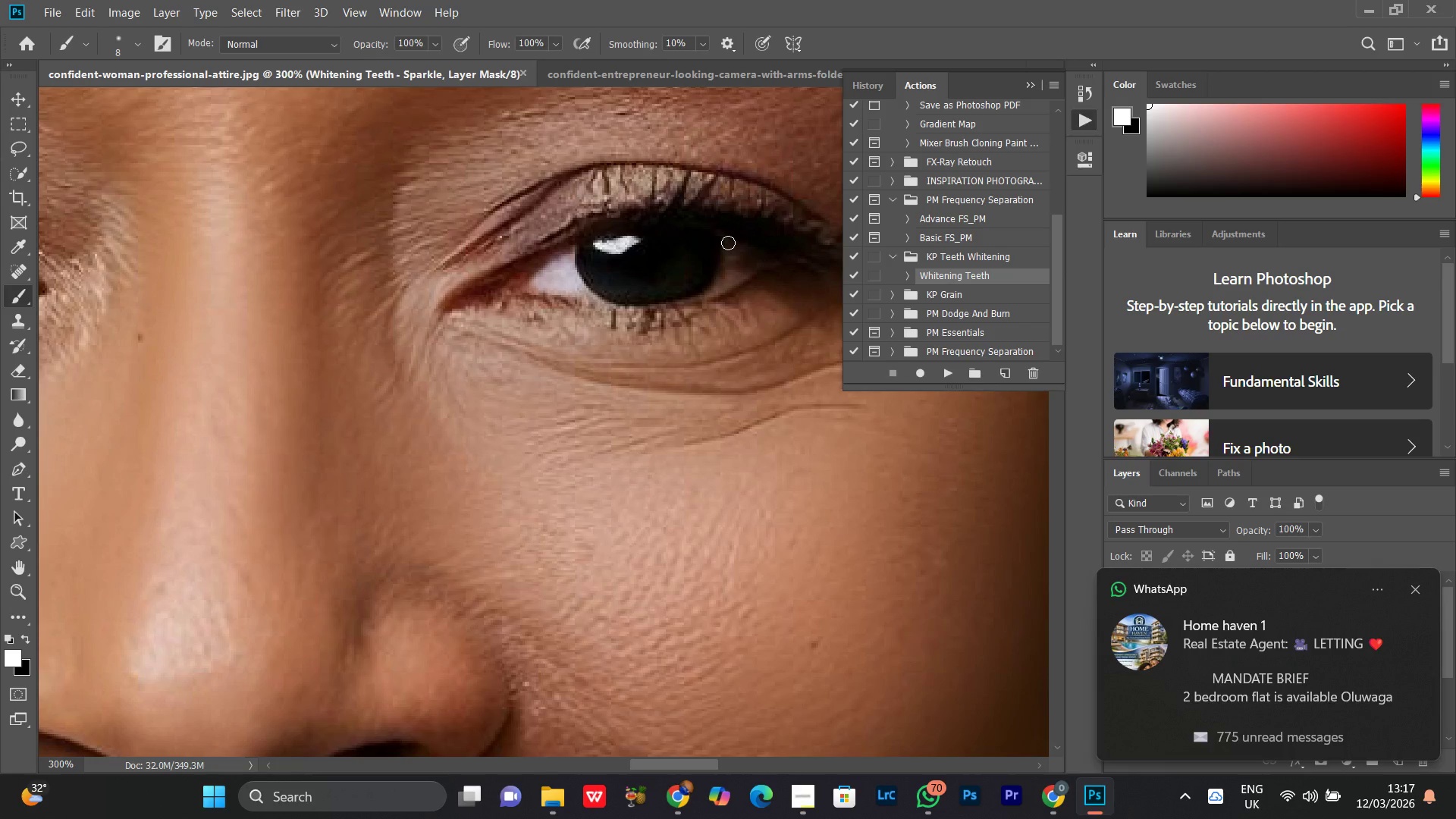 
left_click_drag(start_coordinate=[728, 243], to_coordinate=[741, 270])
 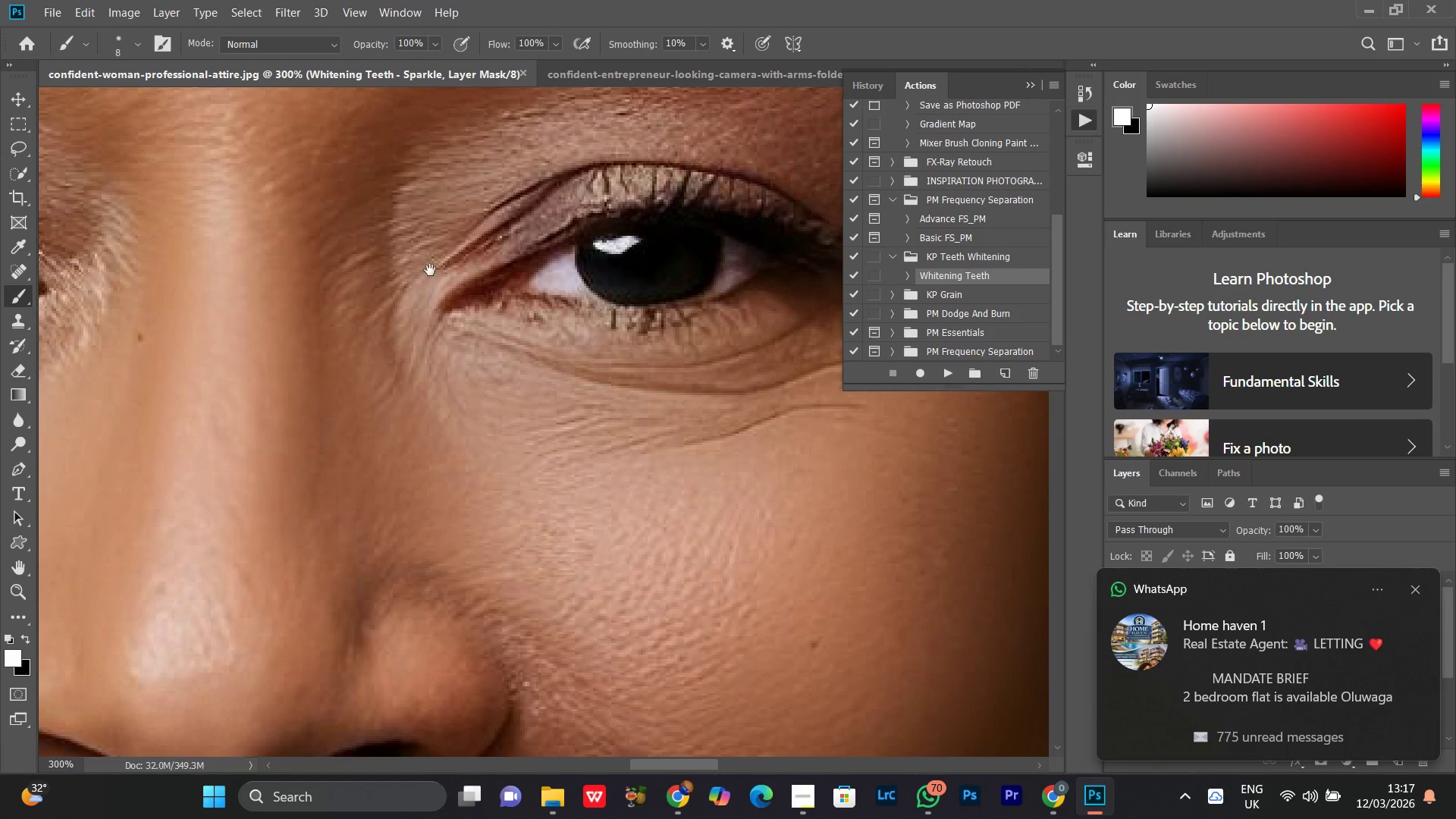 
hold_key(key=Space, duration=1.2)
 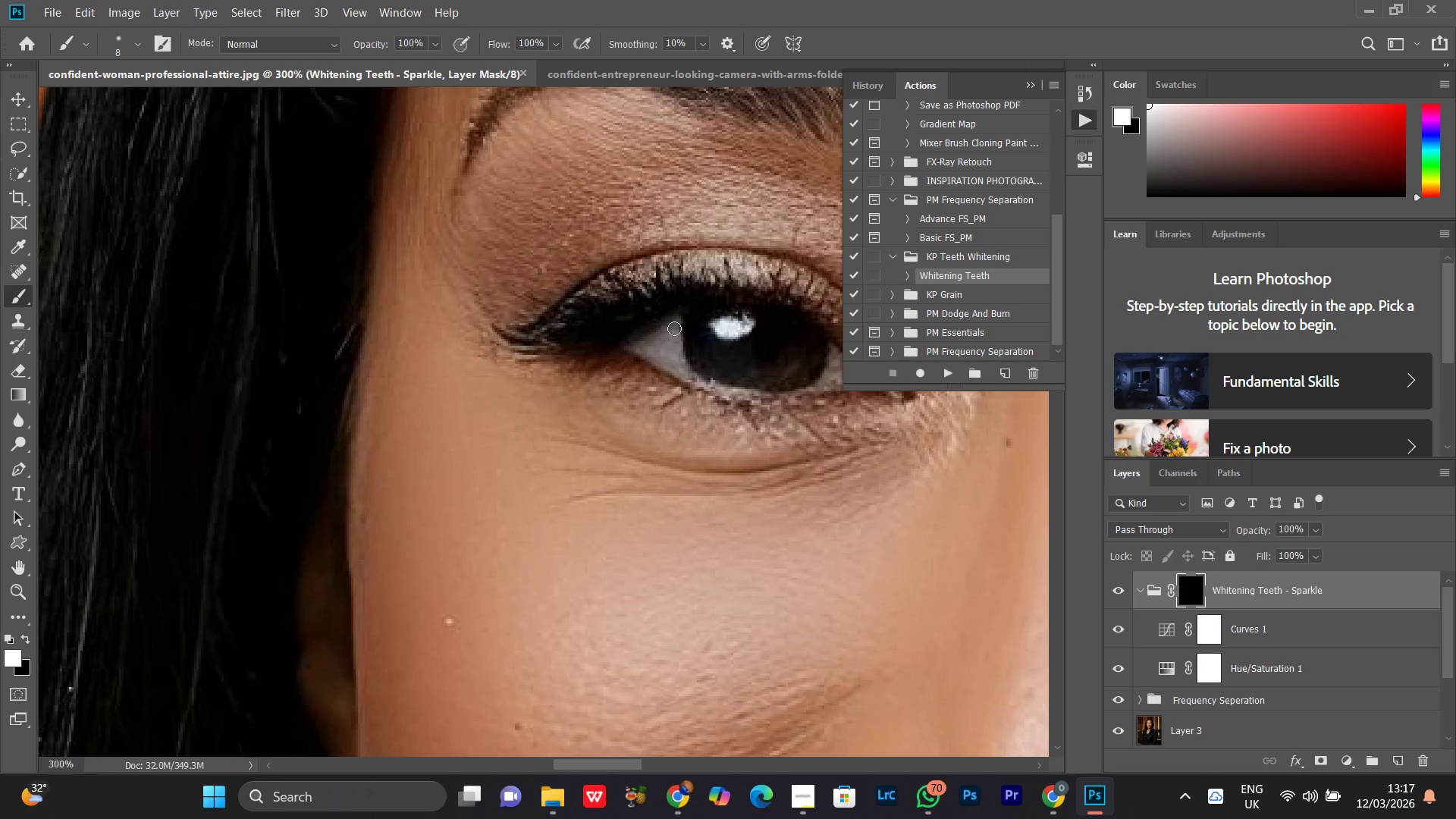 
left_click_drag(start_coordinate=[368, 271], to_coordinate=[699, 290])
 